 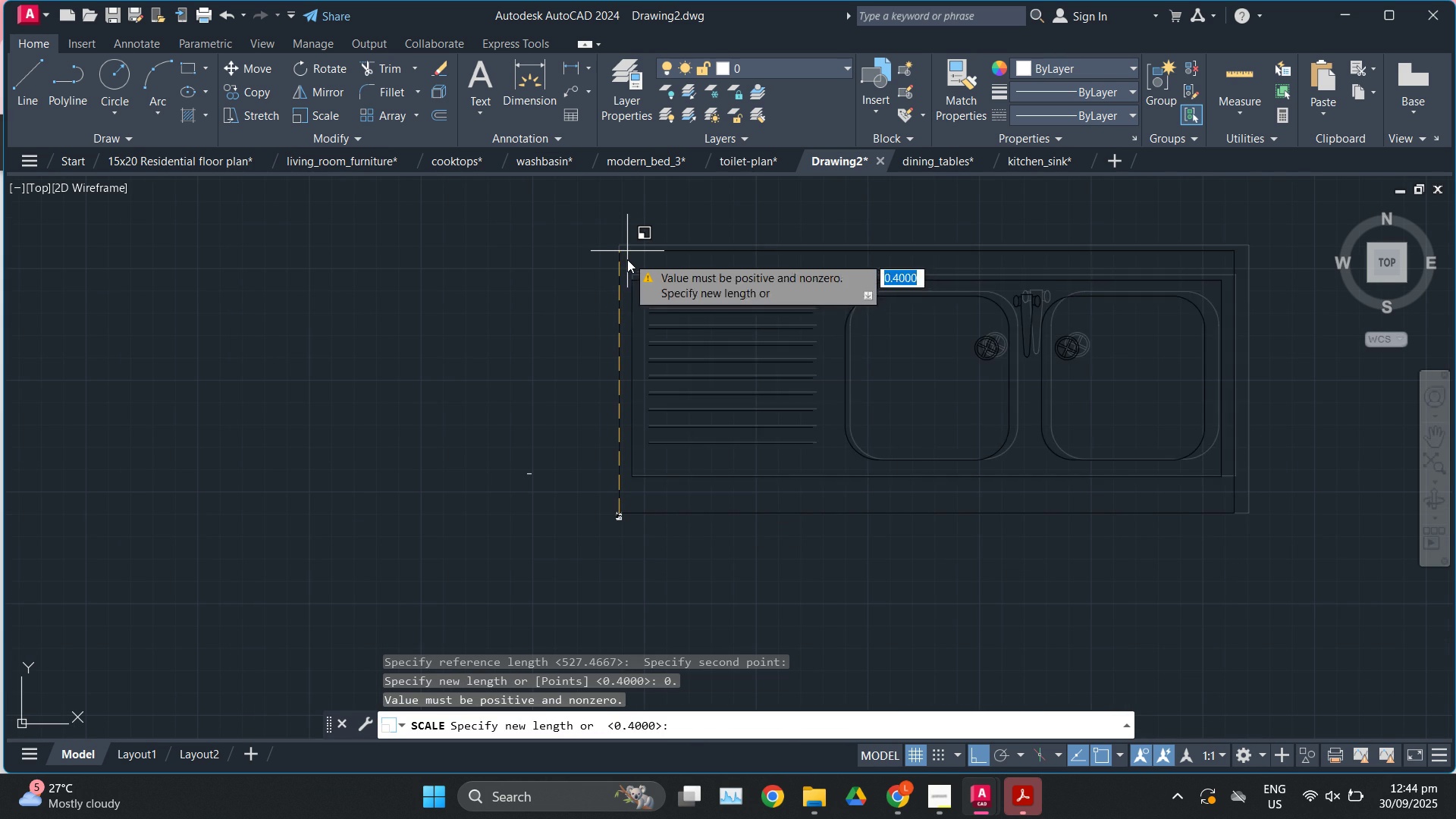 
key(Numpad6)
 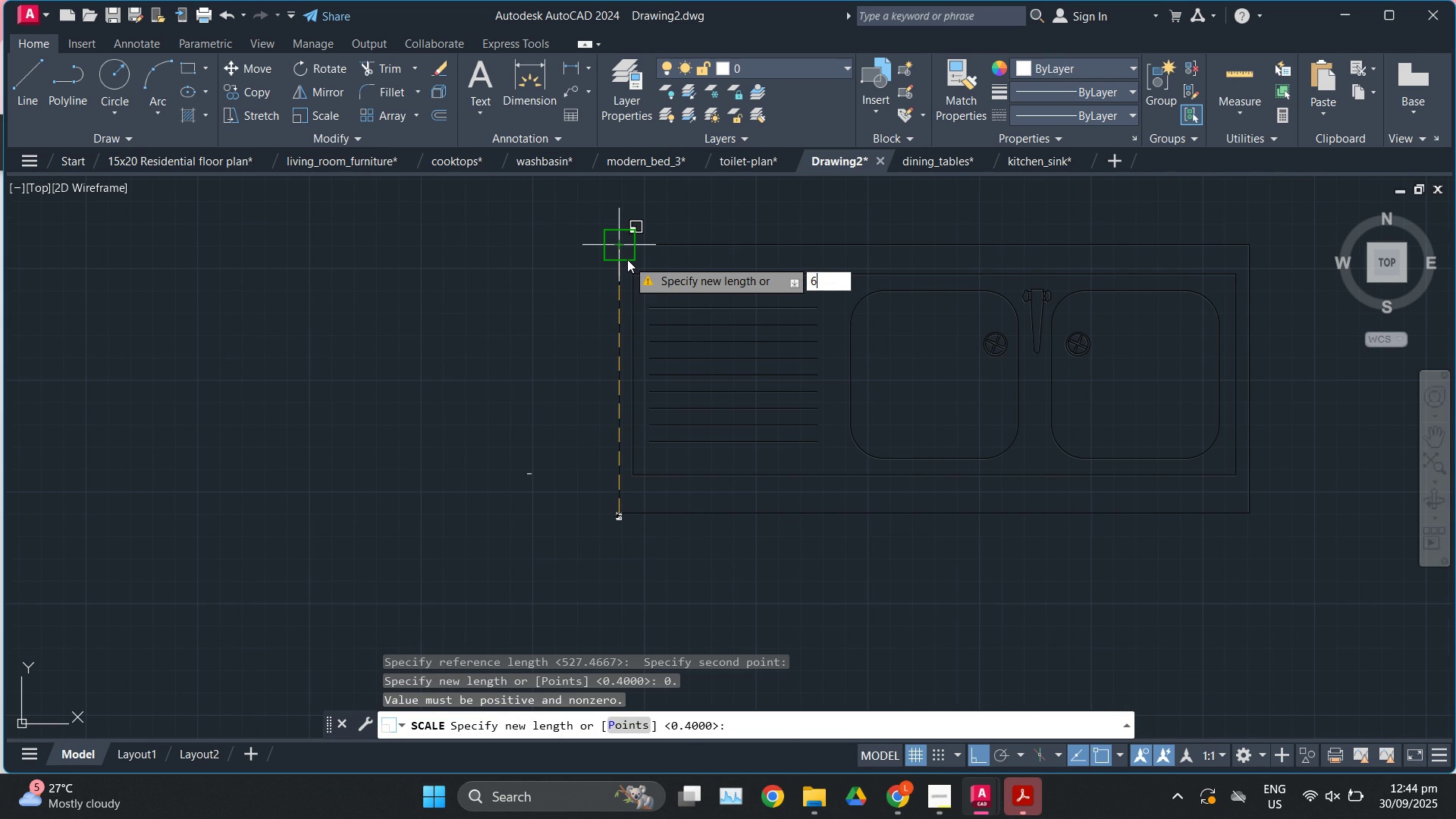 
key(Backspace)
 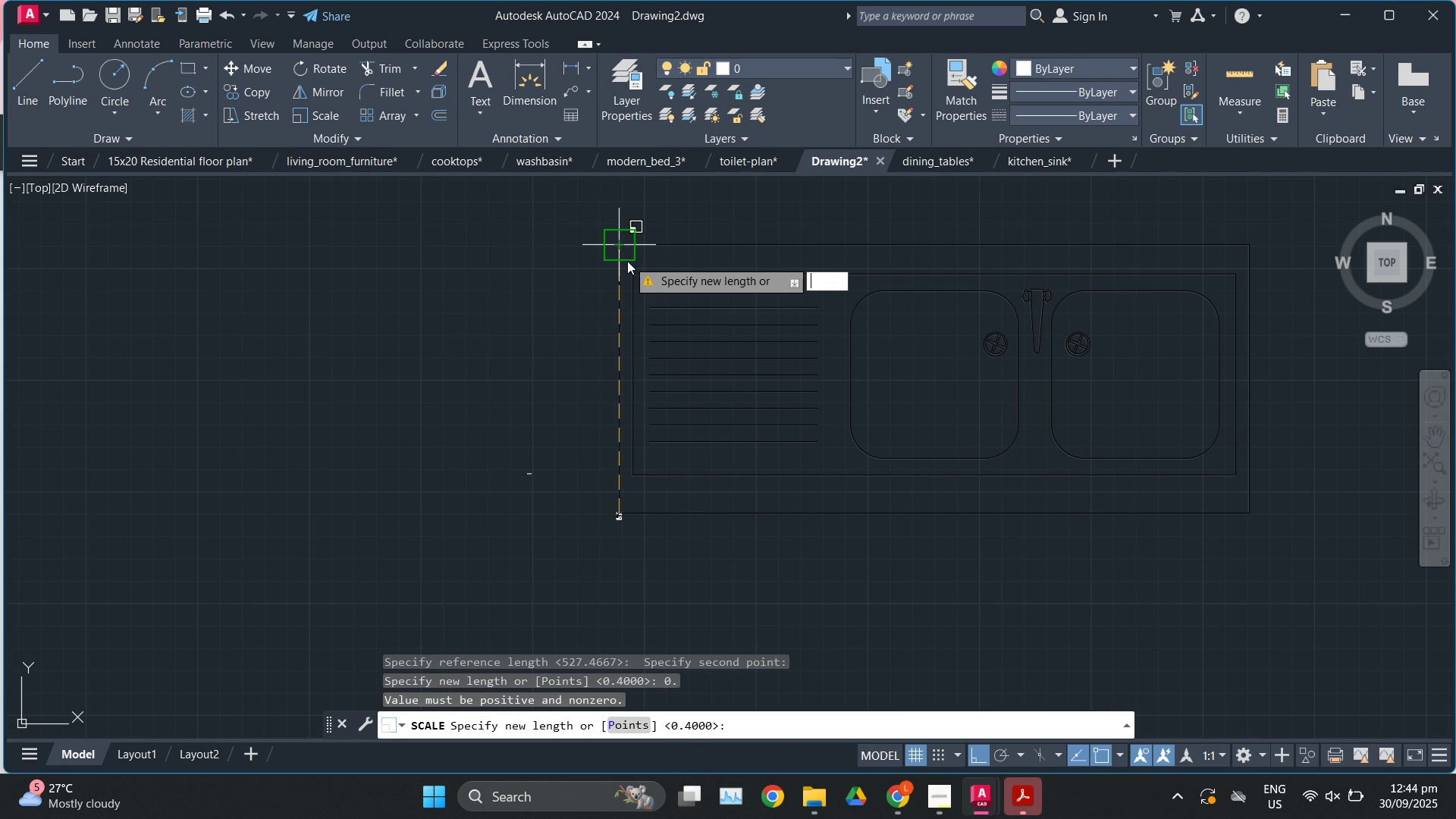 
key(Numpad0)
 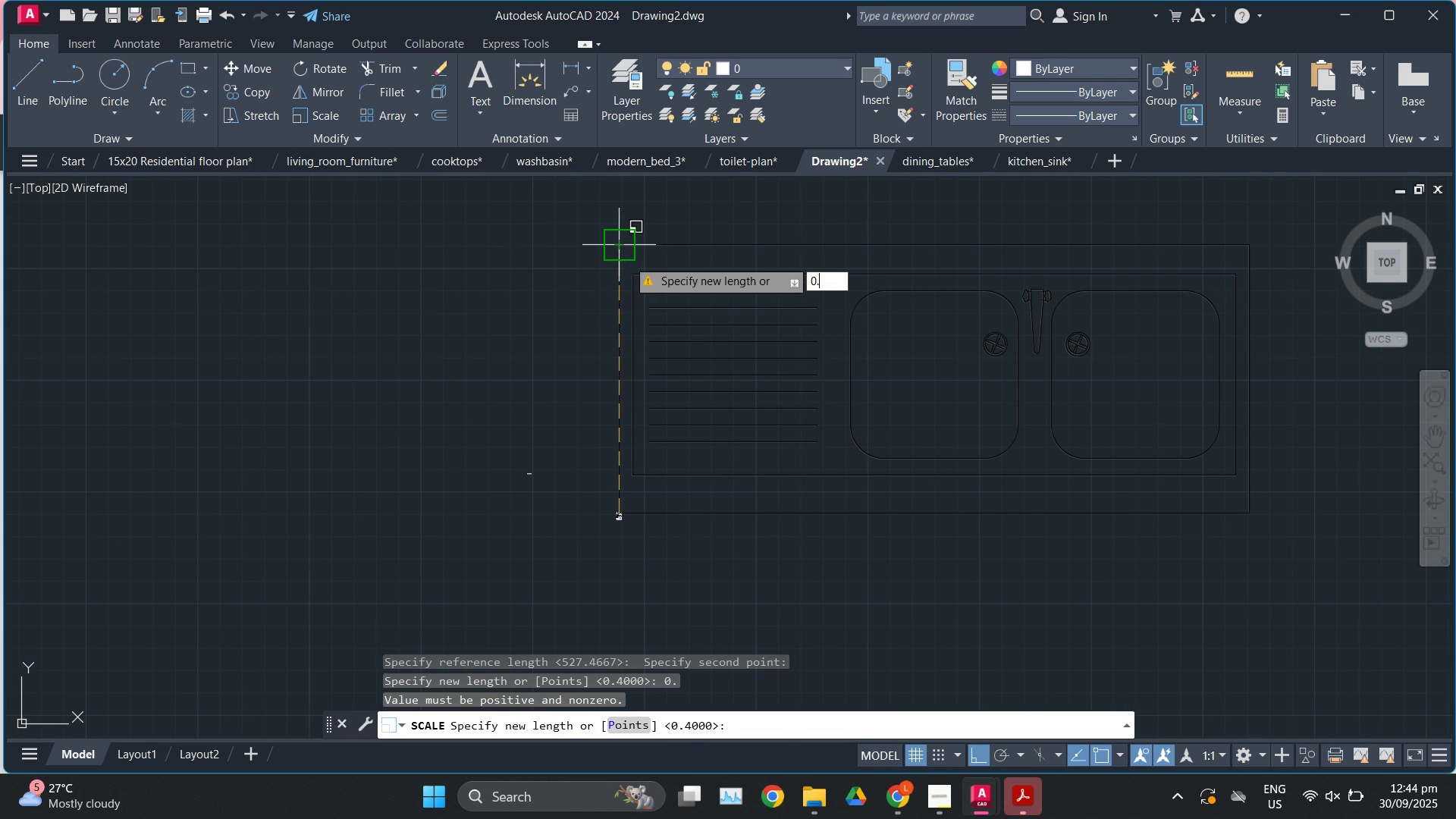 
key(NumpadDecimal)
 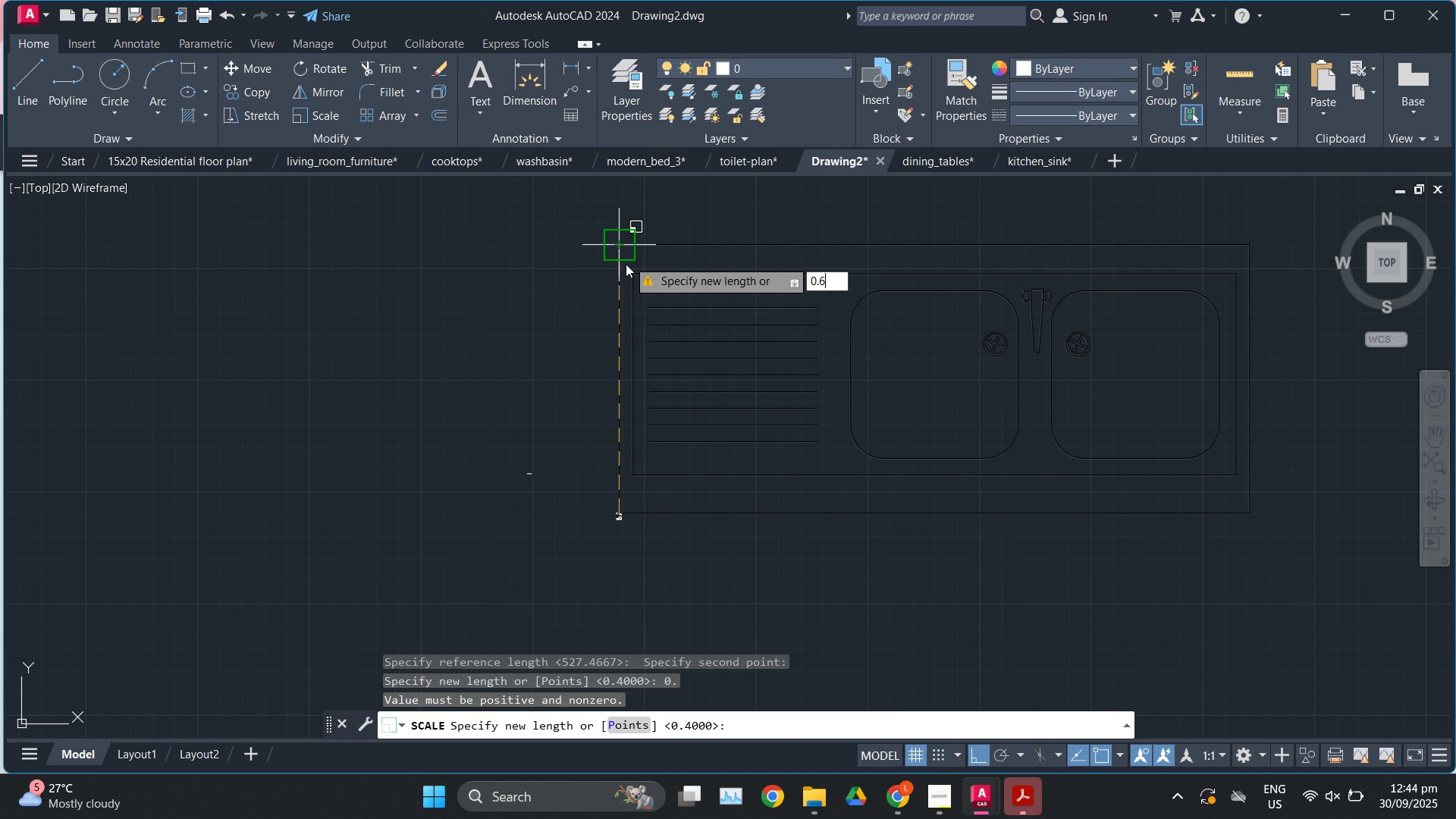 
key(Numpad6)
 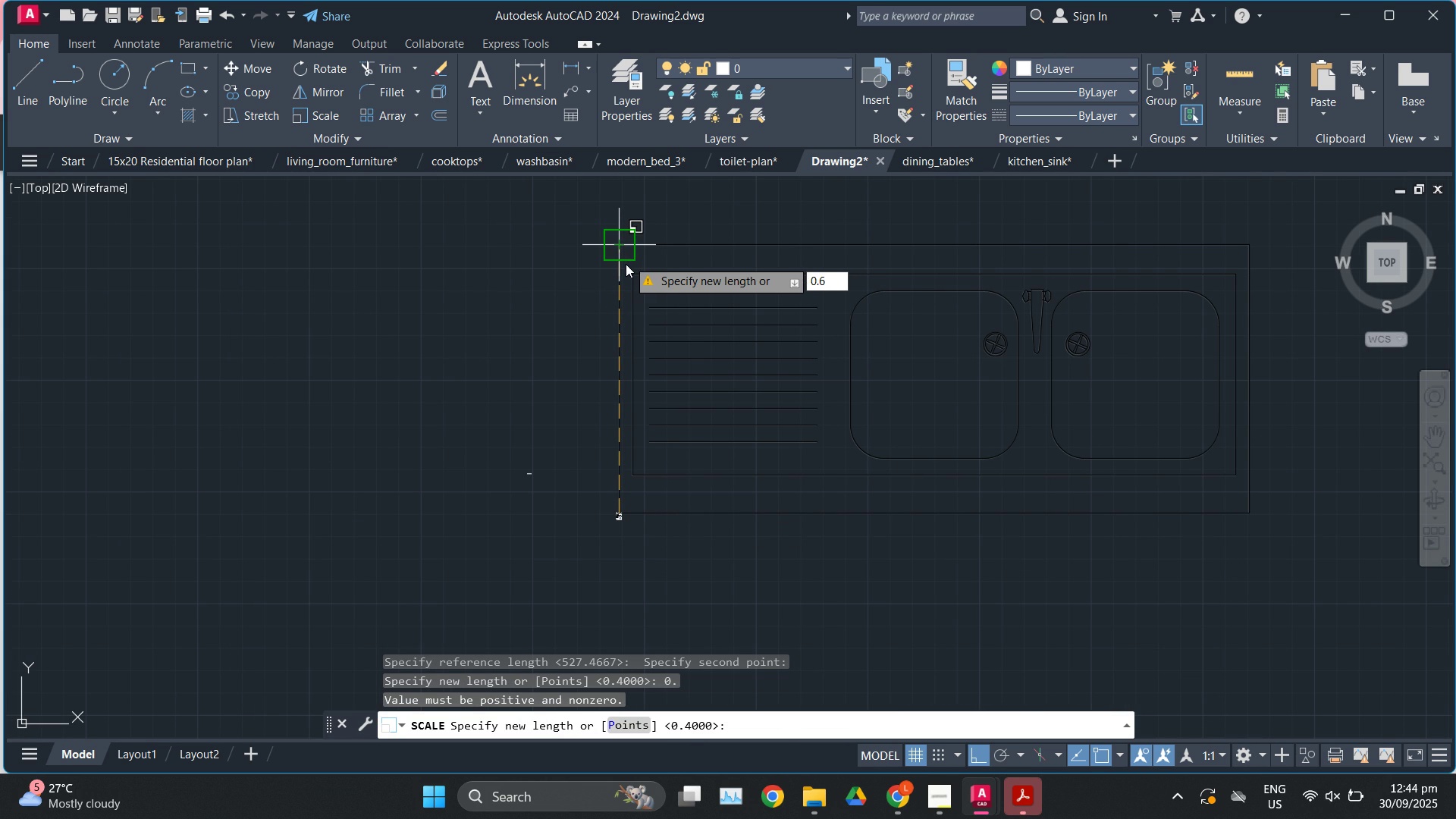 
key(Enter)
 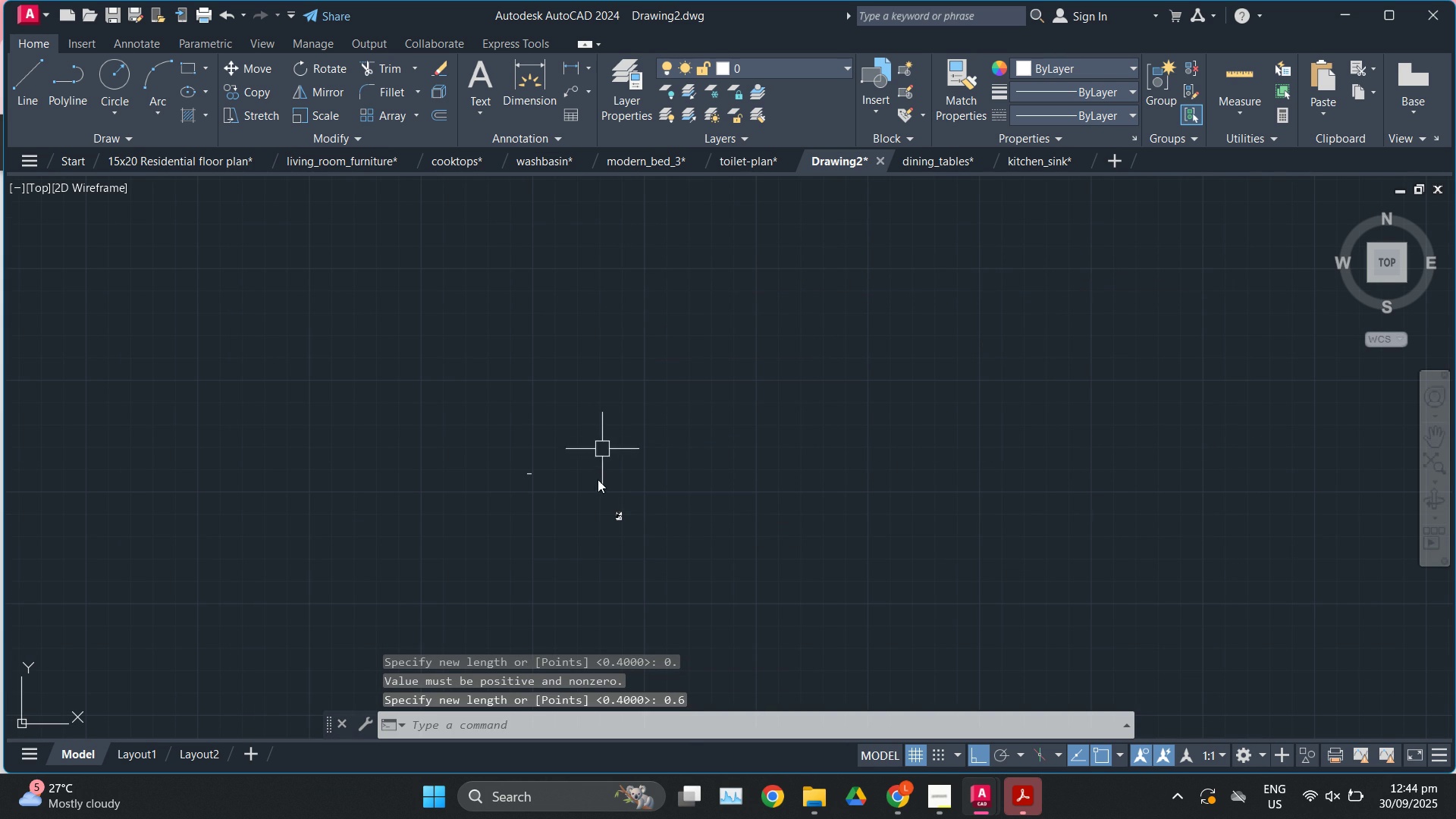 
scroll: coordinate [679, 400], scroll_direction: up, amount: 13.0
 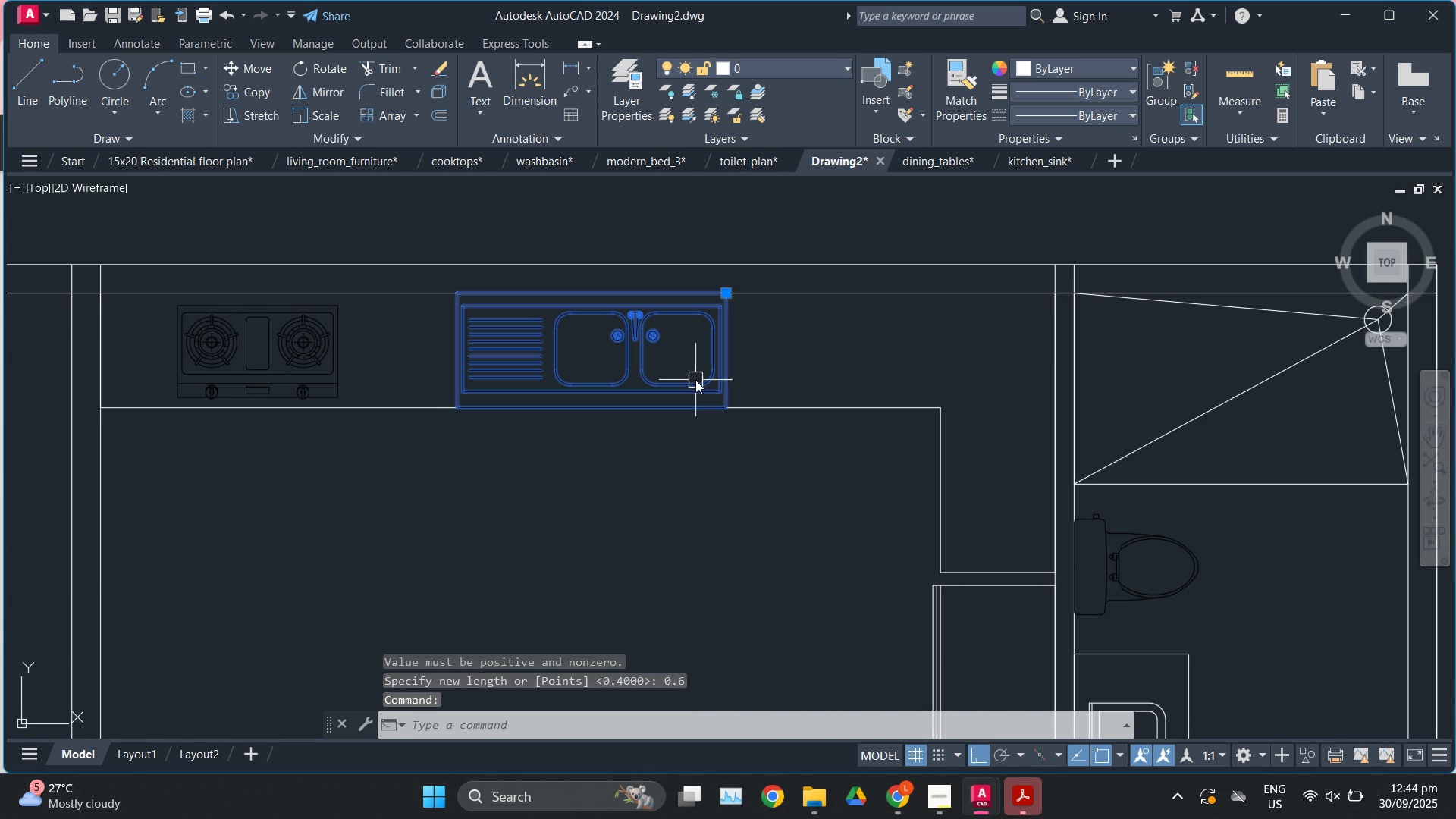 
left_click([695, 380])
 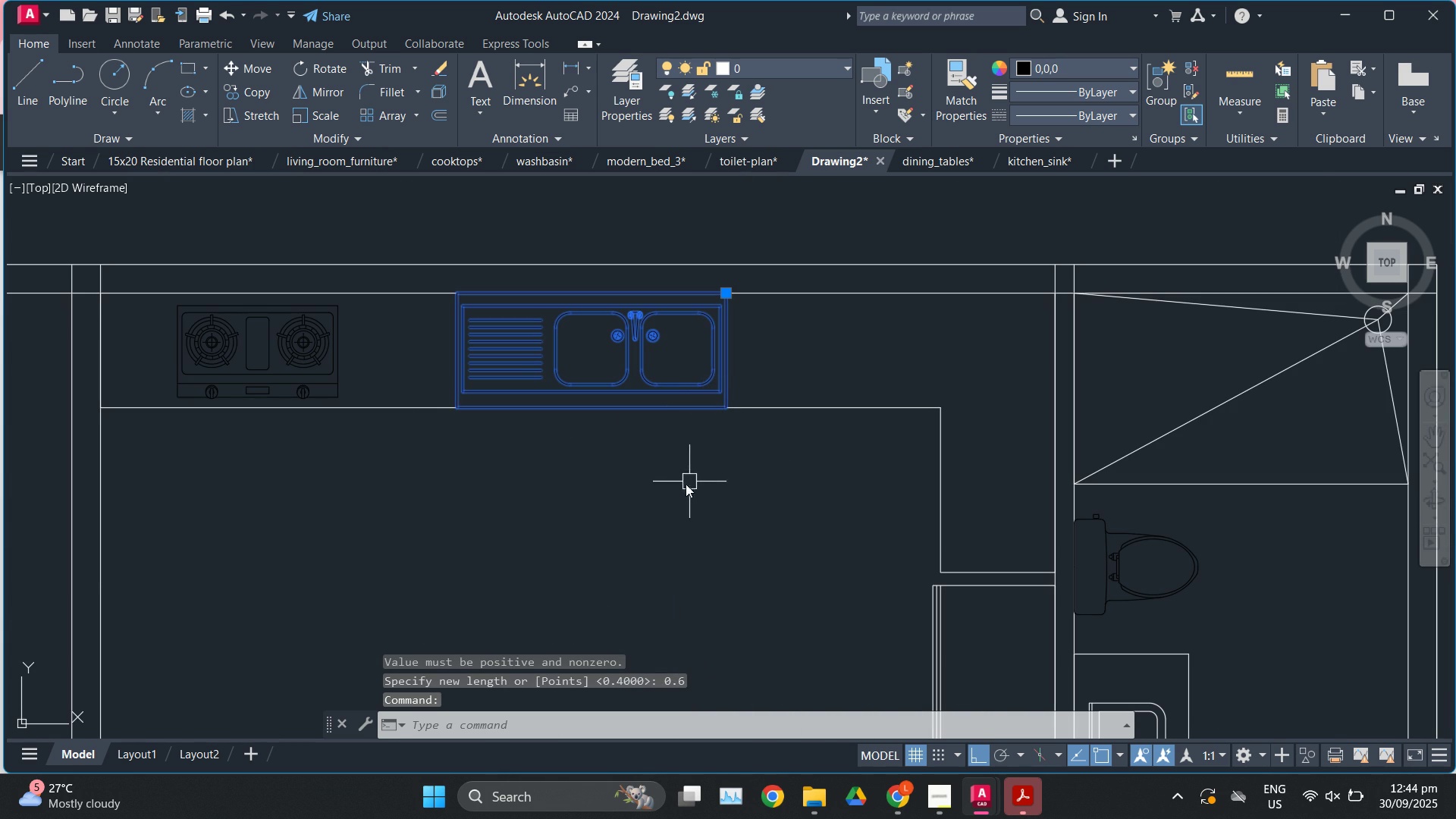 
key(M)
 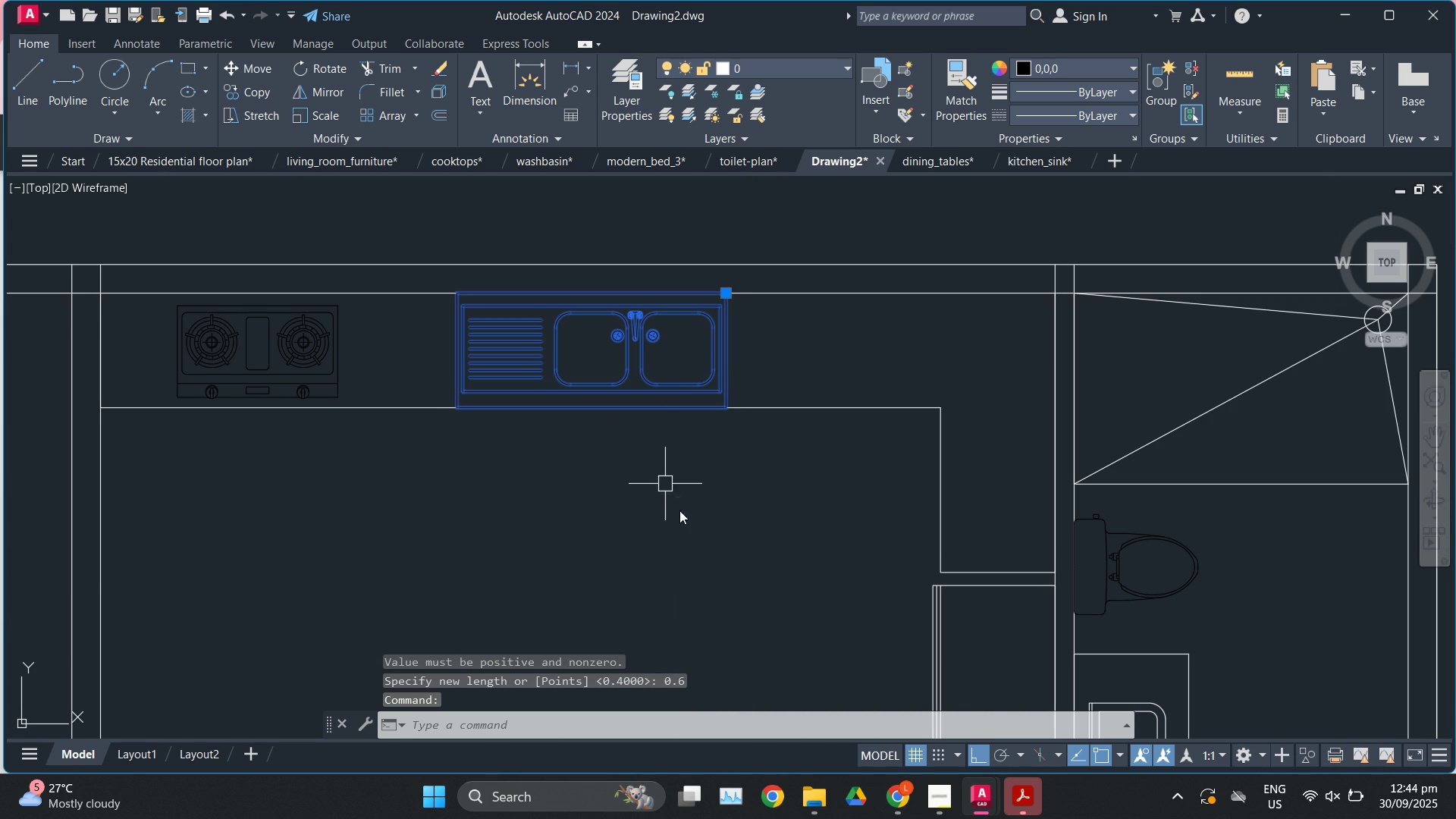 
key(Enter)
 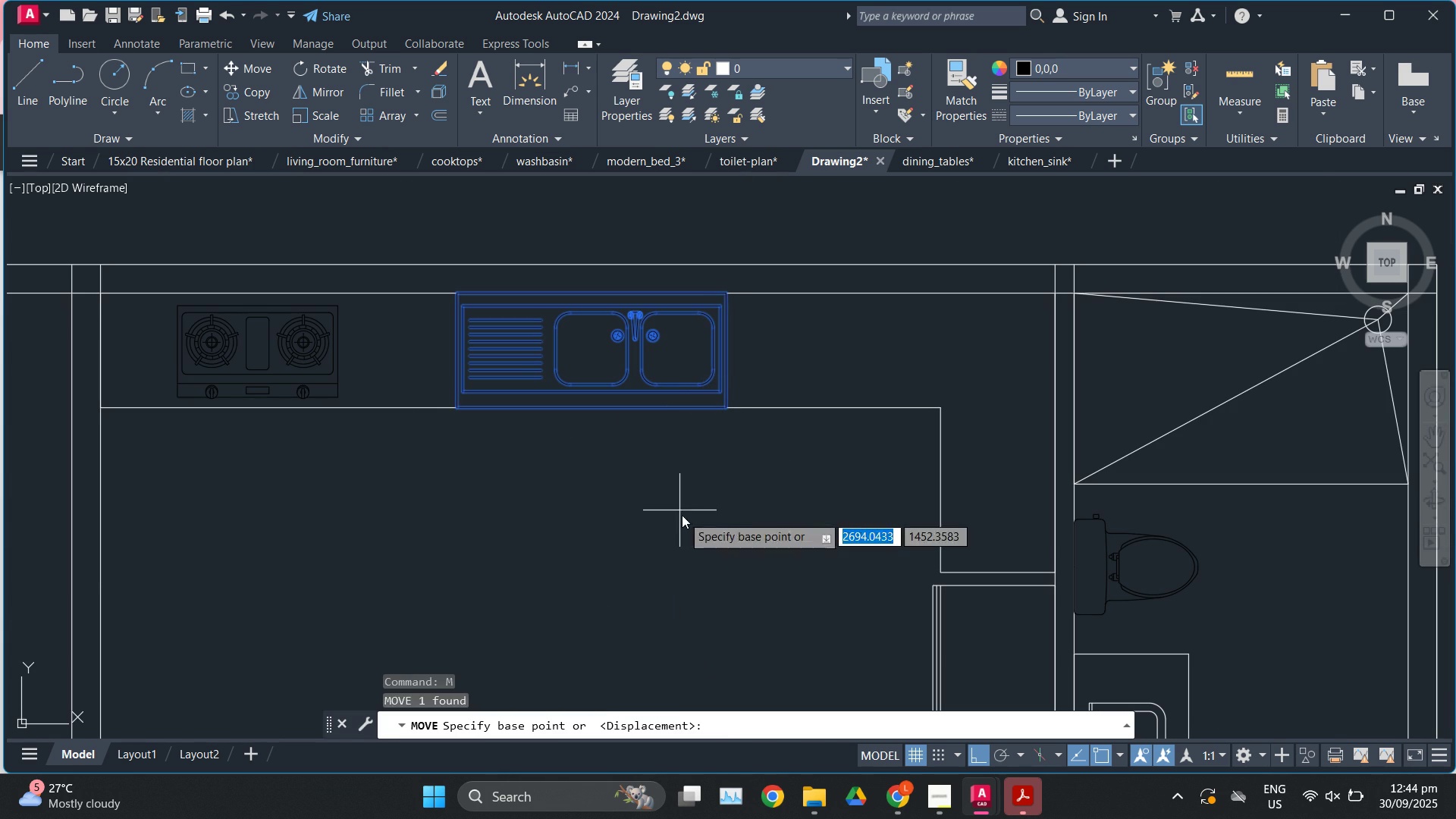 
left_click([682, 515])
 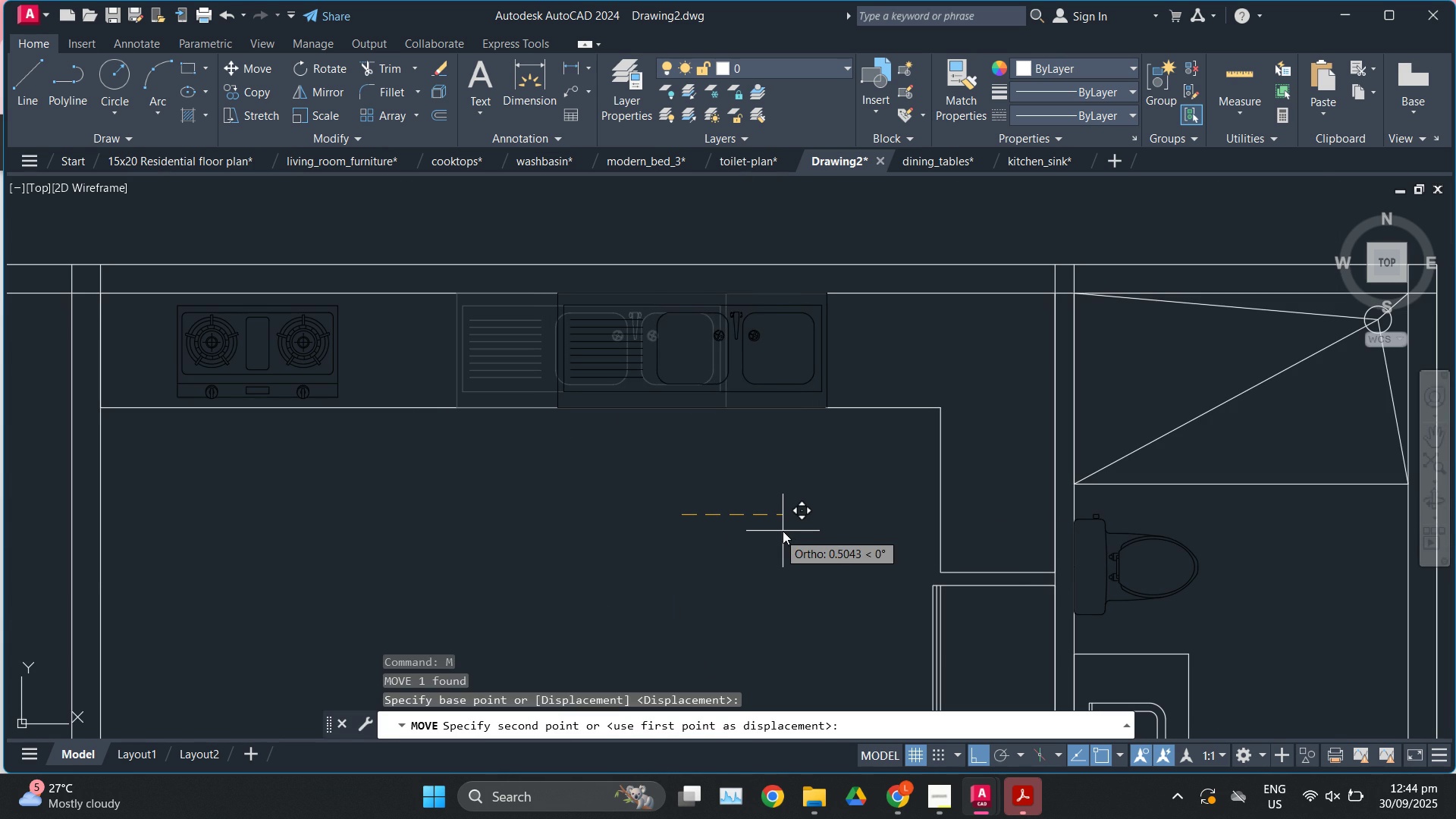 
left_click([783, 531])
 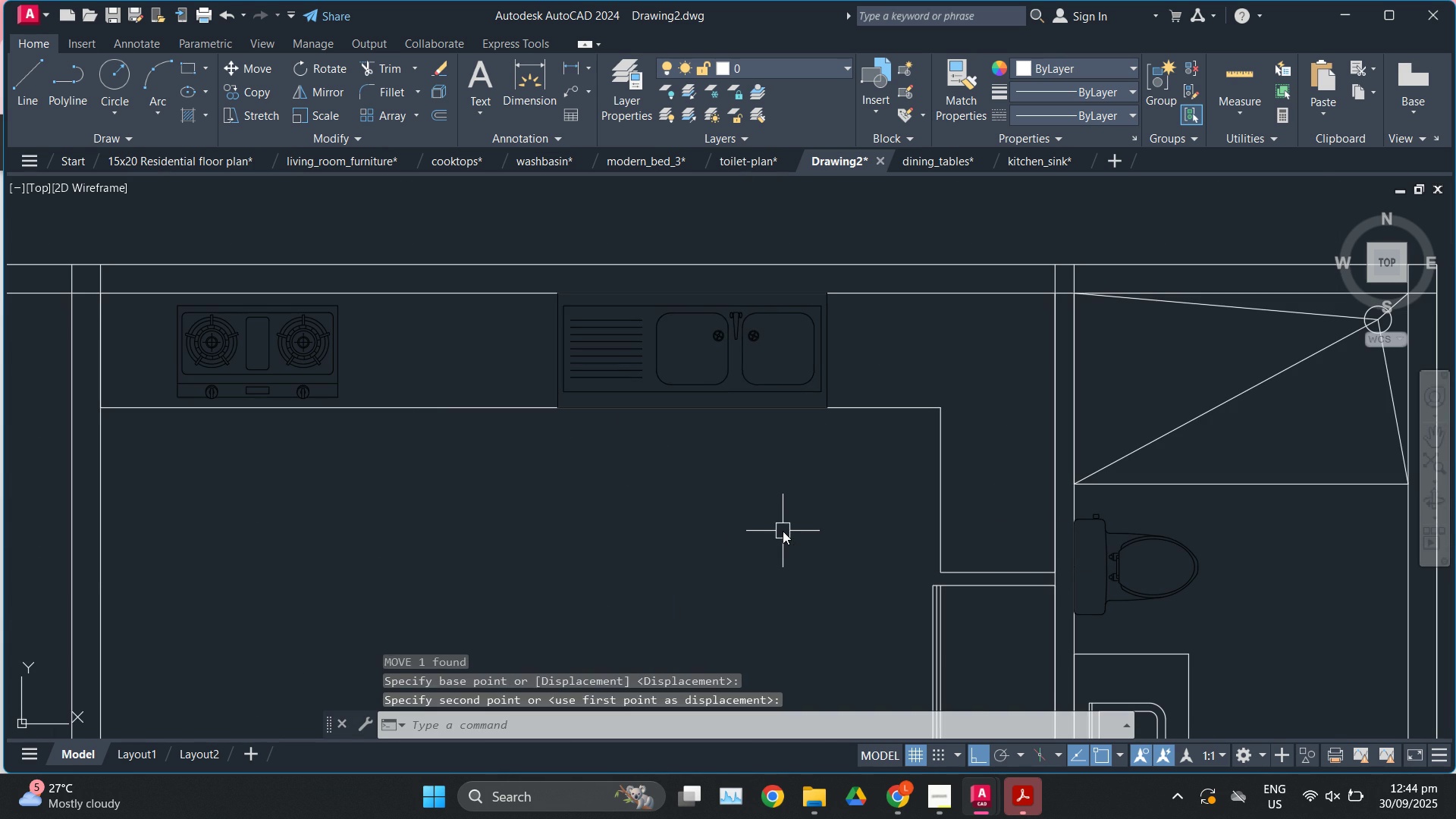 
key(Escape)
 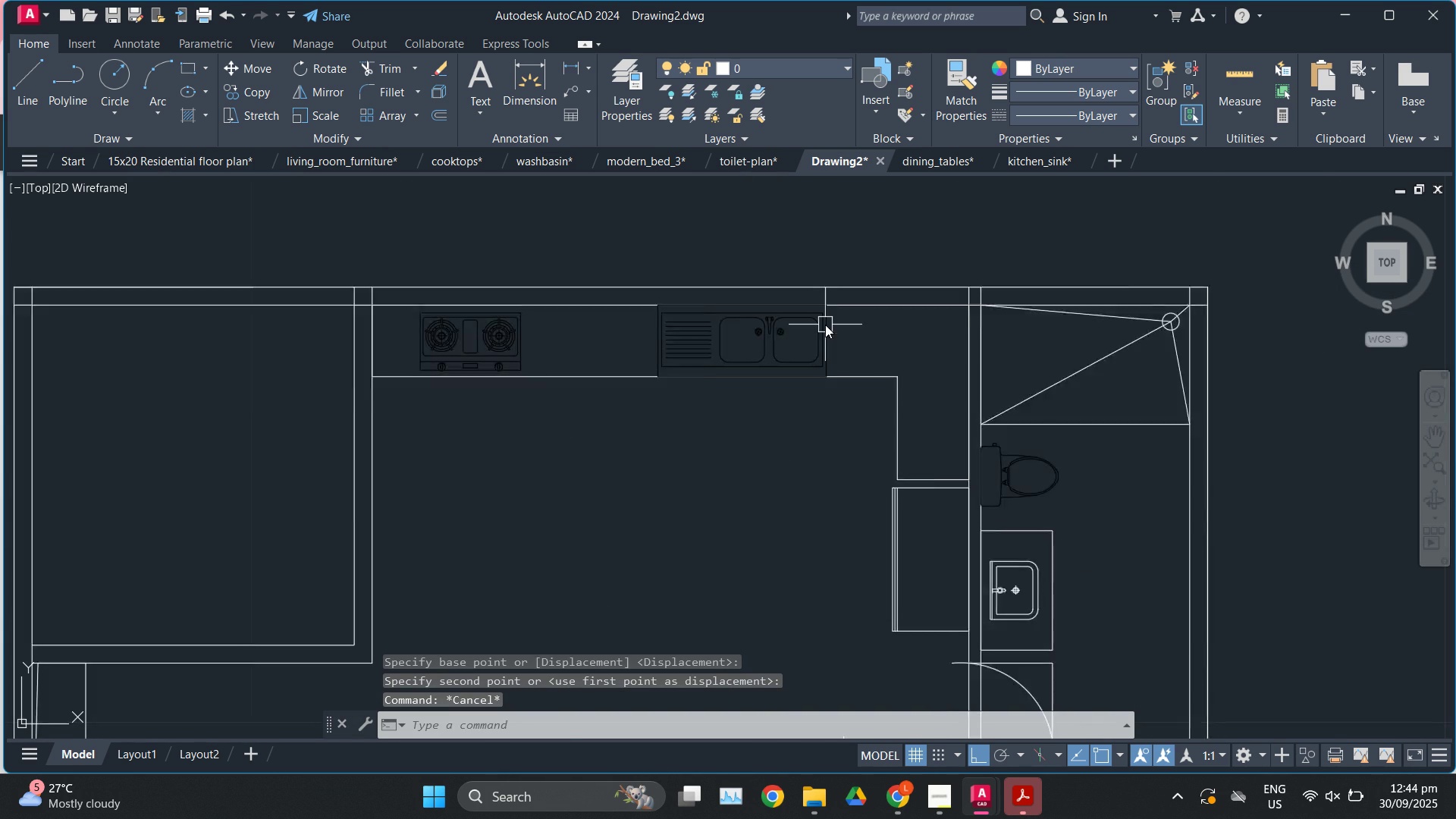 
scroll: coordinate [825, 325], scroll_direction: down, amount: 2.0
 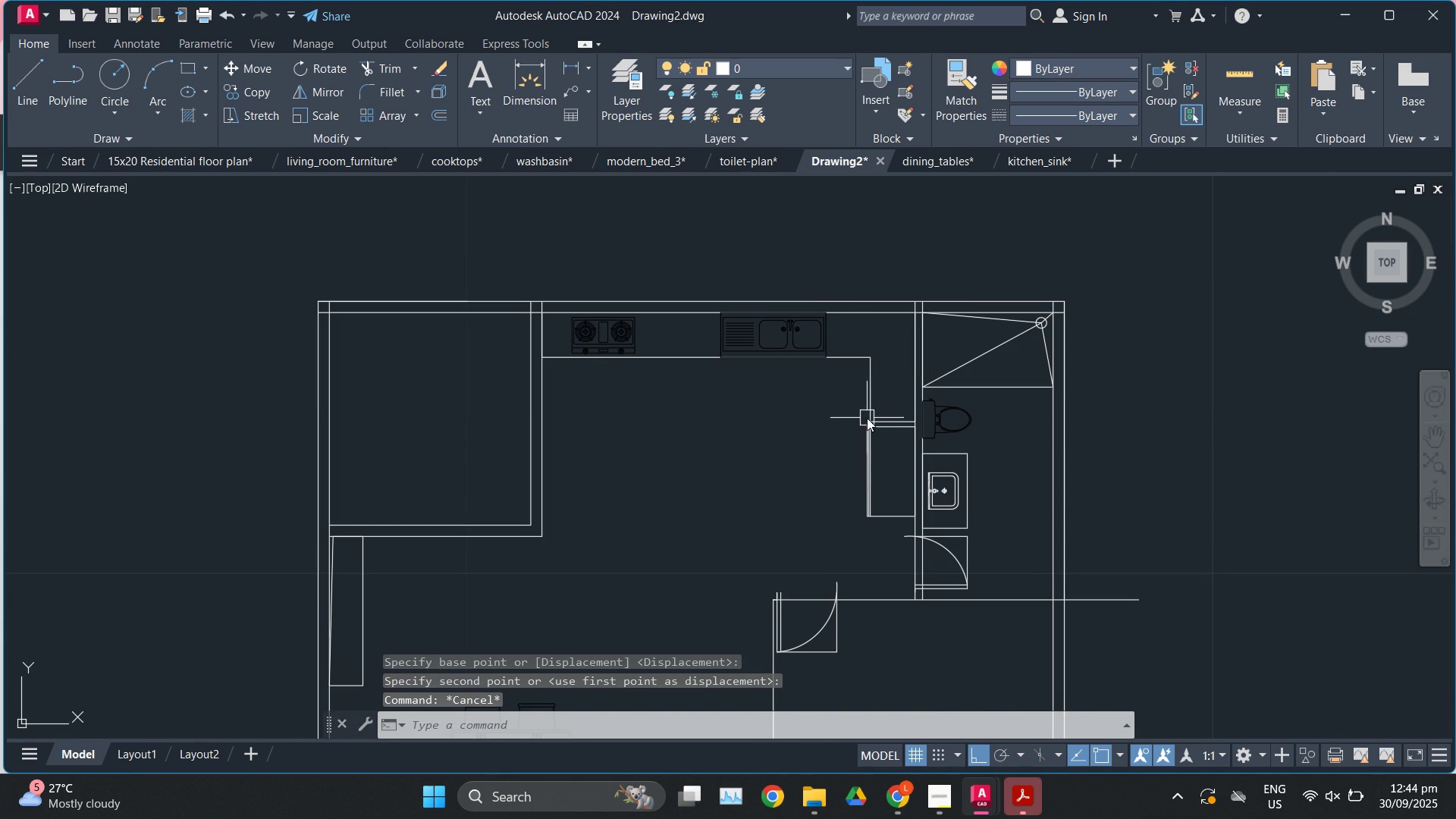 
scroll: coordinate [784, 326], scroll_direction: up, amount: 3.0
 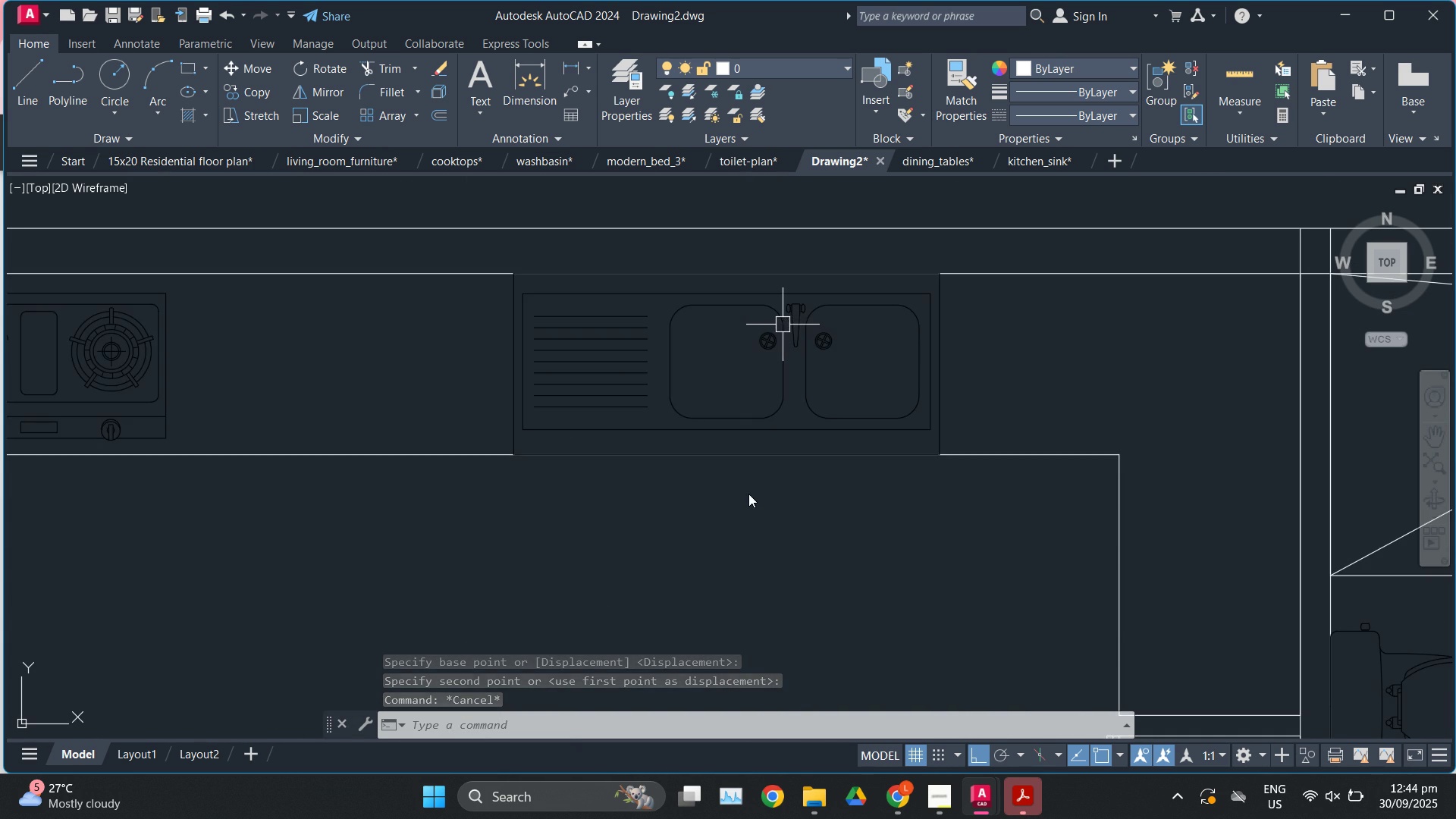 
scroll: coordinate [765, 356], scroll_direction: down, amount: 4.0
 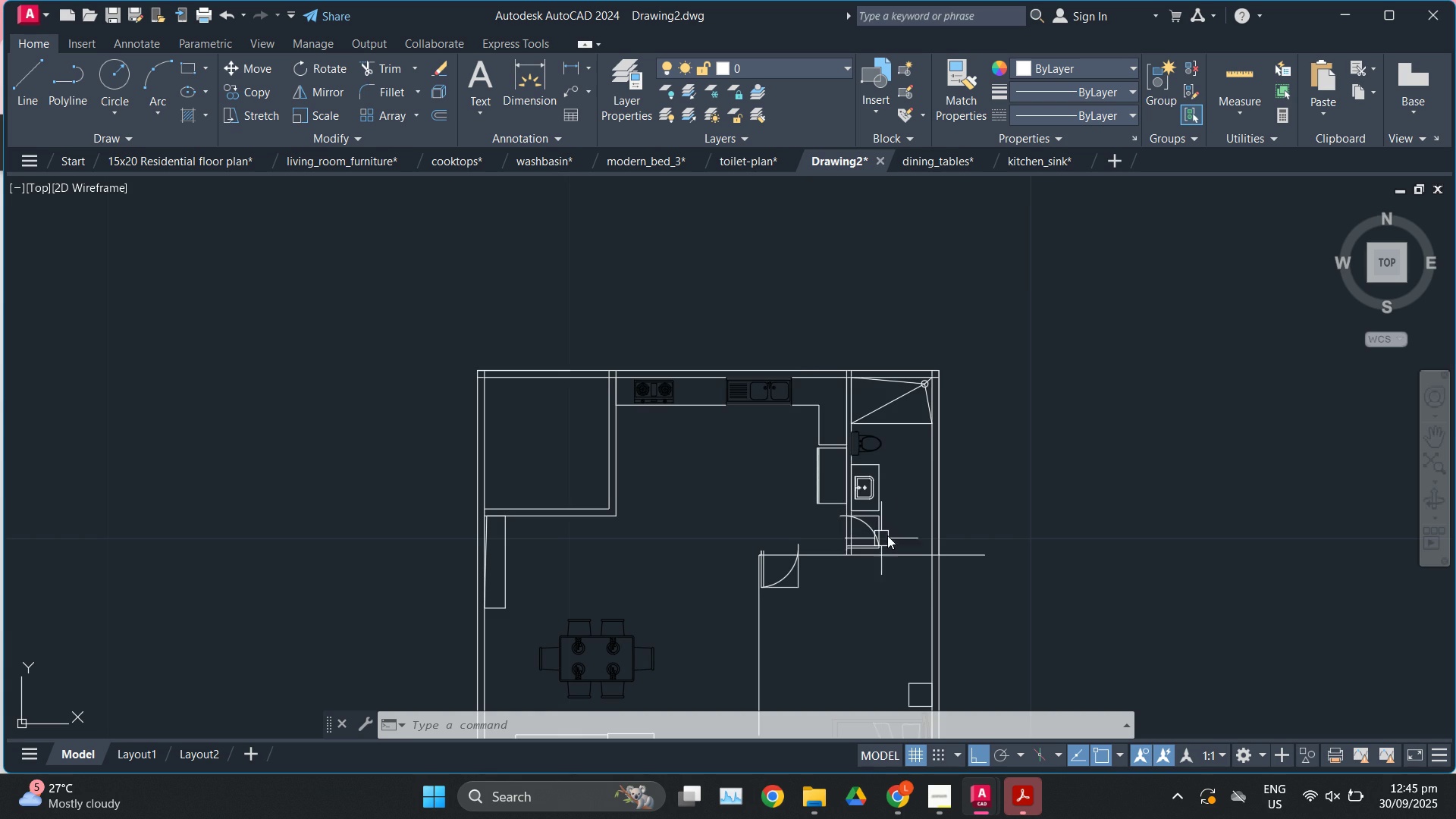 
scroll: coordinate [896, 508], scroll_direction: up, amount: 2.0
 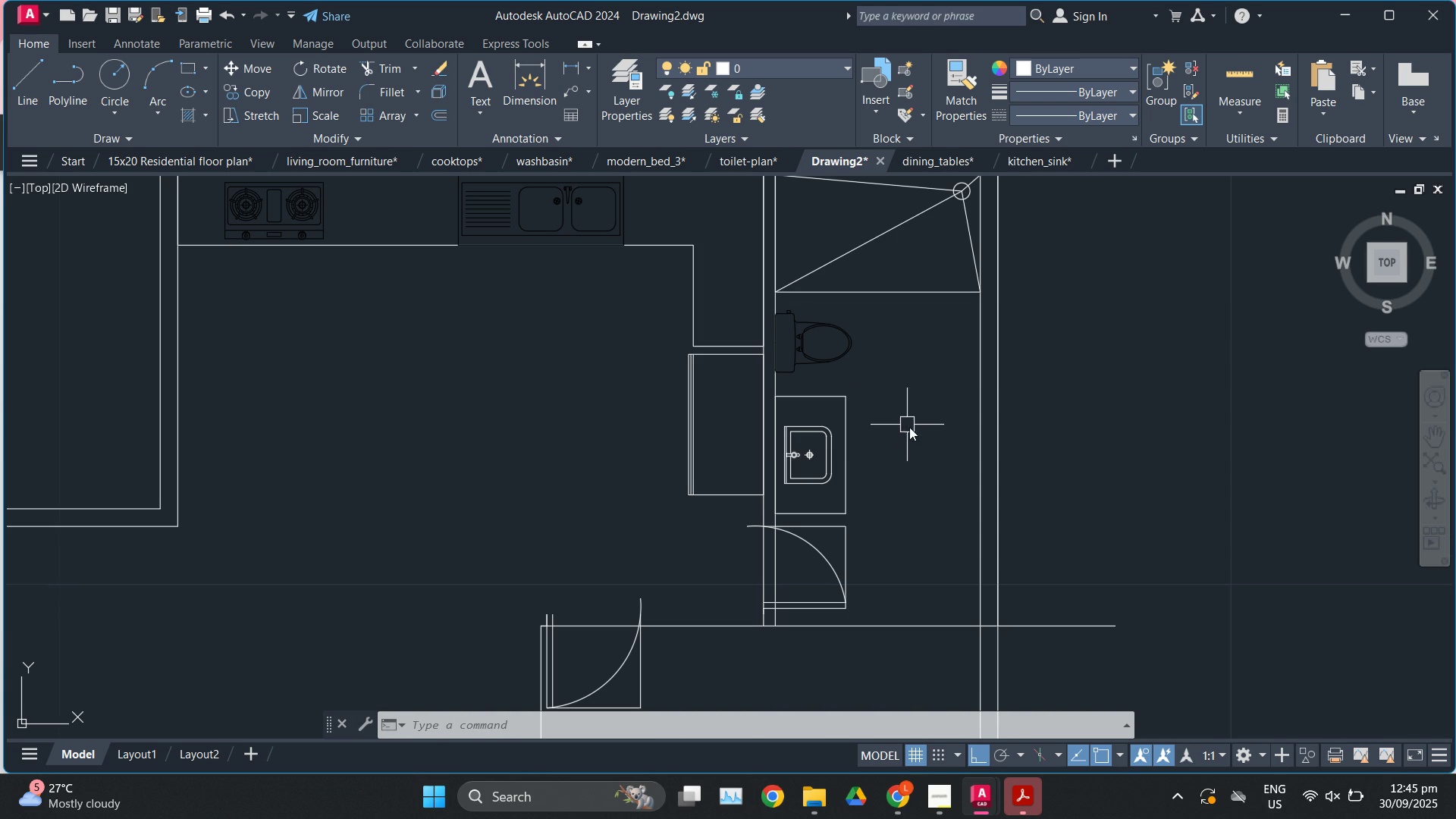 
type(pl)
 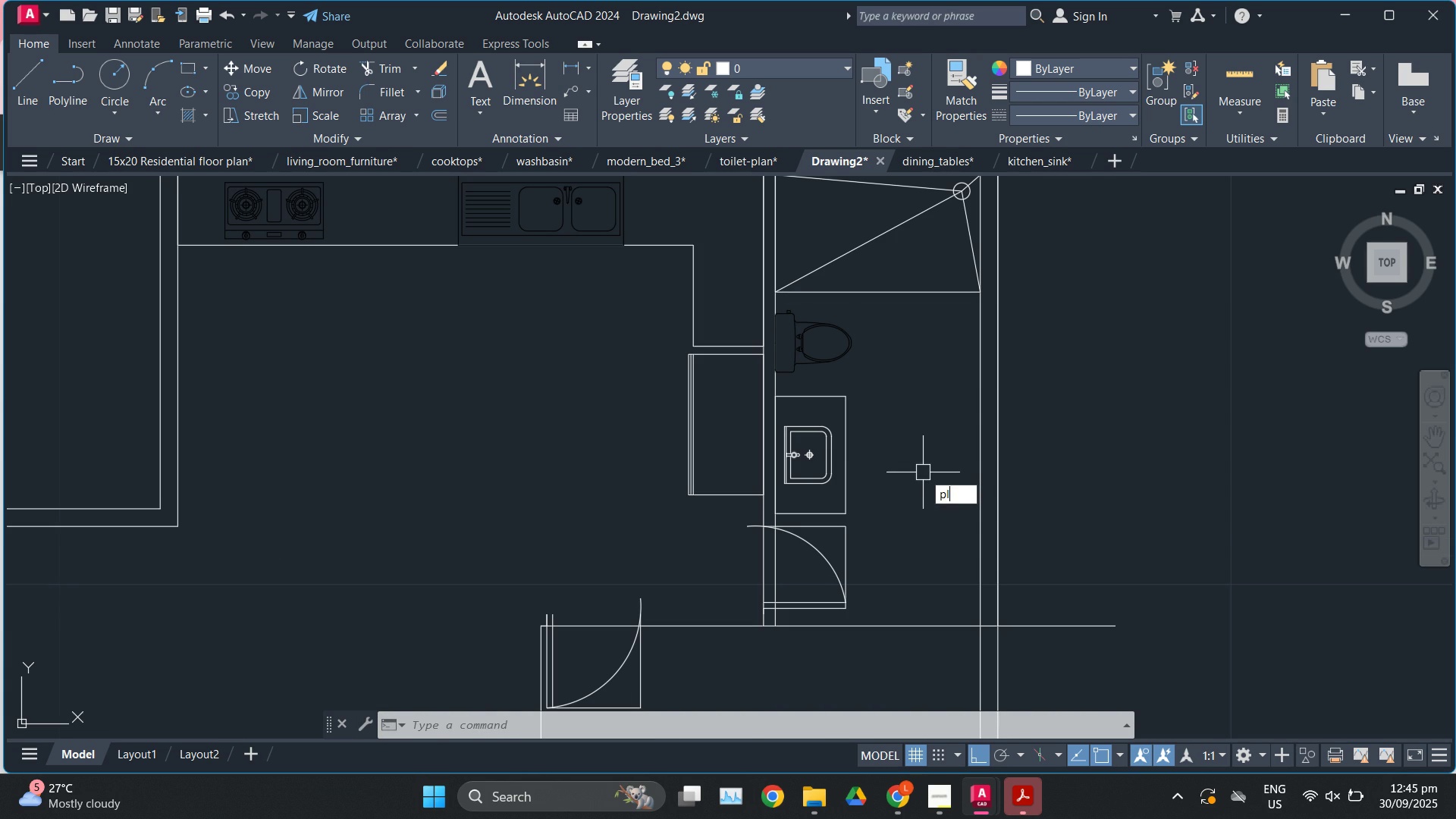 
key(Enter)
 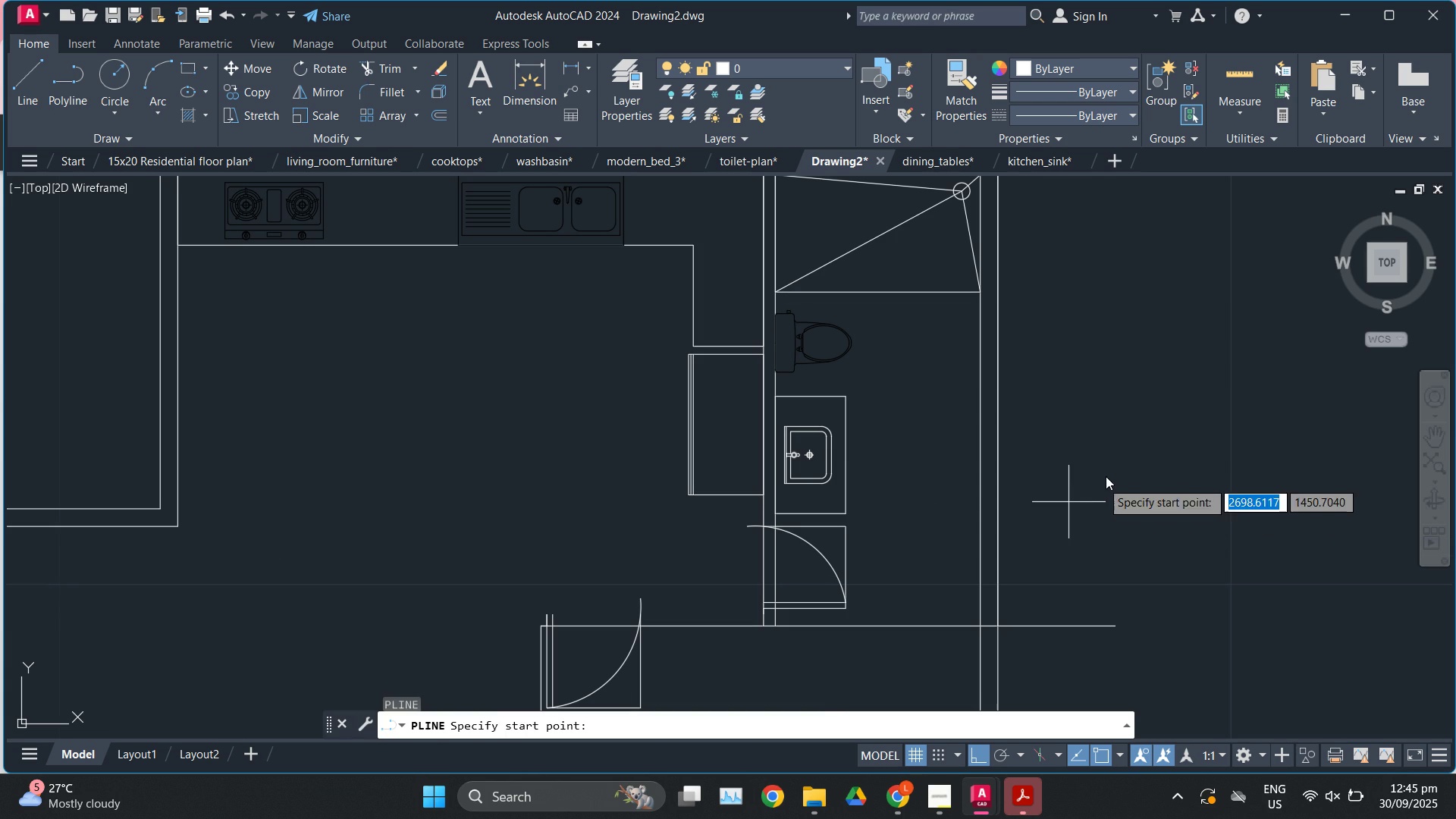 
left_click([1106, 476])
 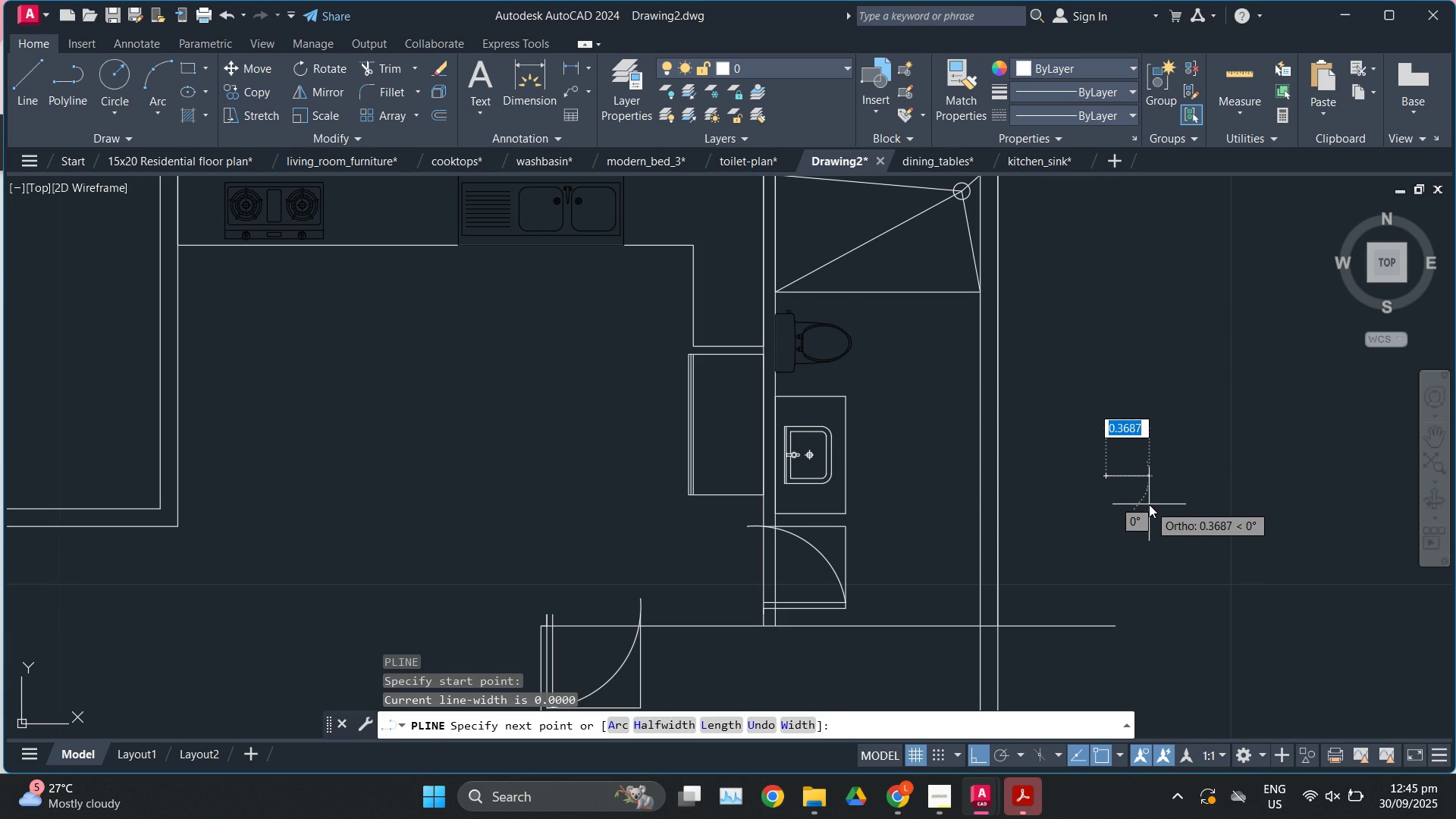 
key(Numpad0)
 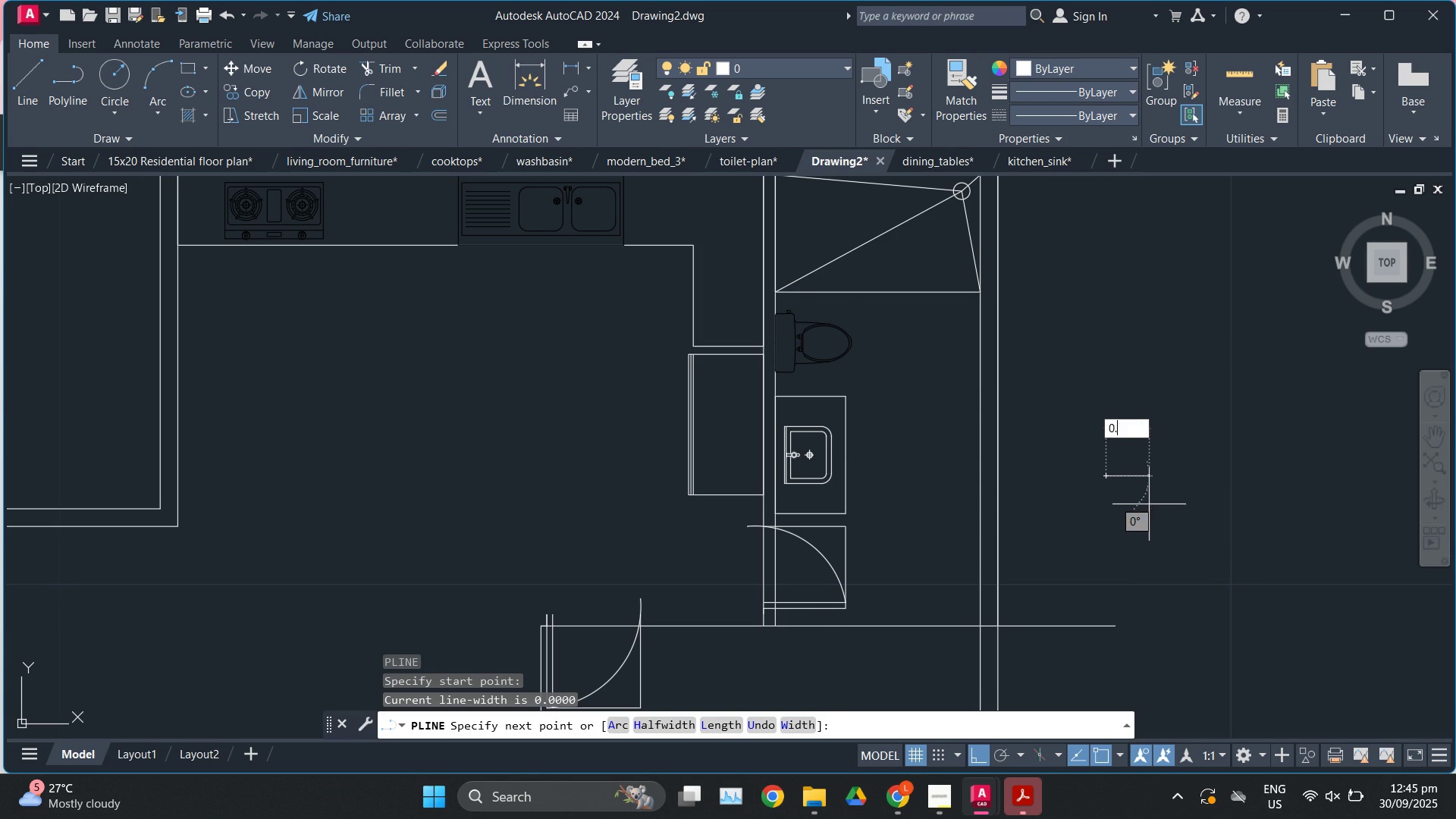 
key(NumpadDecimal)
 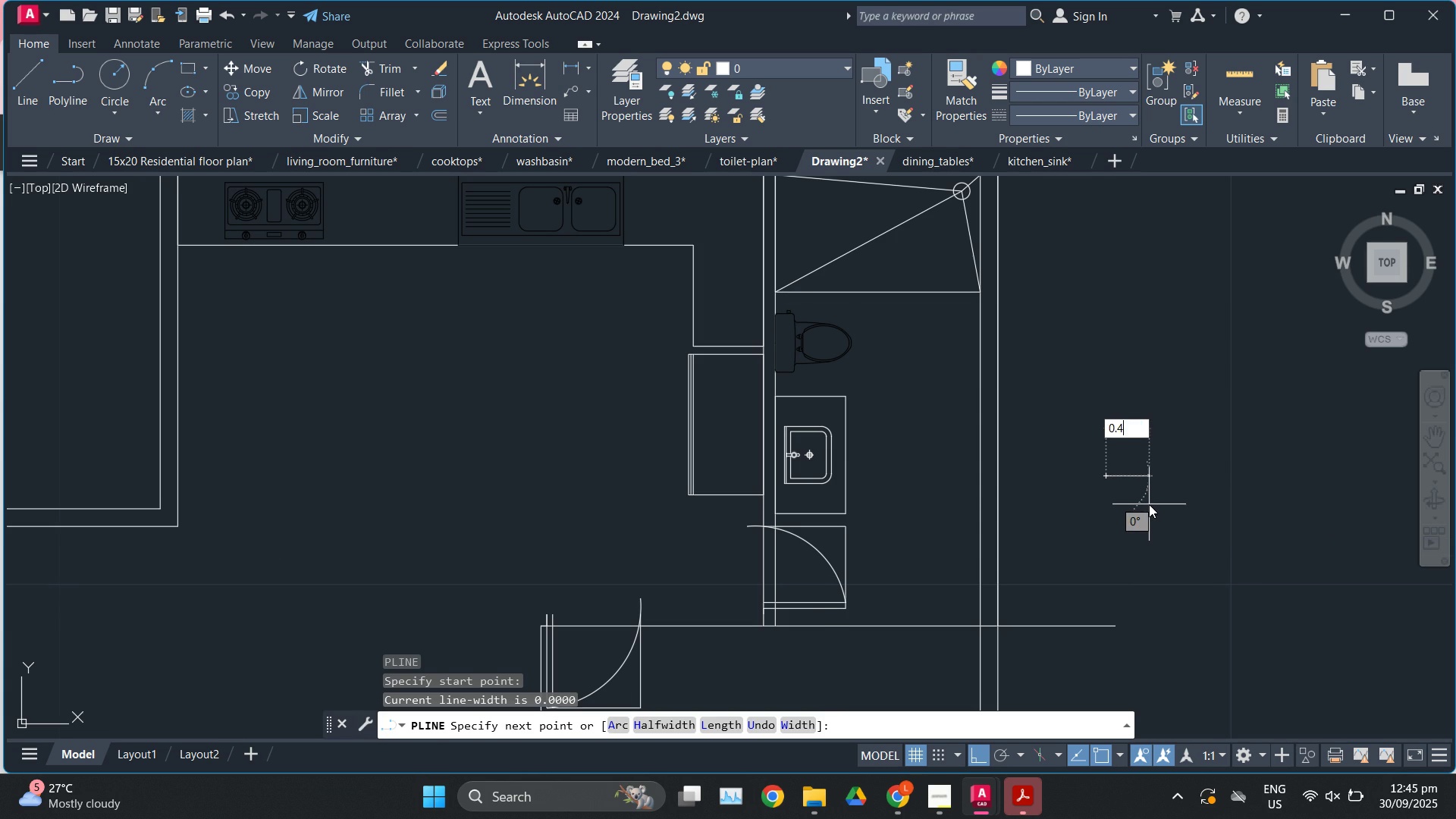 
key(Numpad4)
 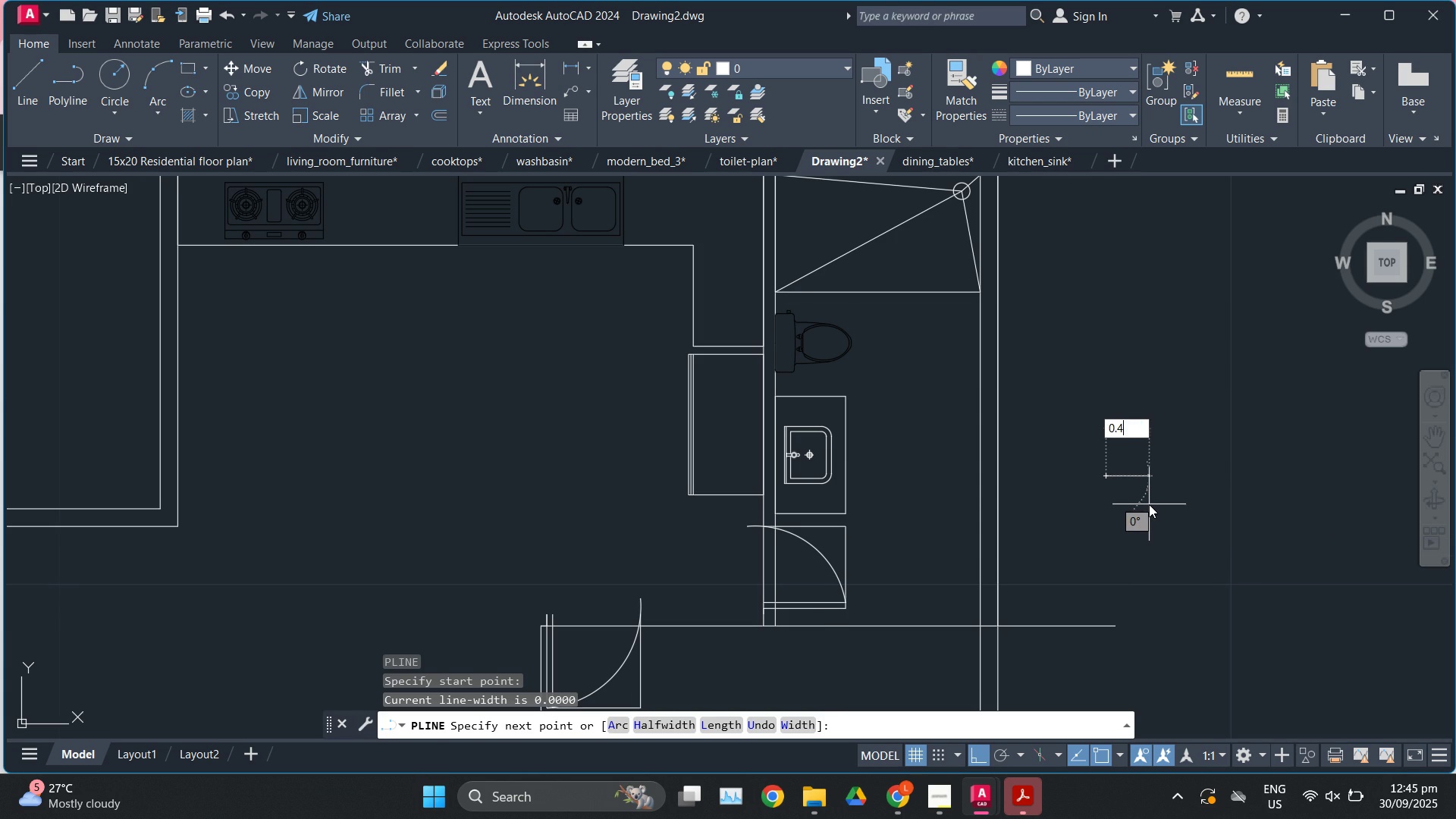 
key(Enter)
 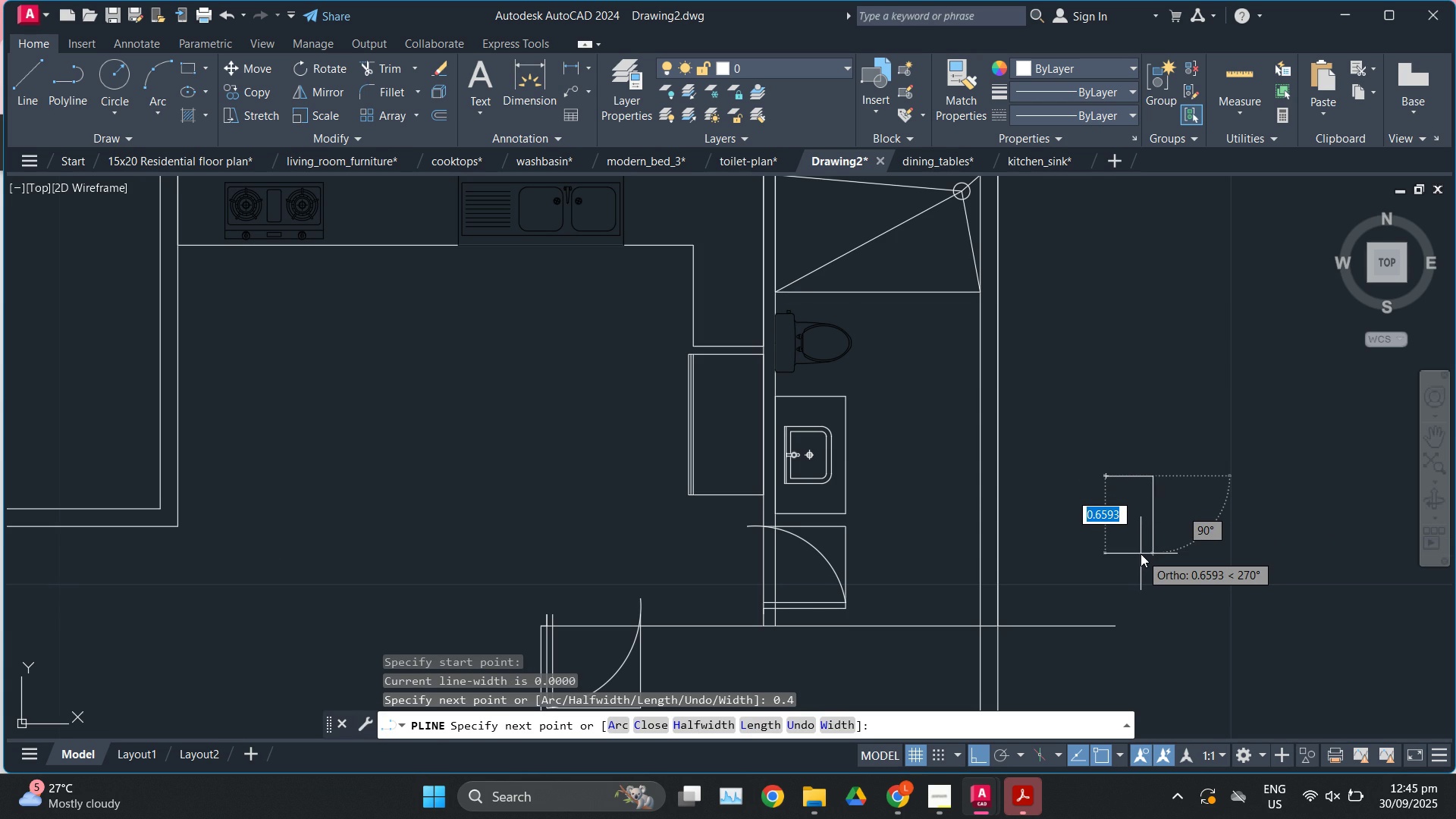 
key(Numpad1)
 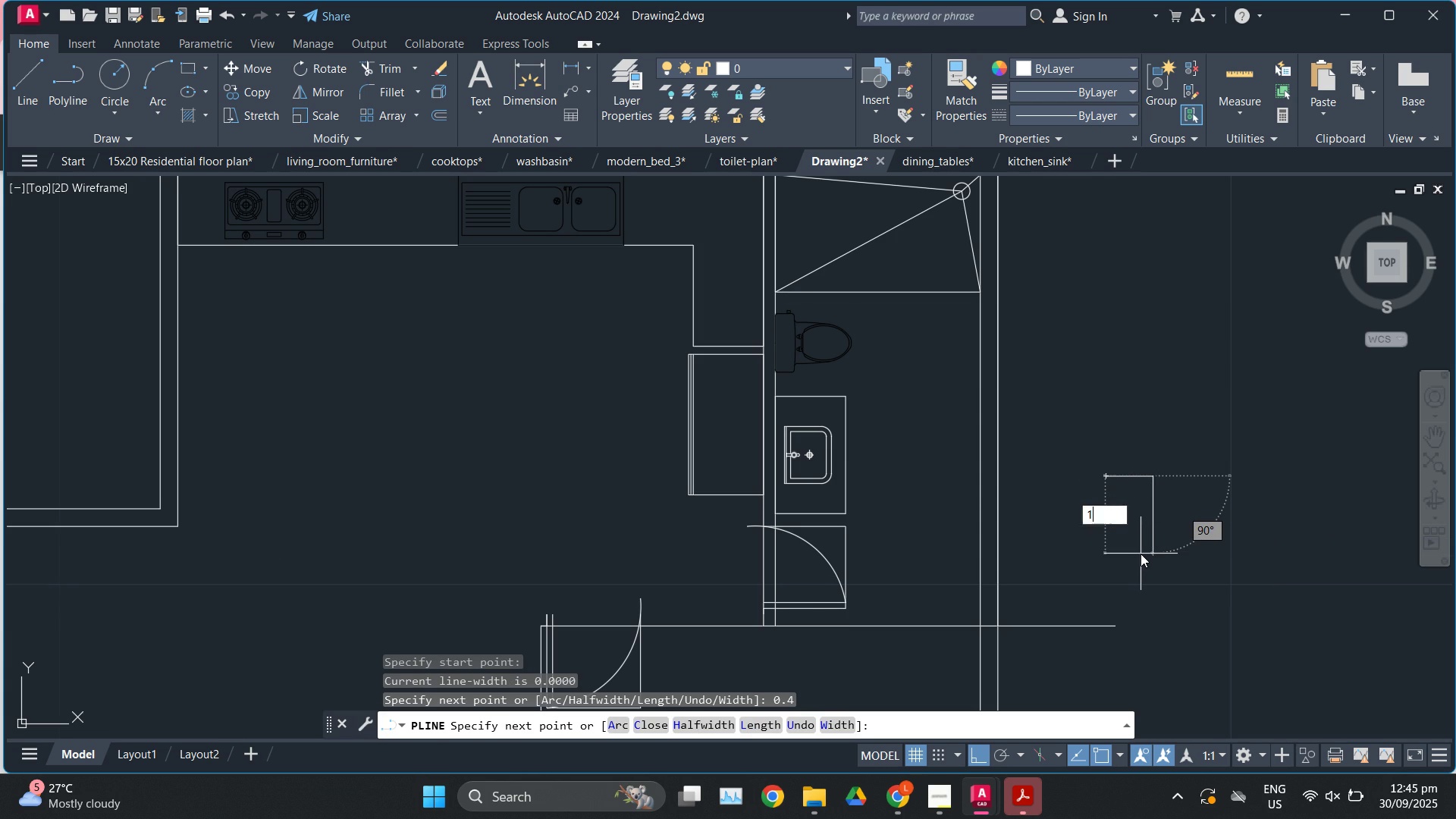 
key(Enter)
 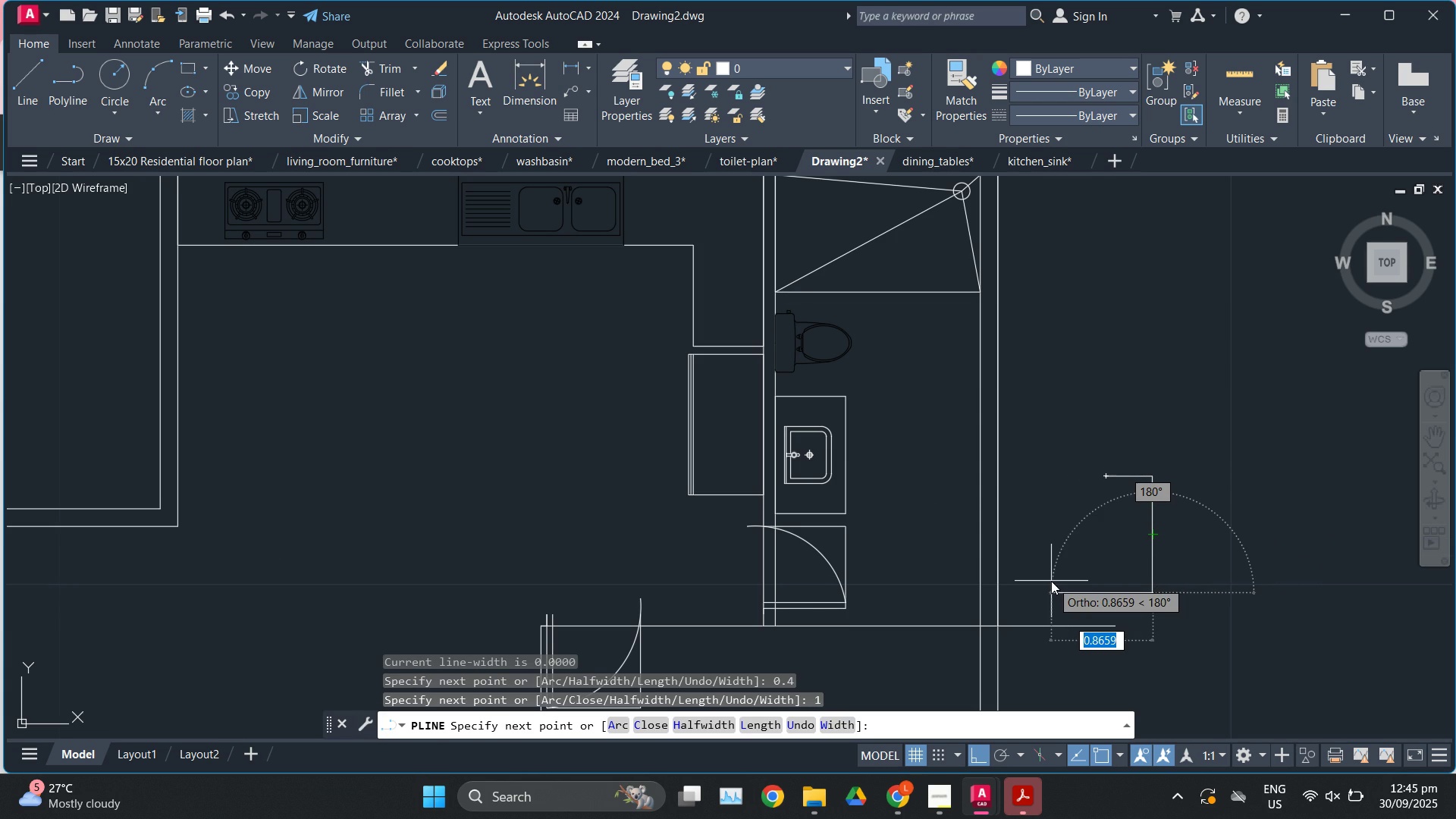 
key(Numpad0)
 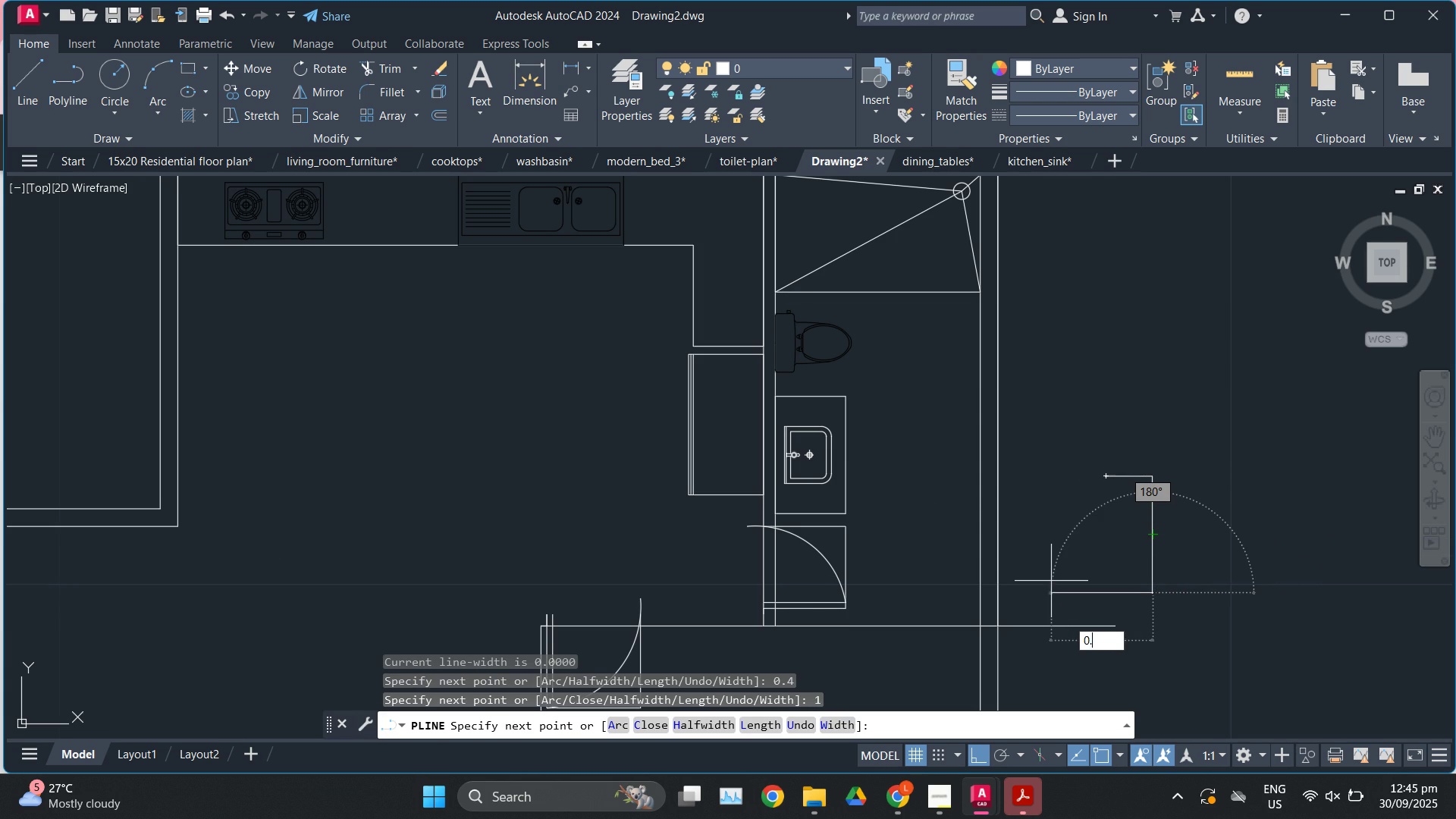 
key(NumpadDecimal)
 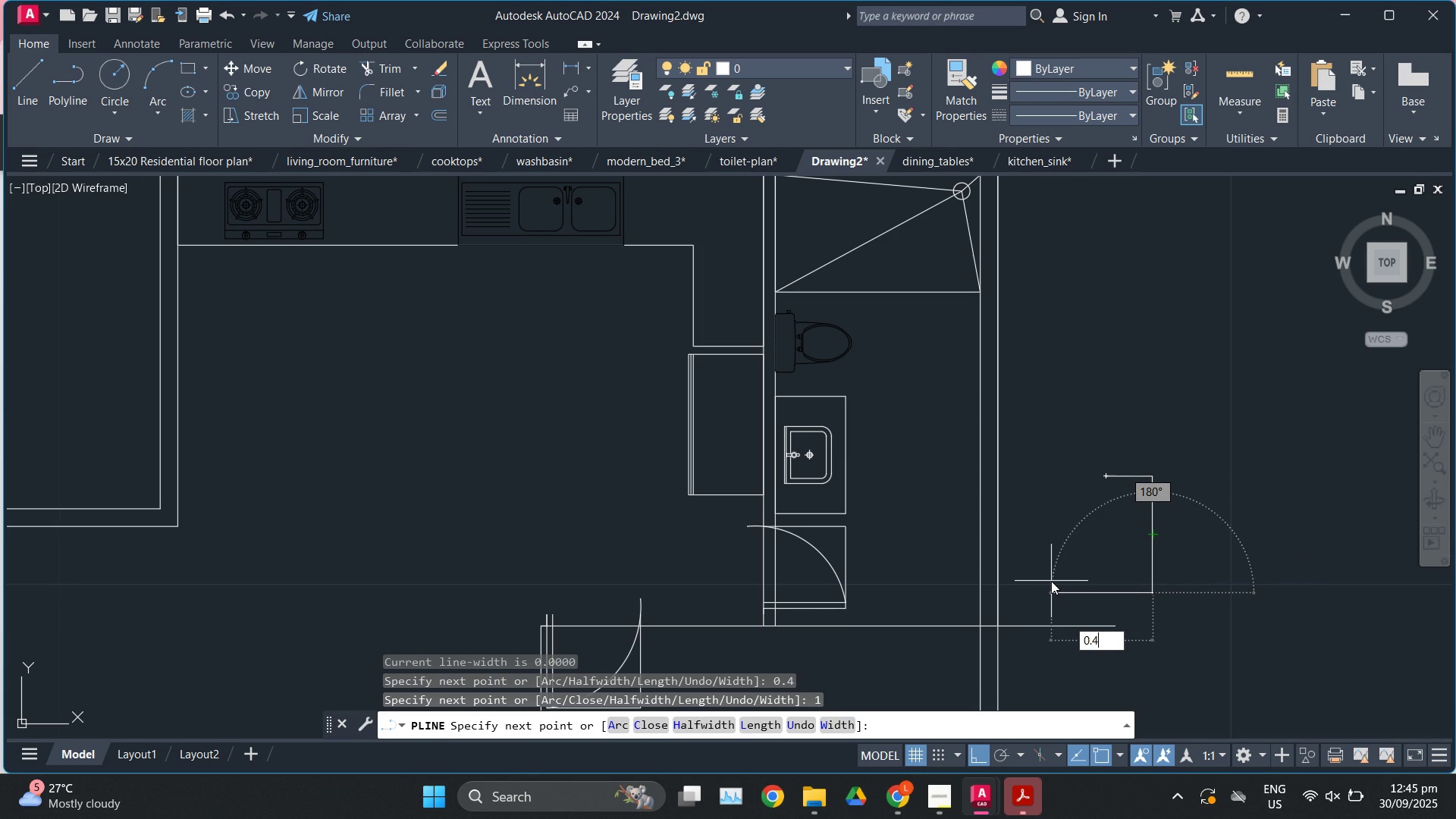 
key(Numpad4)
 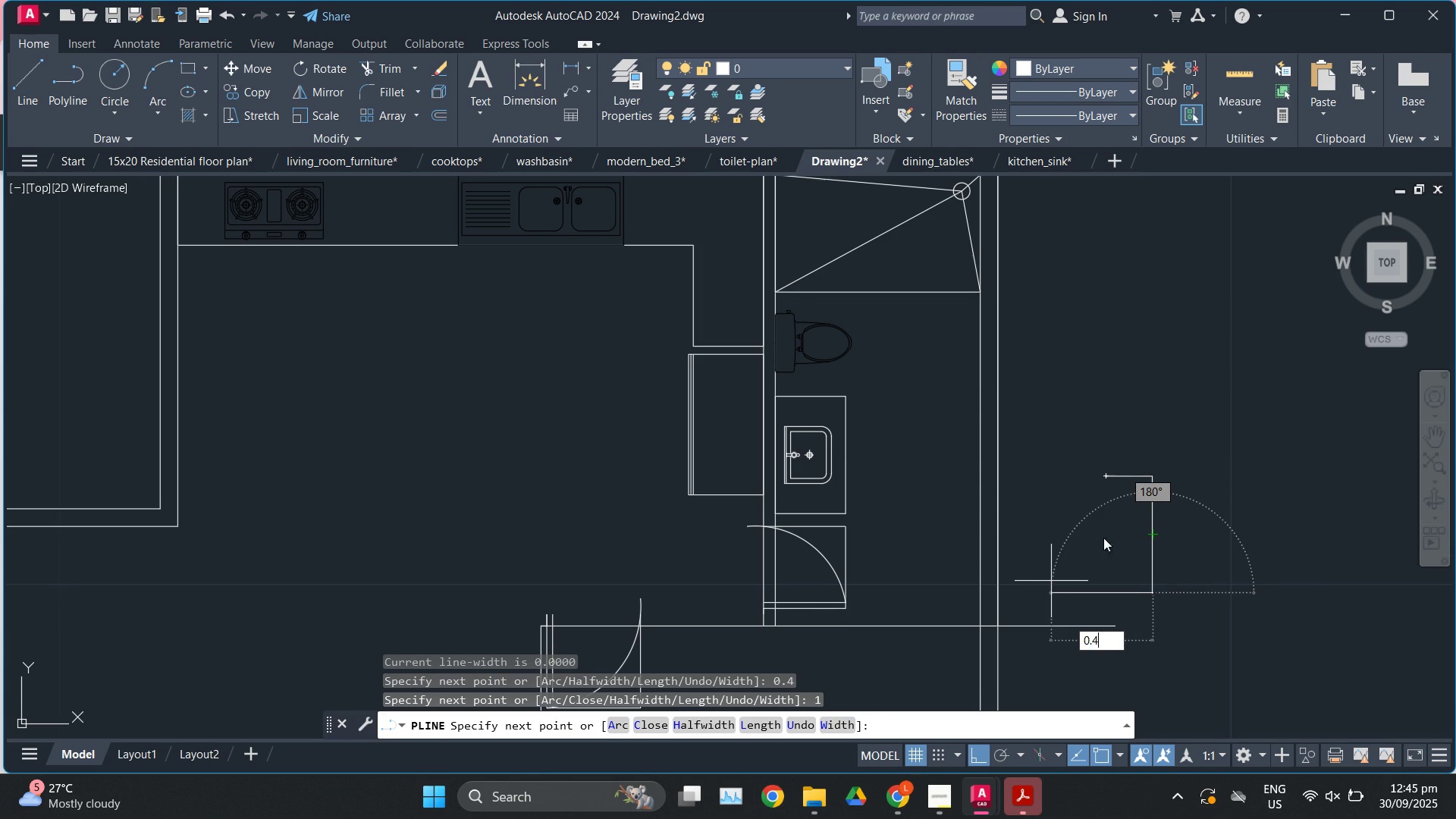 
key(Enter)
 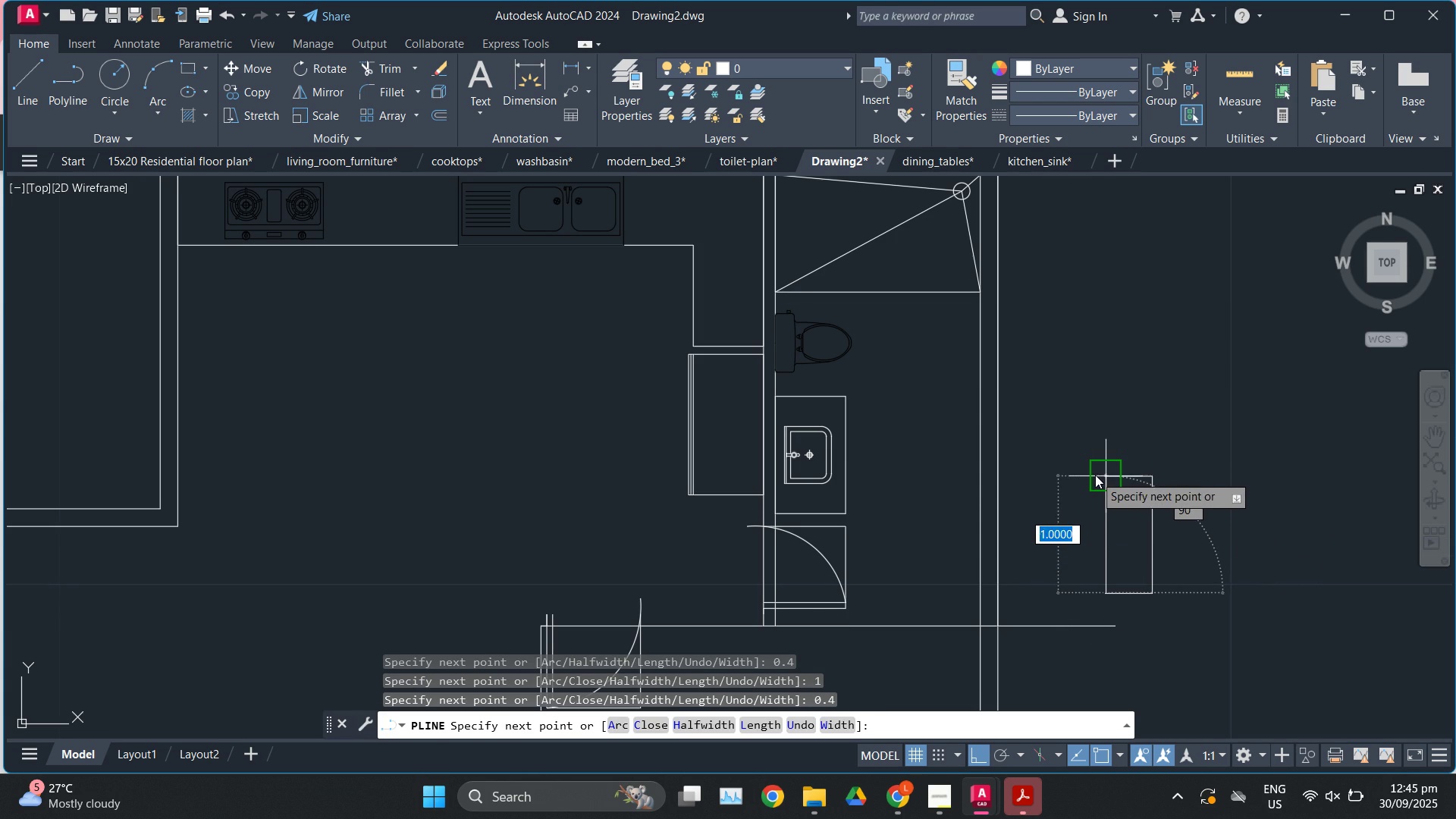 
left_click([1099, 475])
 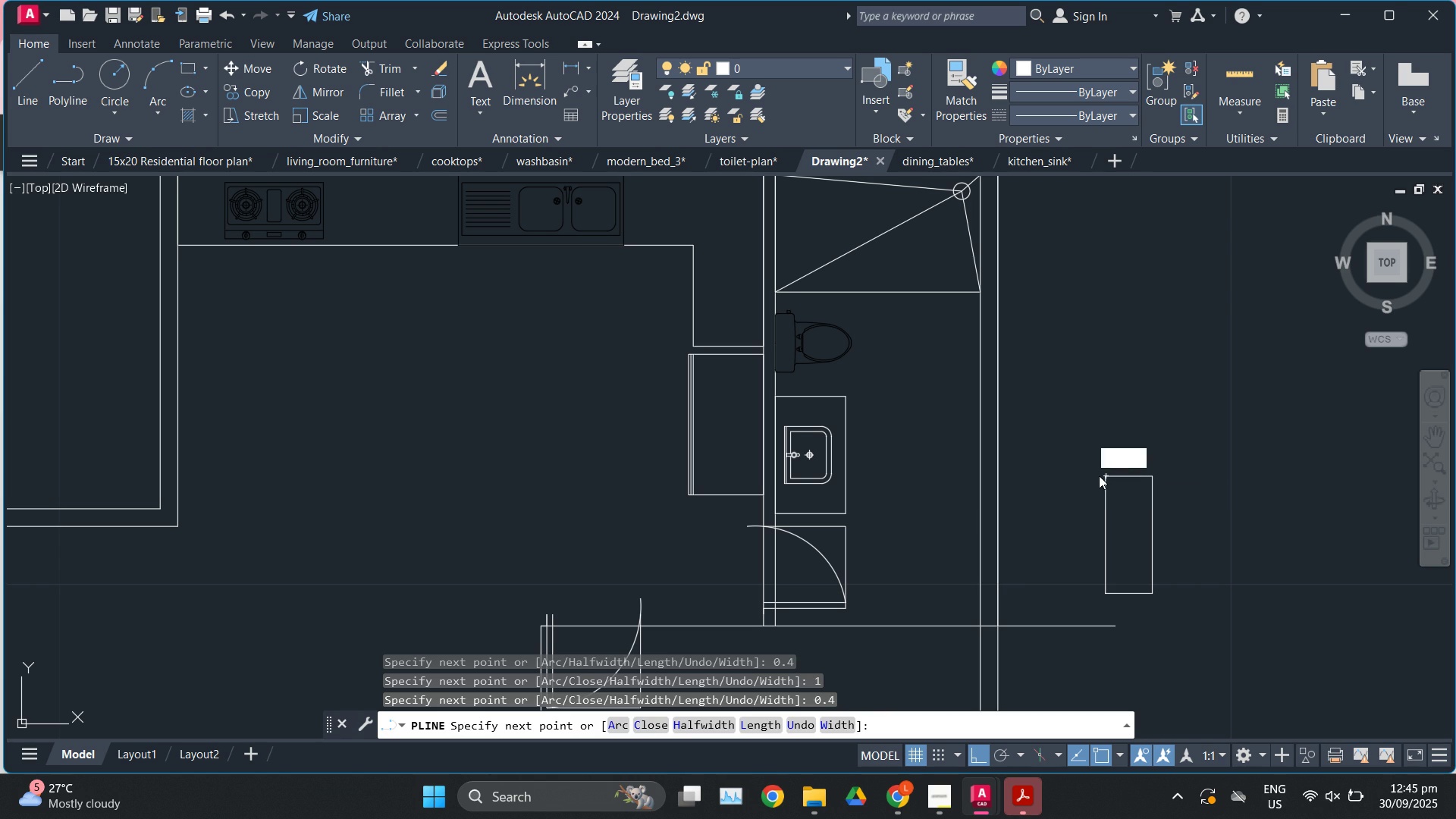 
key(Escape)
 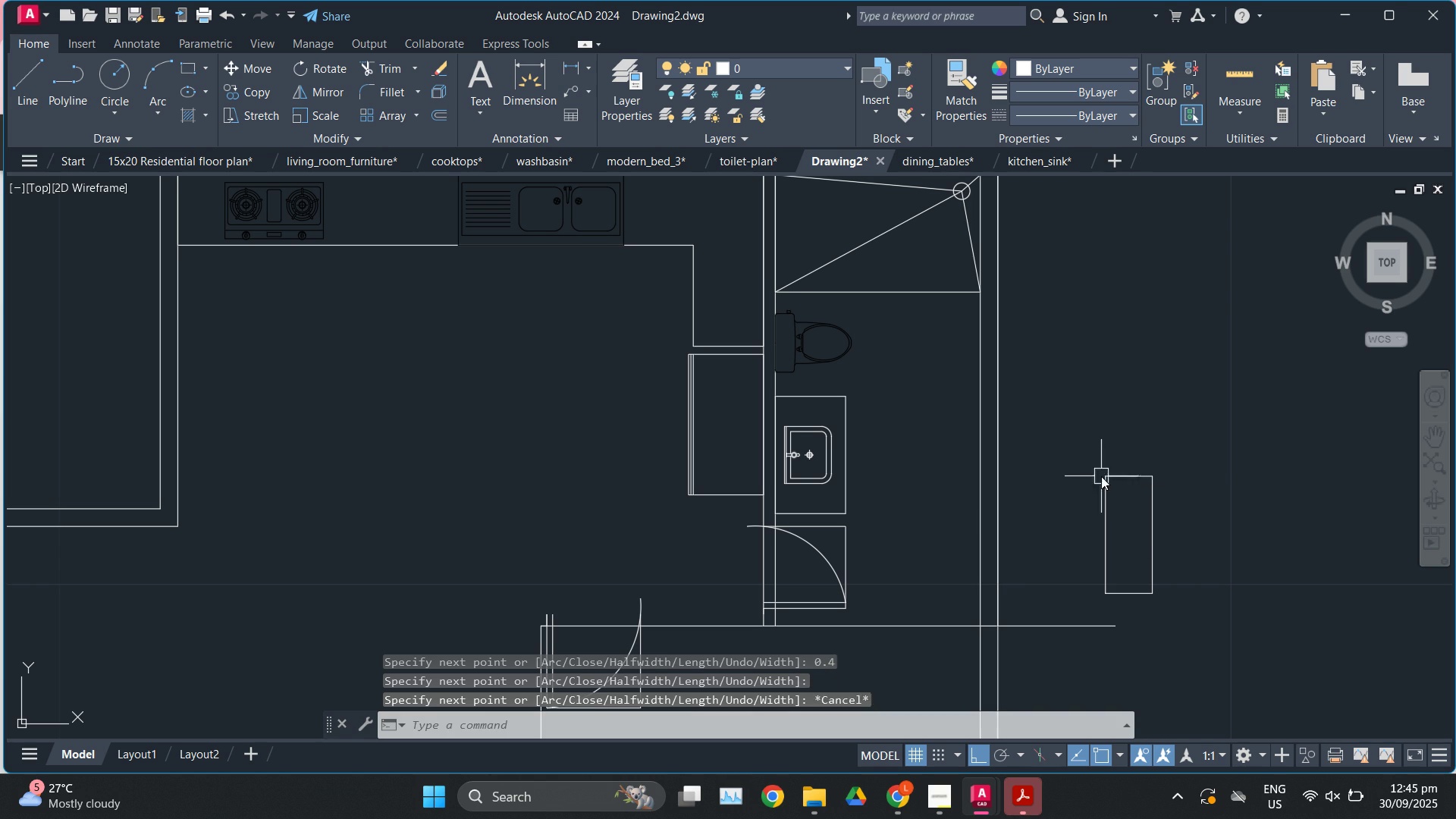 
left_click([1101, 476])
 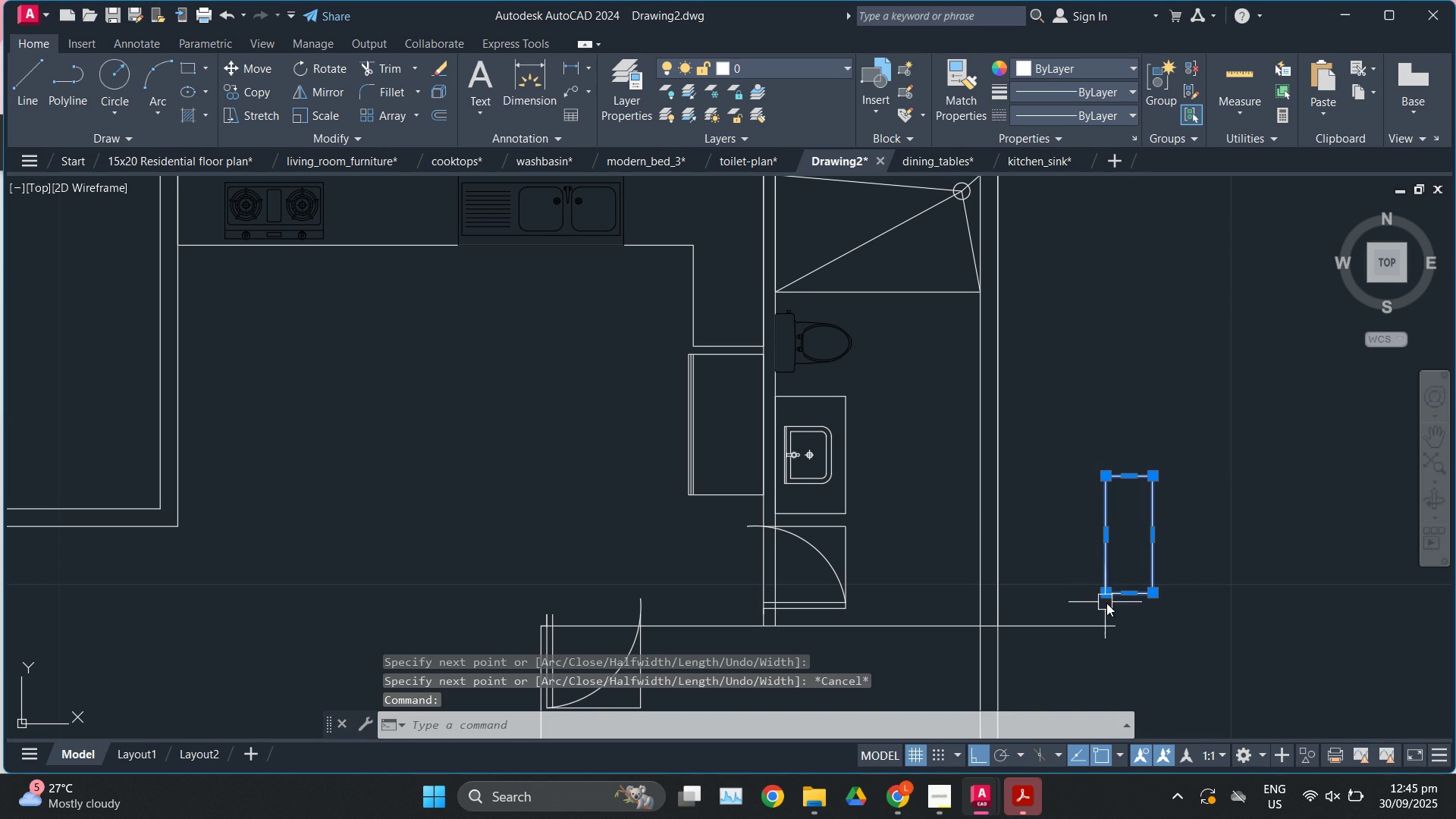 
key(M)
 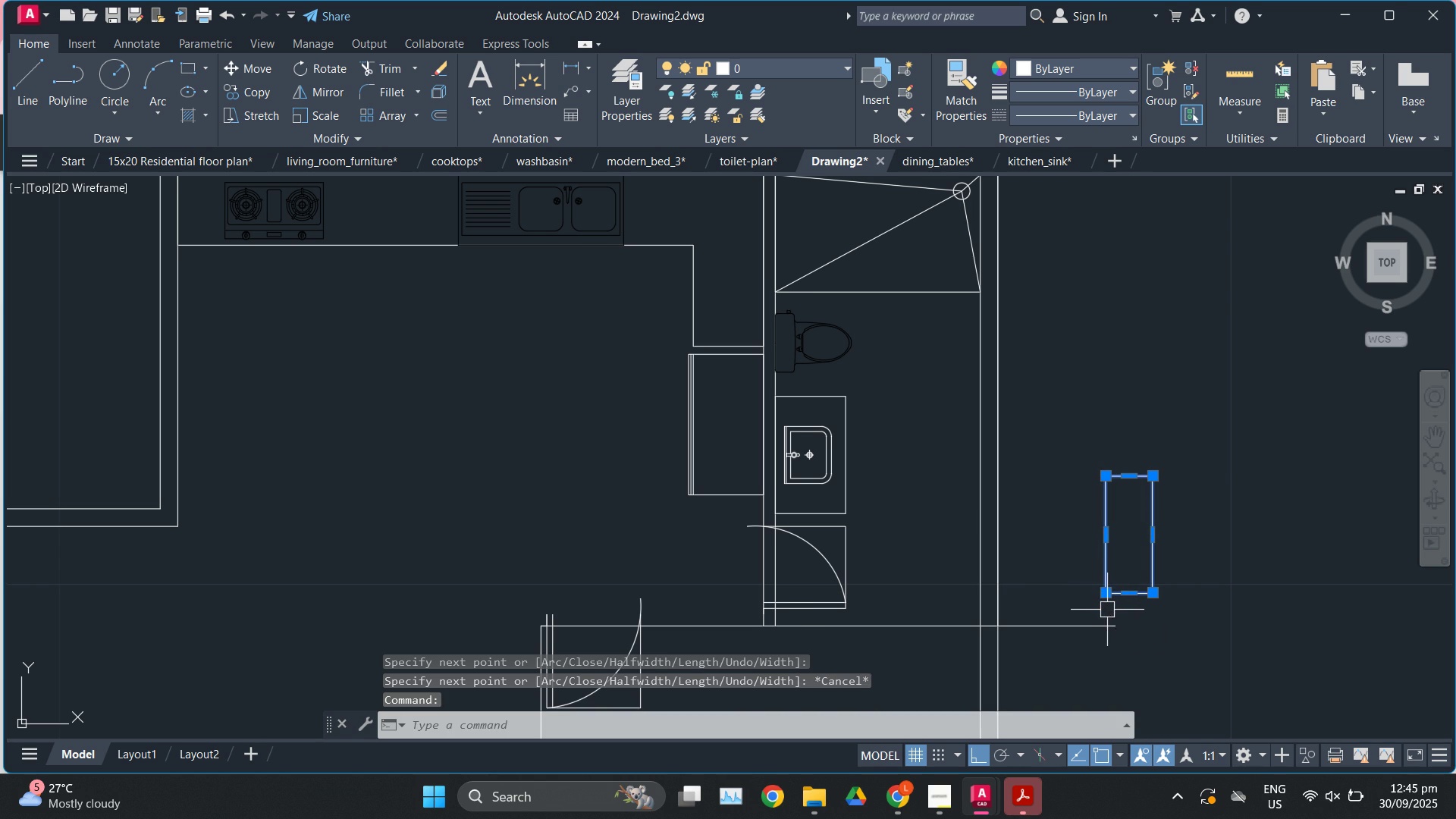 
key(Enter)
 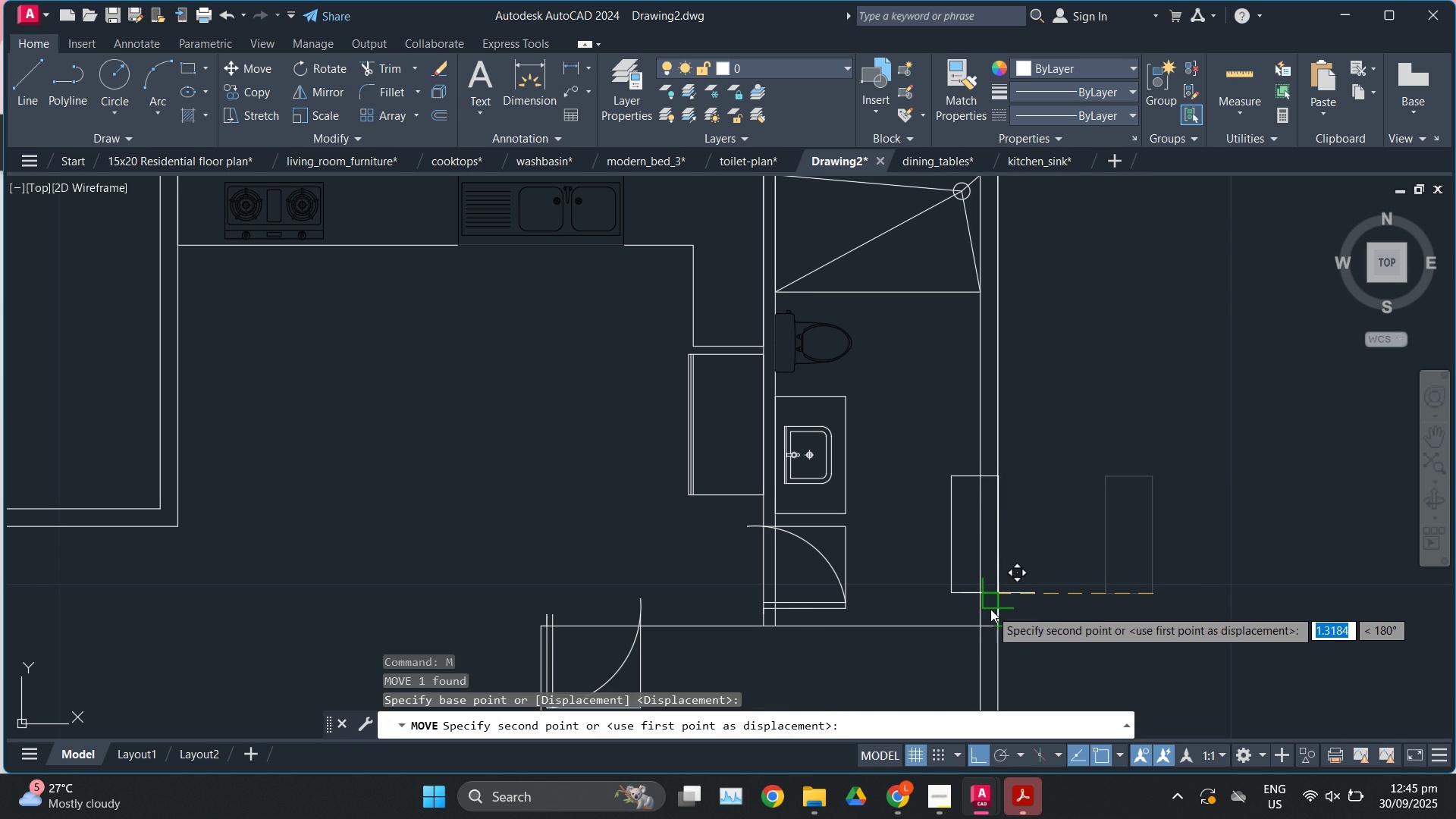 
left_click([990, 595])
 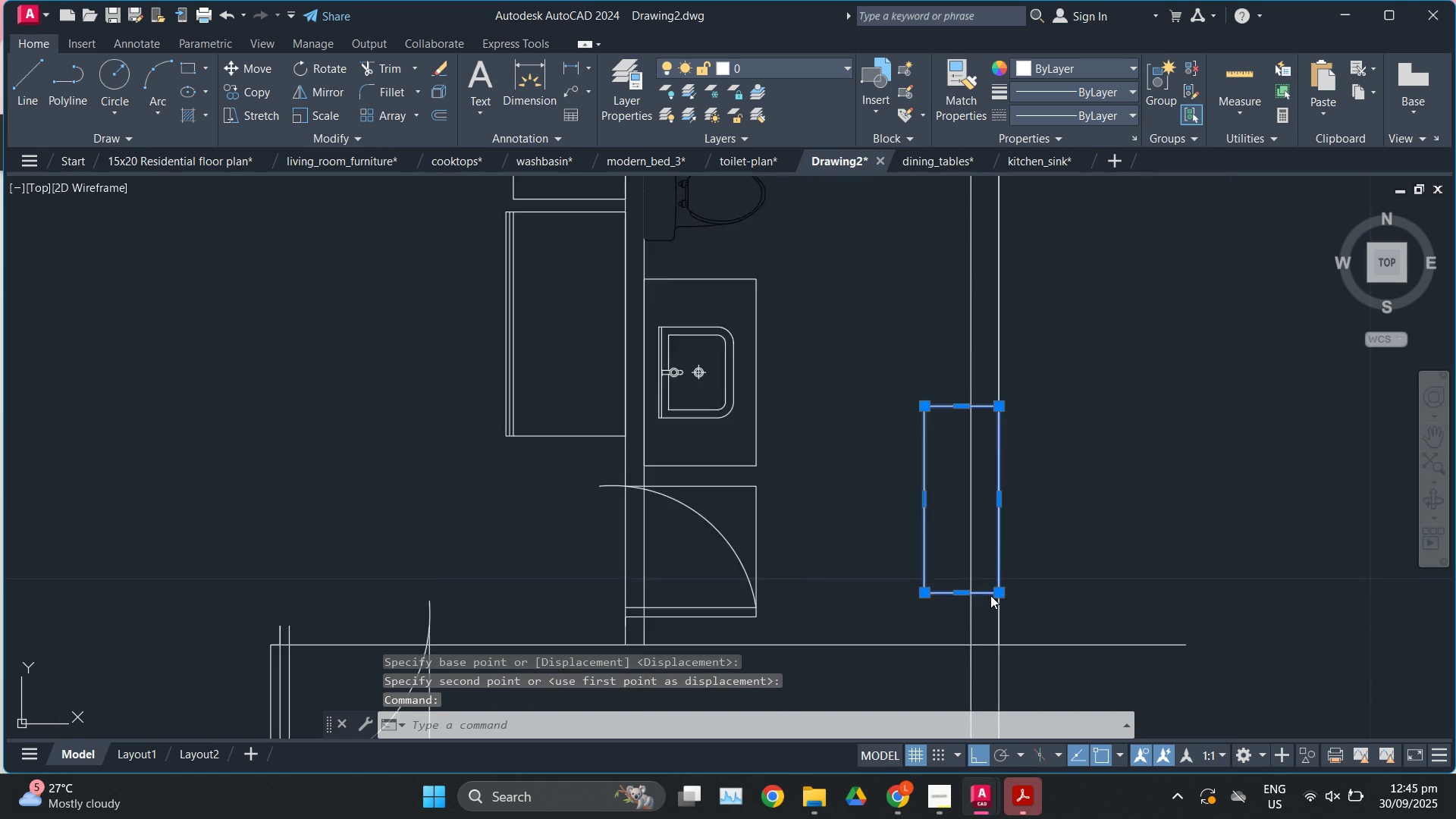 
scroll: coordinate [990, 595], scroll_direction: up, amount: 2.0
 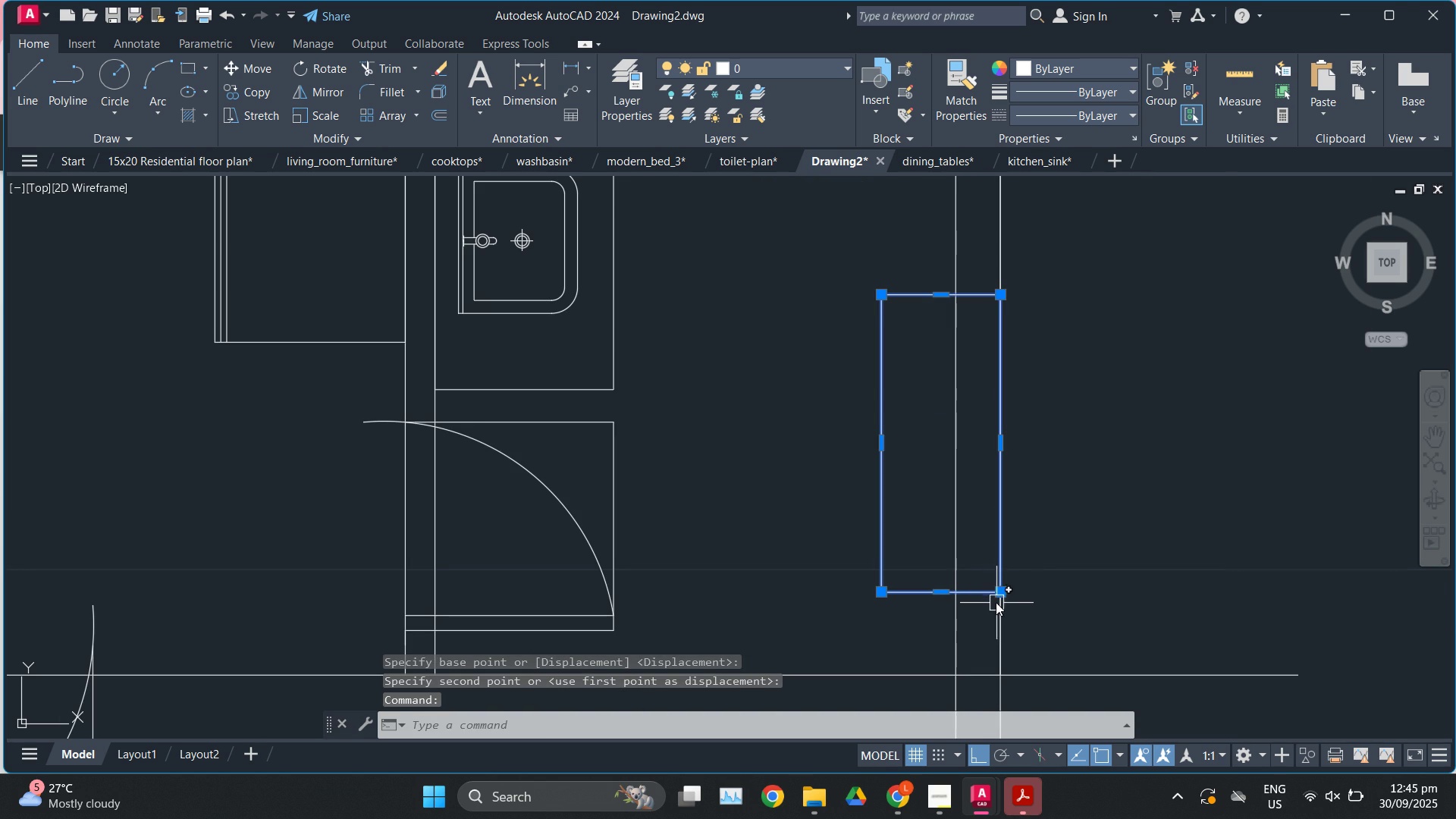 
key(M)
 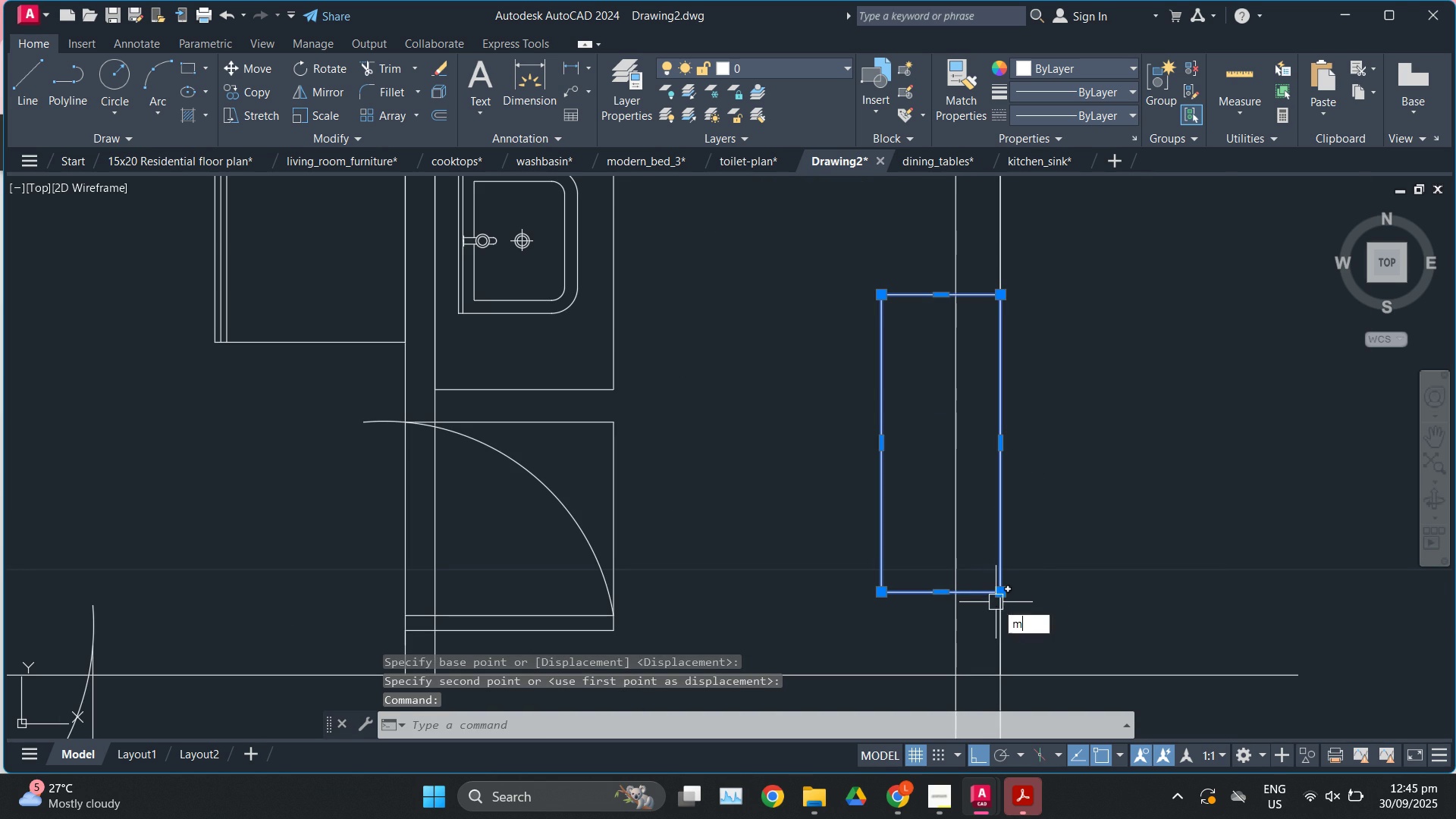 
key(Enter)
 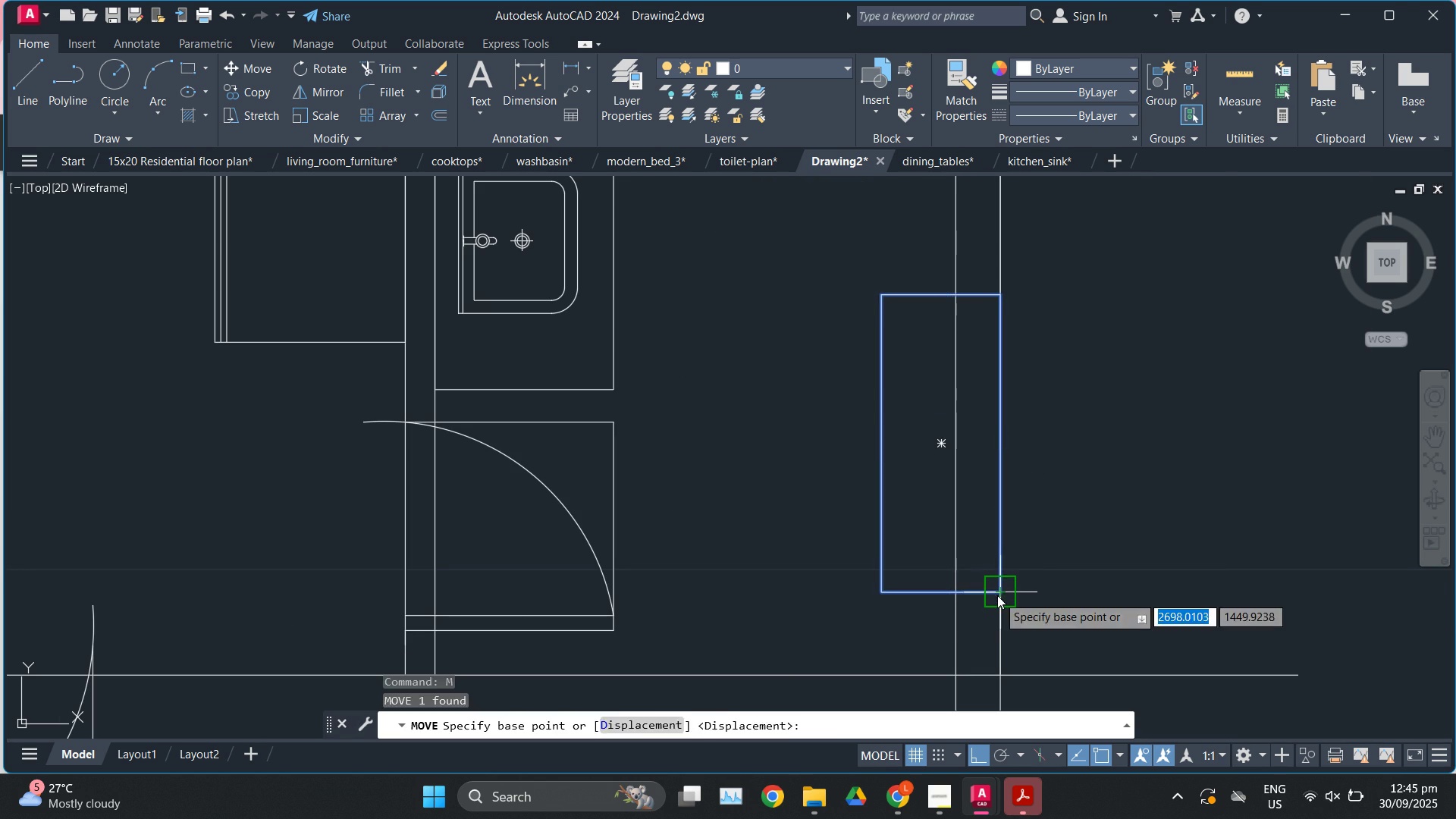 
left_click([997, 595])
 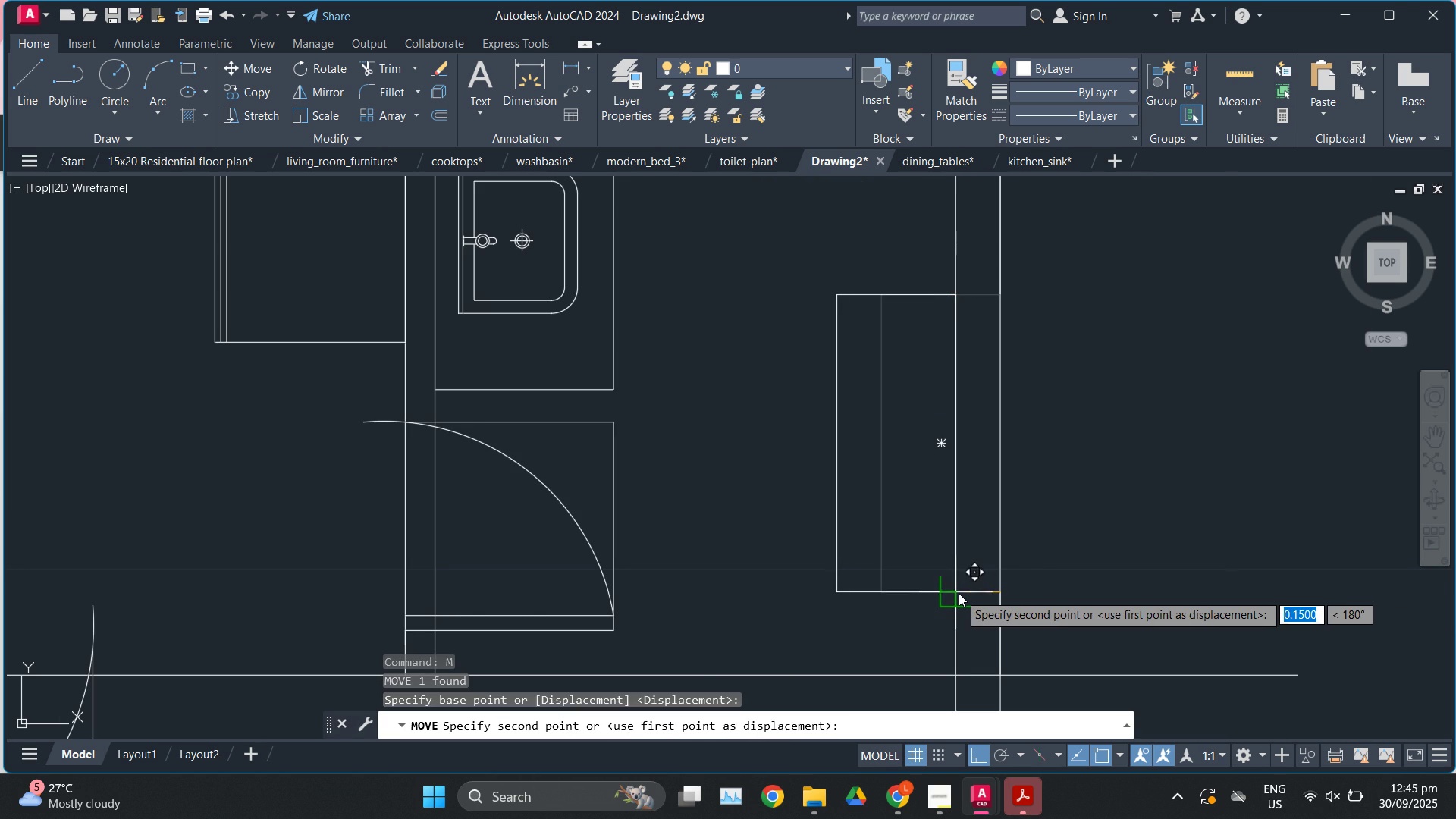 
left_click([959, 593])
 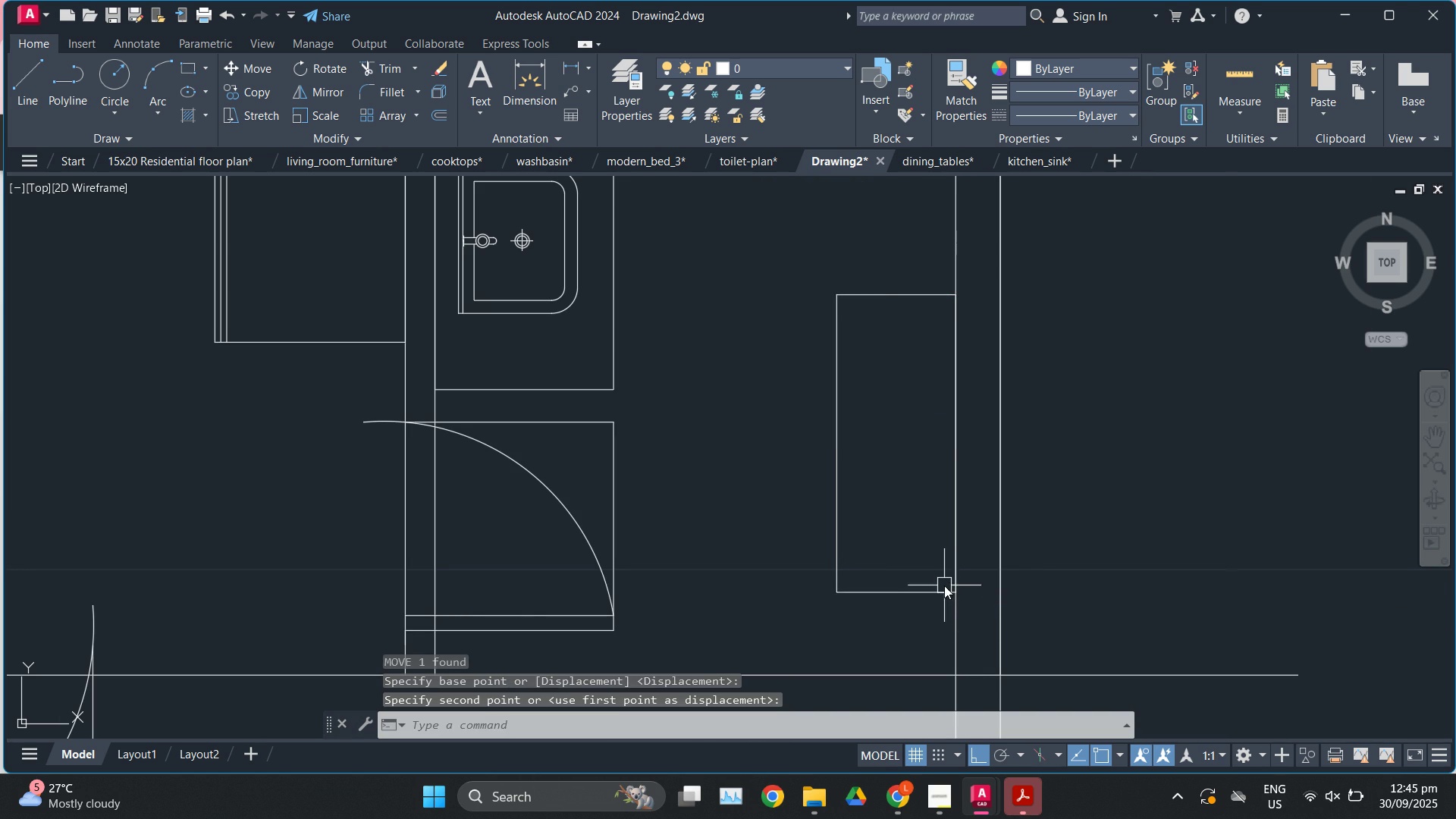 
left_click([944, 585])
 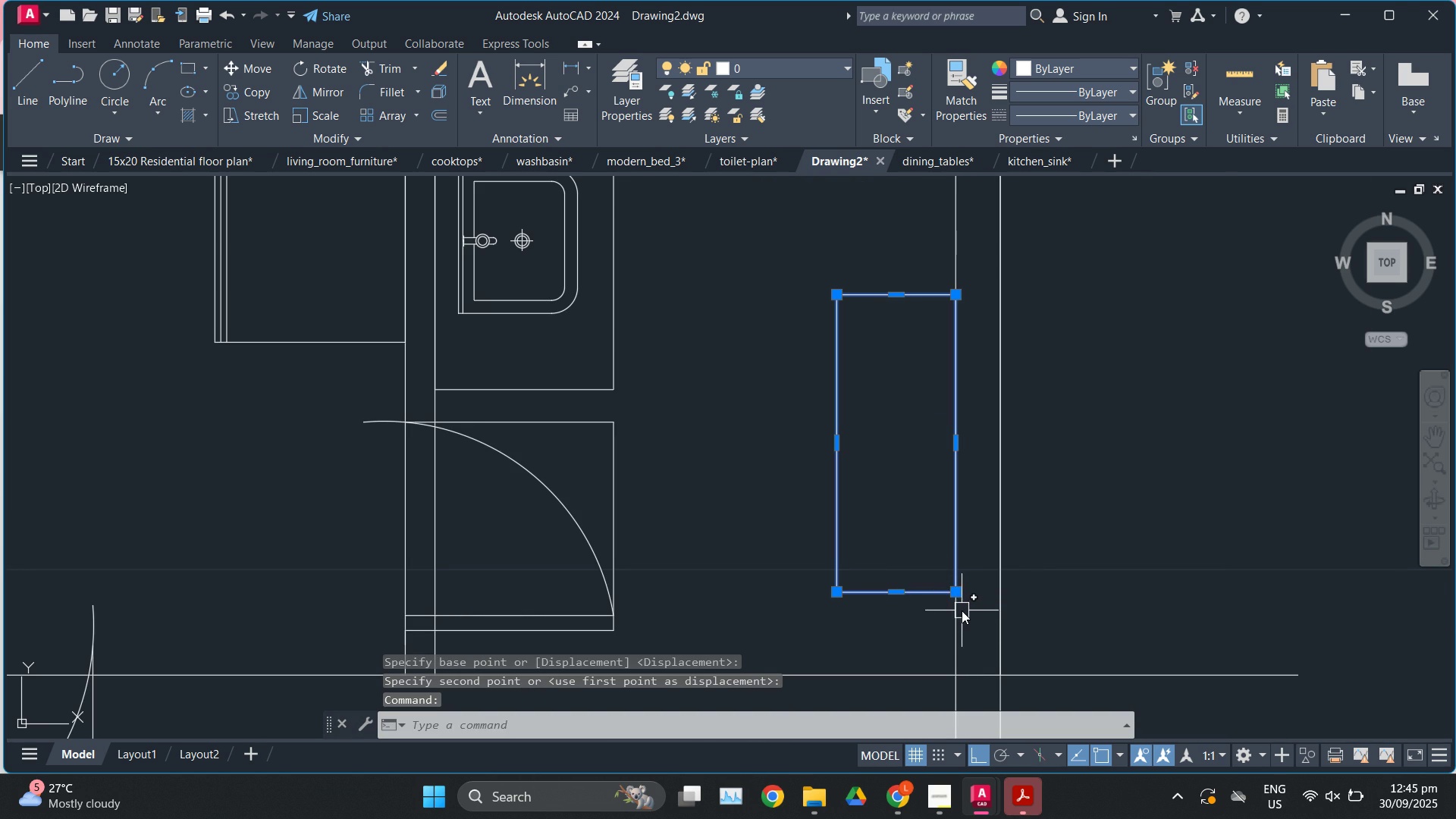 
key(M)
 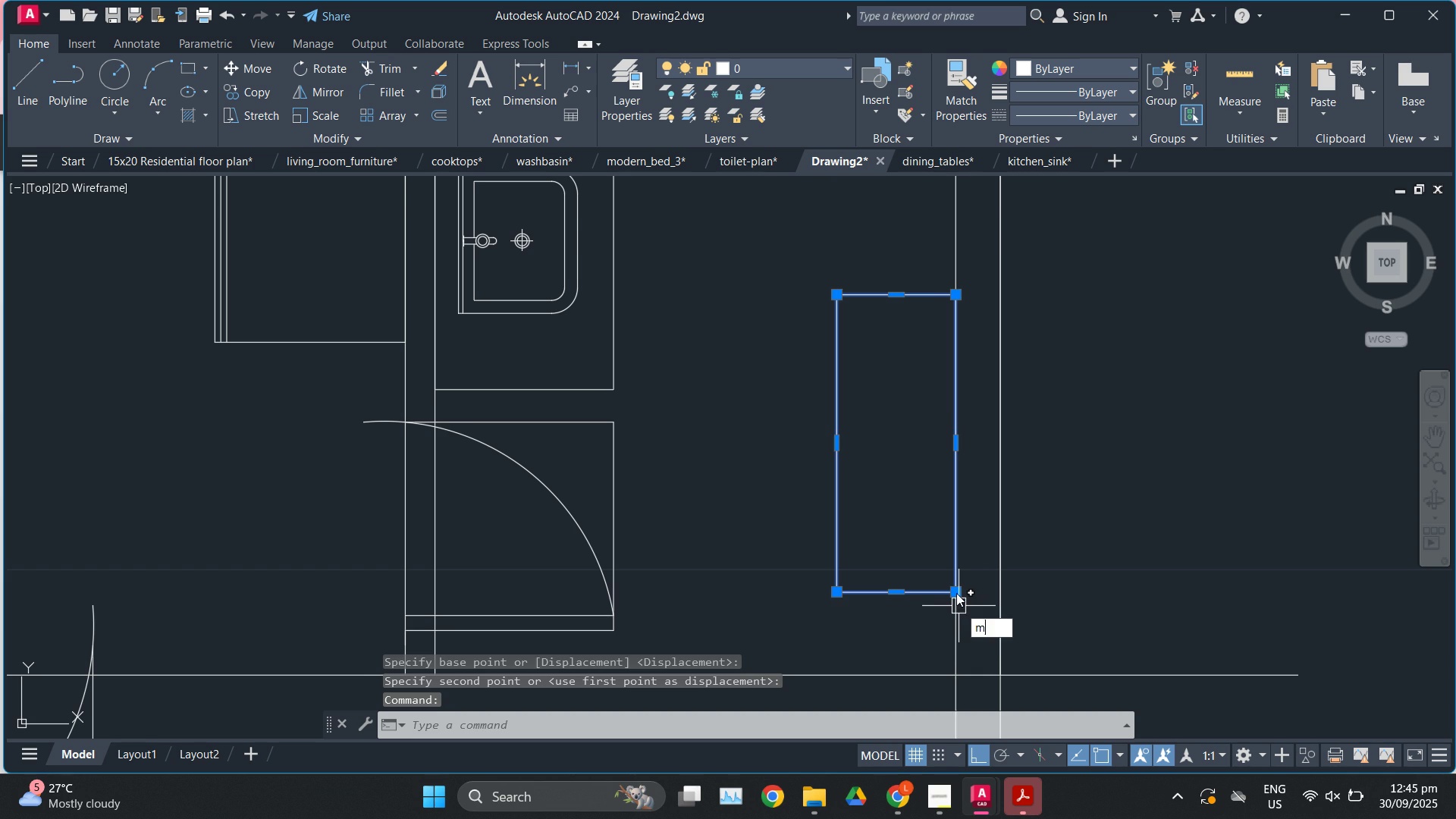 
key(Enter)
 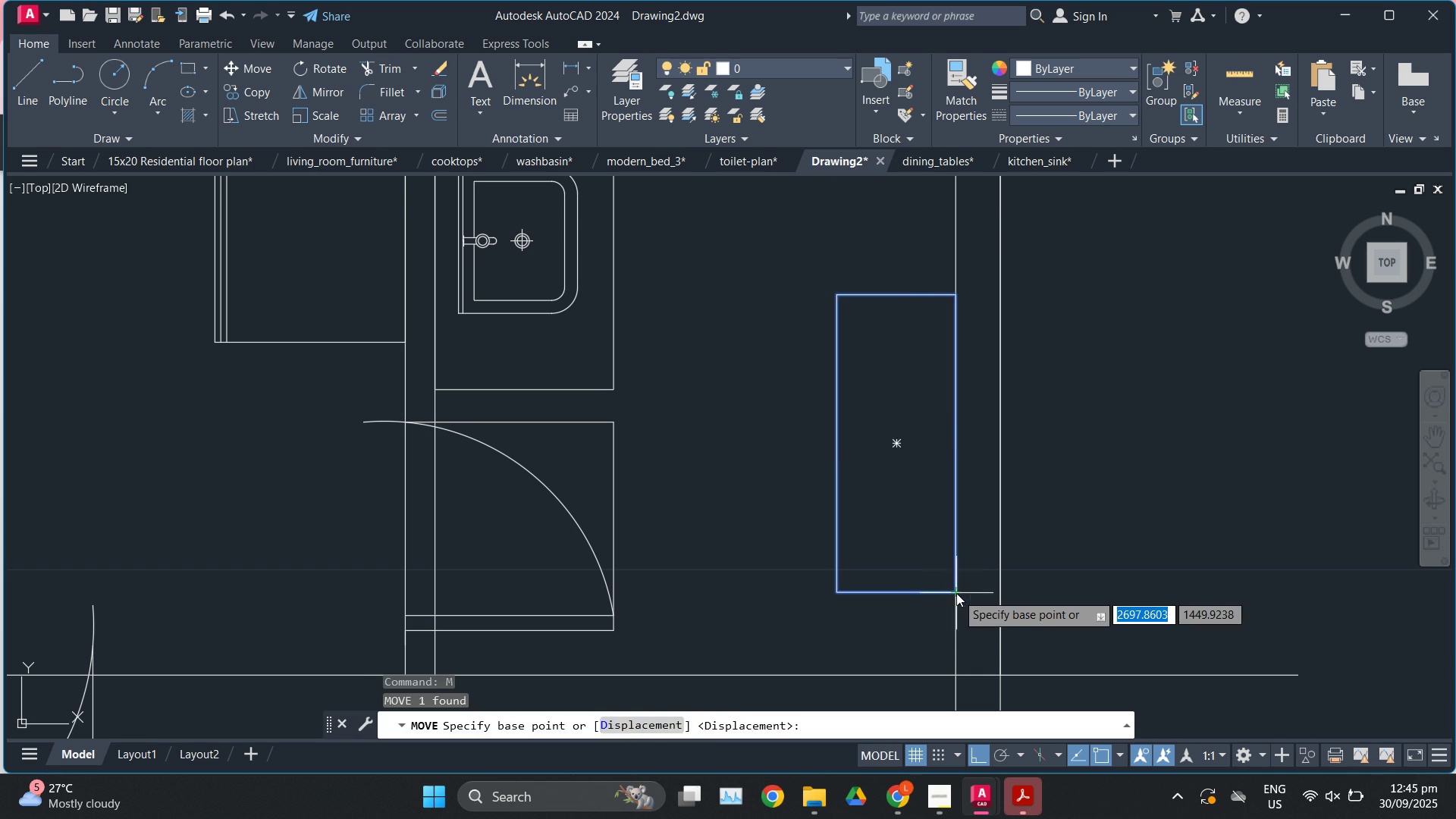 
left_click([956, 593])
 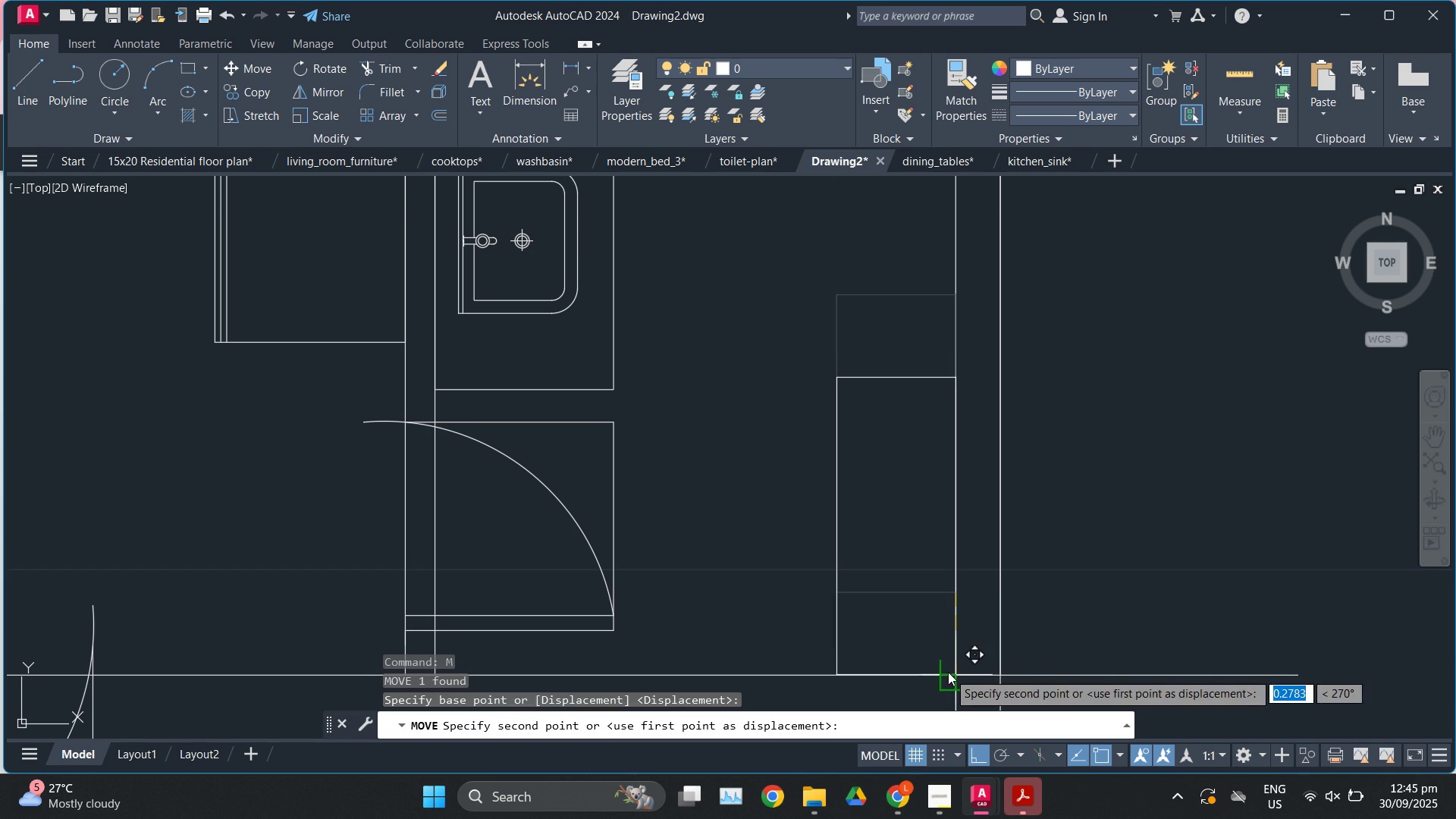 
left_click([948, 672])
 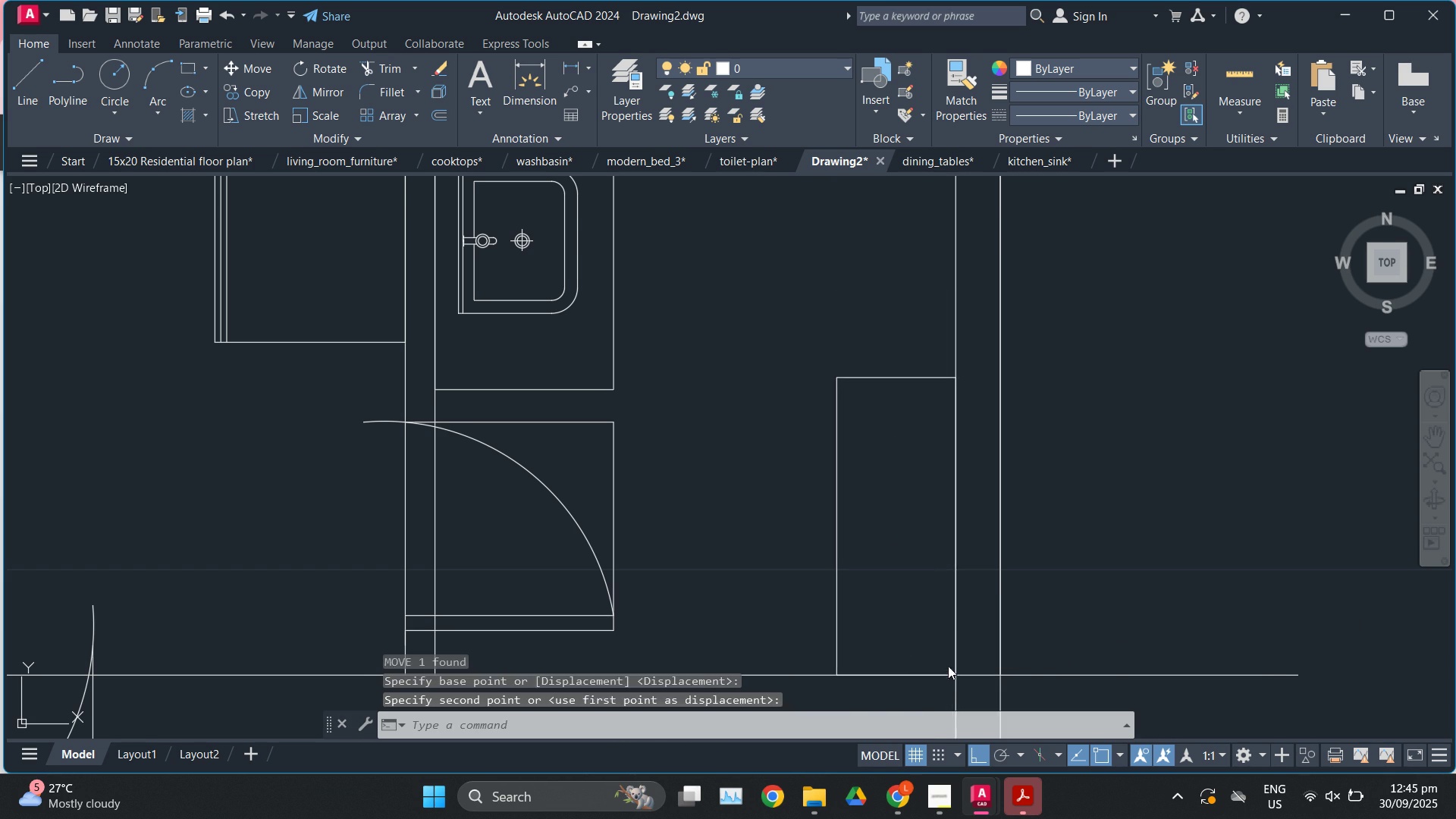 
key(Escape)
 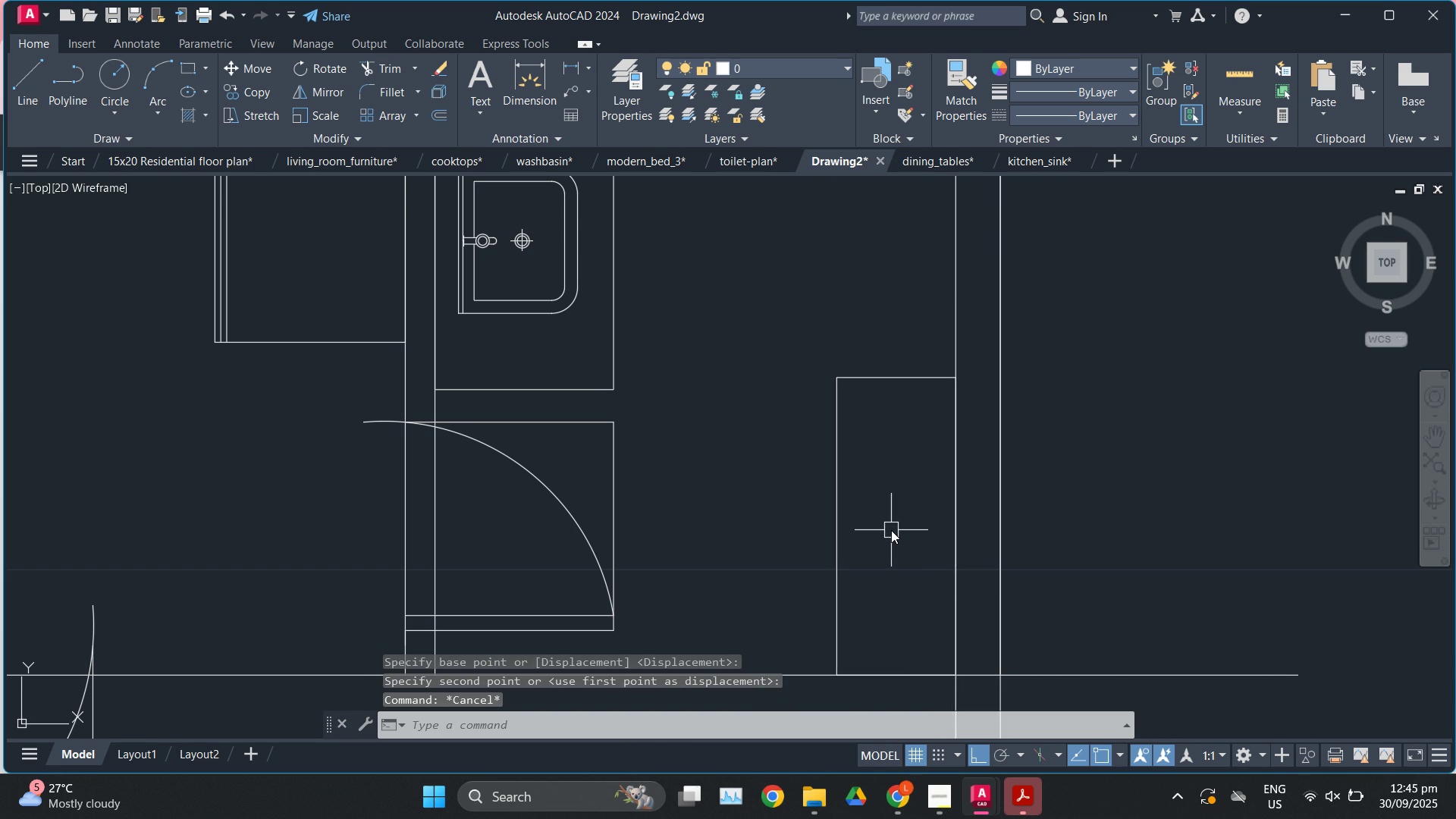 
scroll: coordinate [875, 440], scroll_direction: down, amount: 4.0
 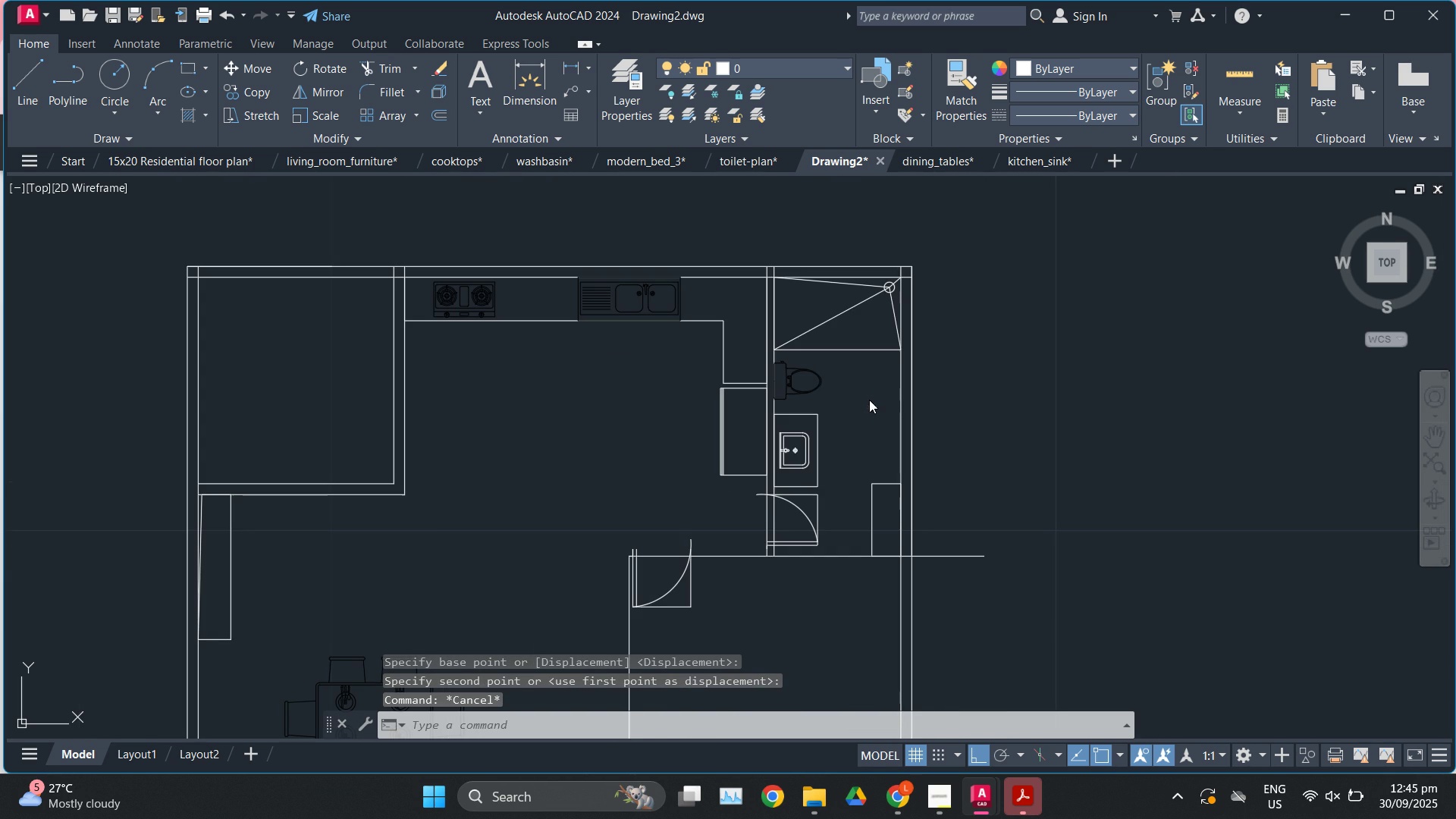 
scroll: coordinate [849, 513], scroll_direction: up, amount: 3.0
 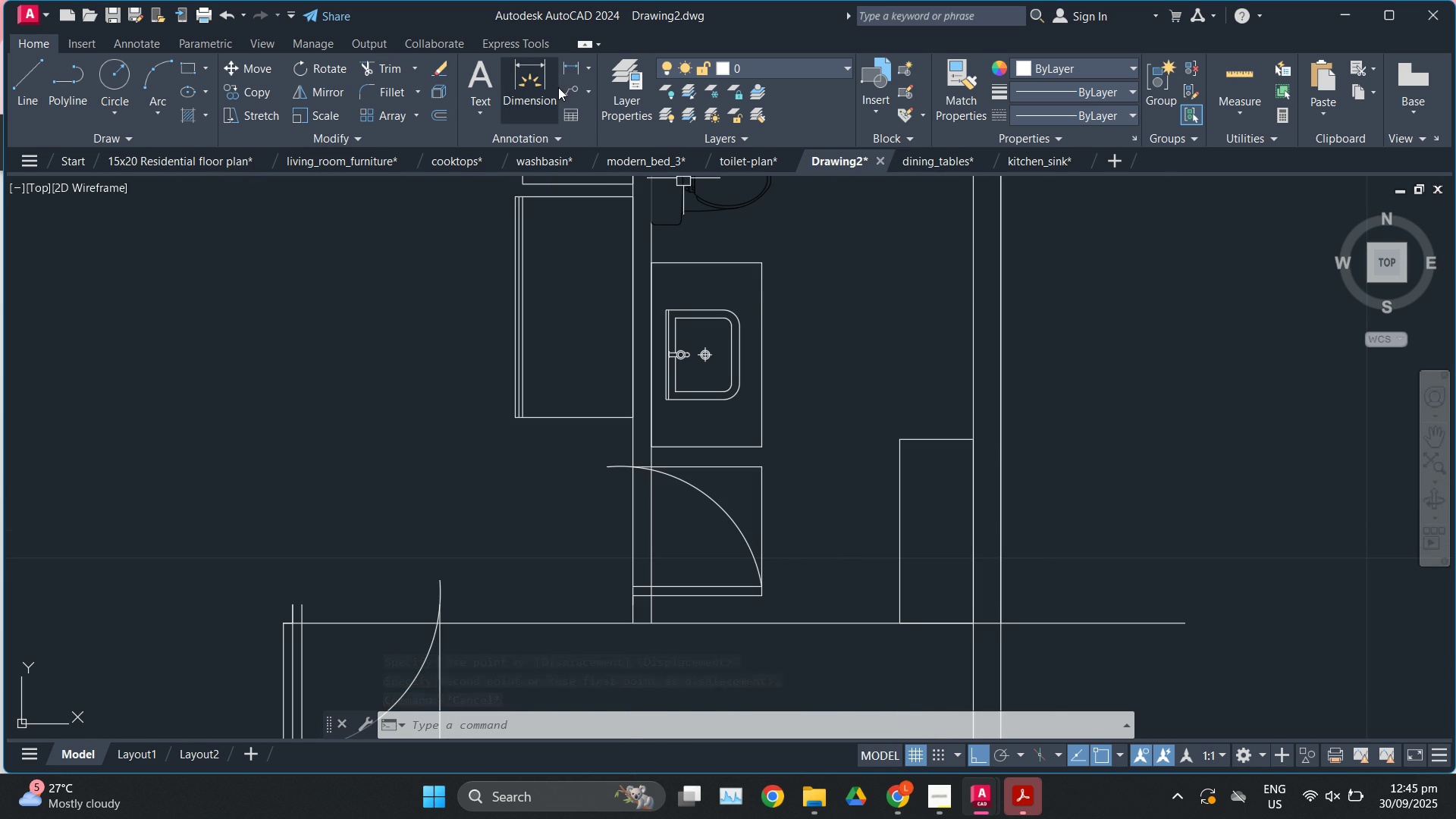 
left_click([558, 87])
 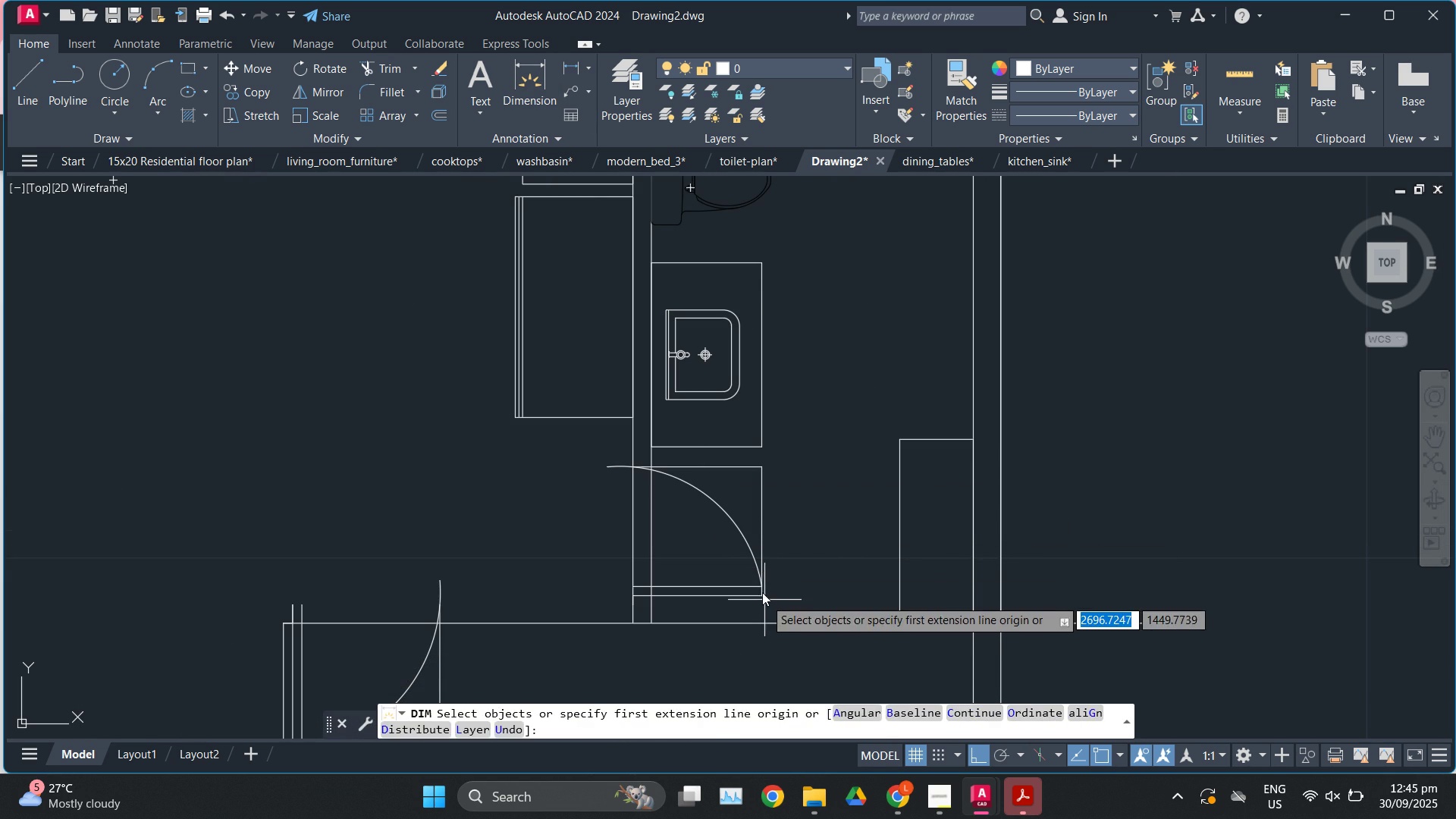 
left_click([761, 592])
 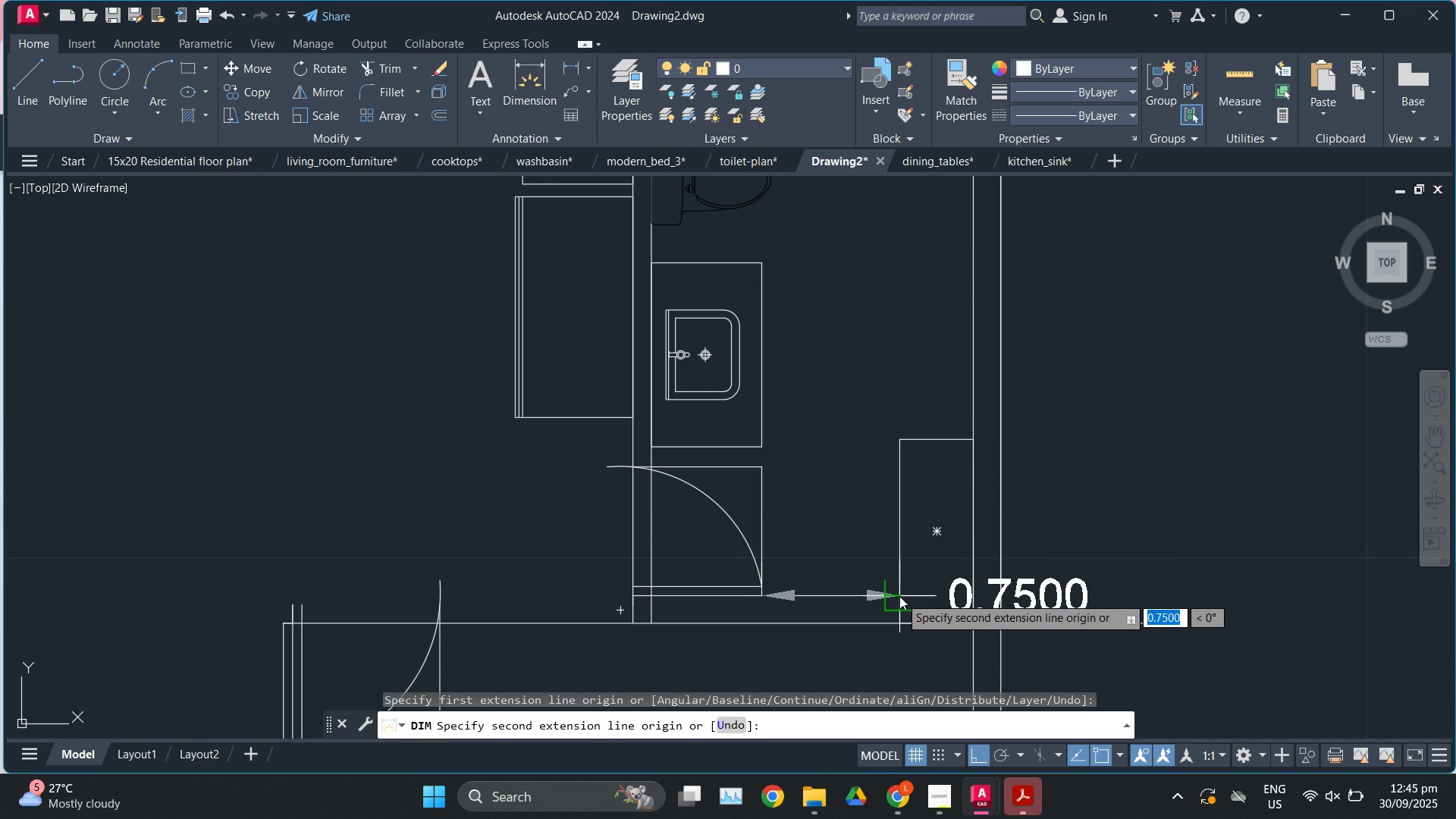 
key(Escape)
 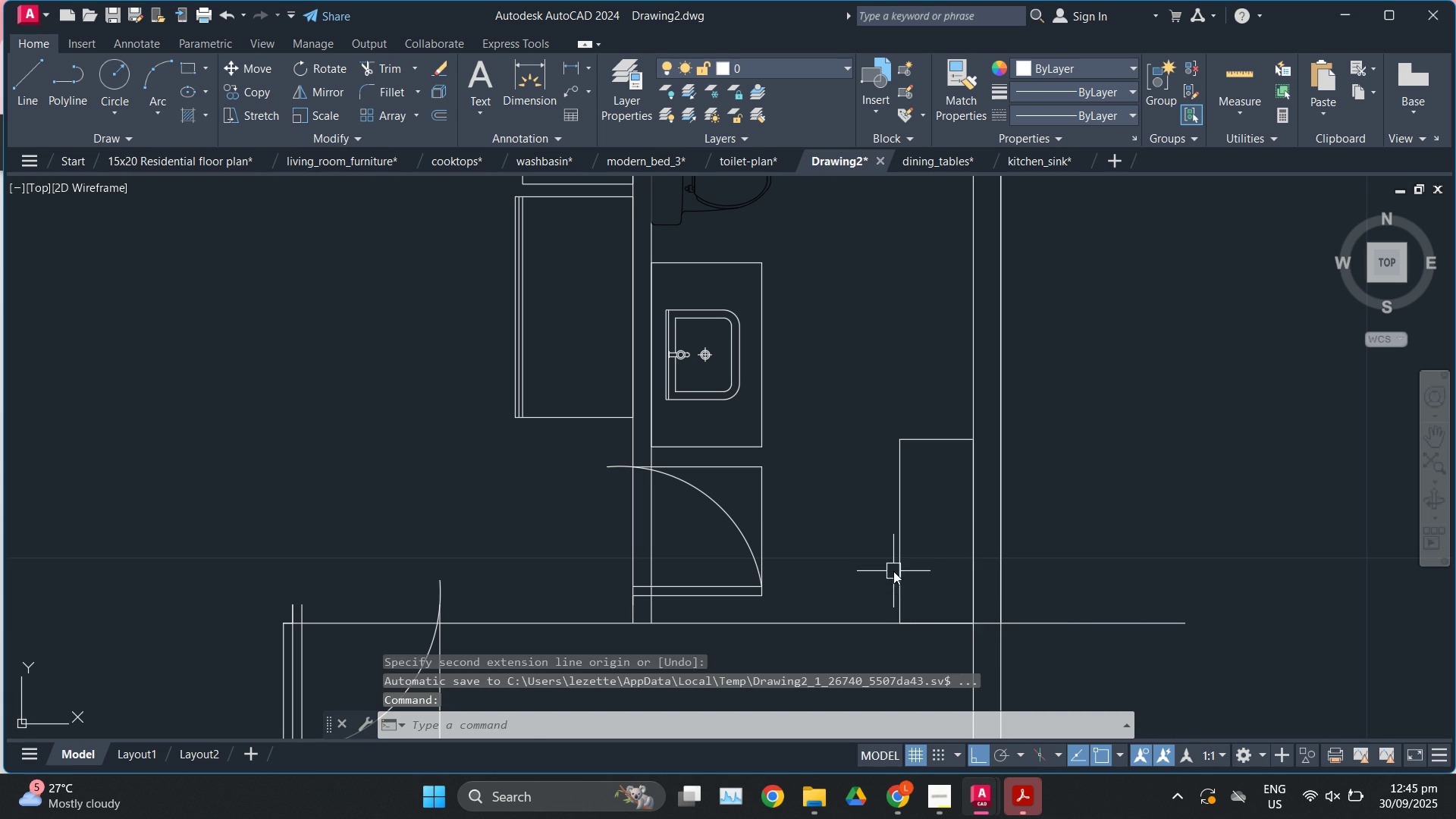 
left_click([893, 571])
 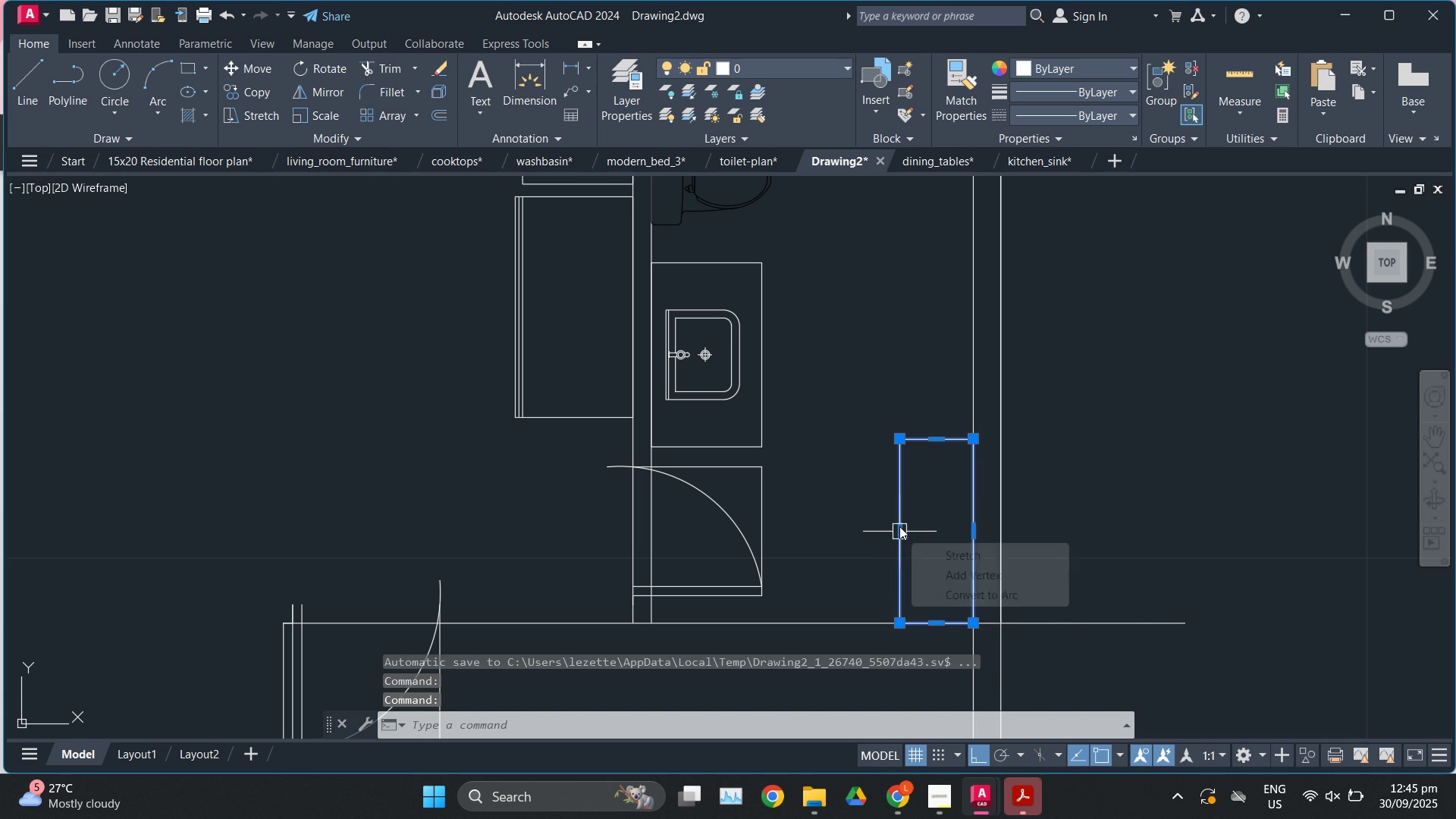 
left_click([899, 526])
 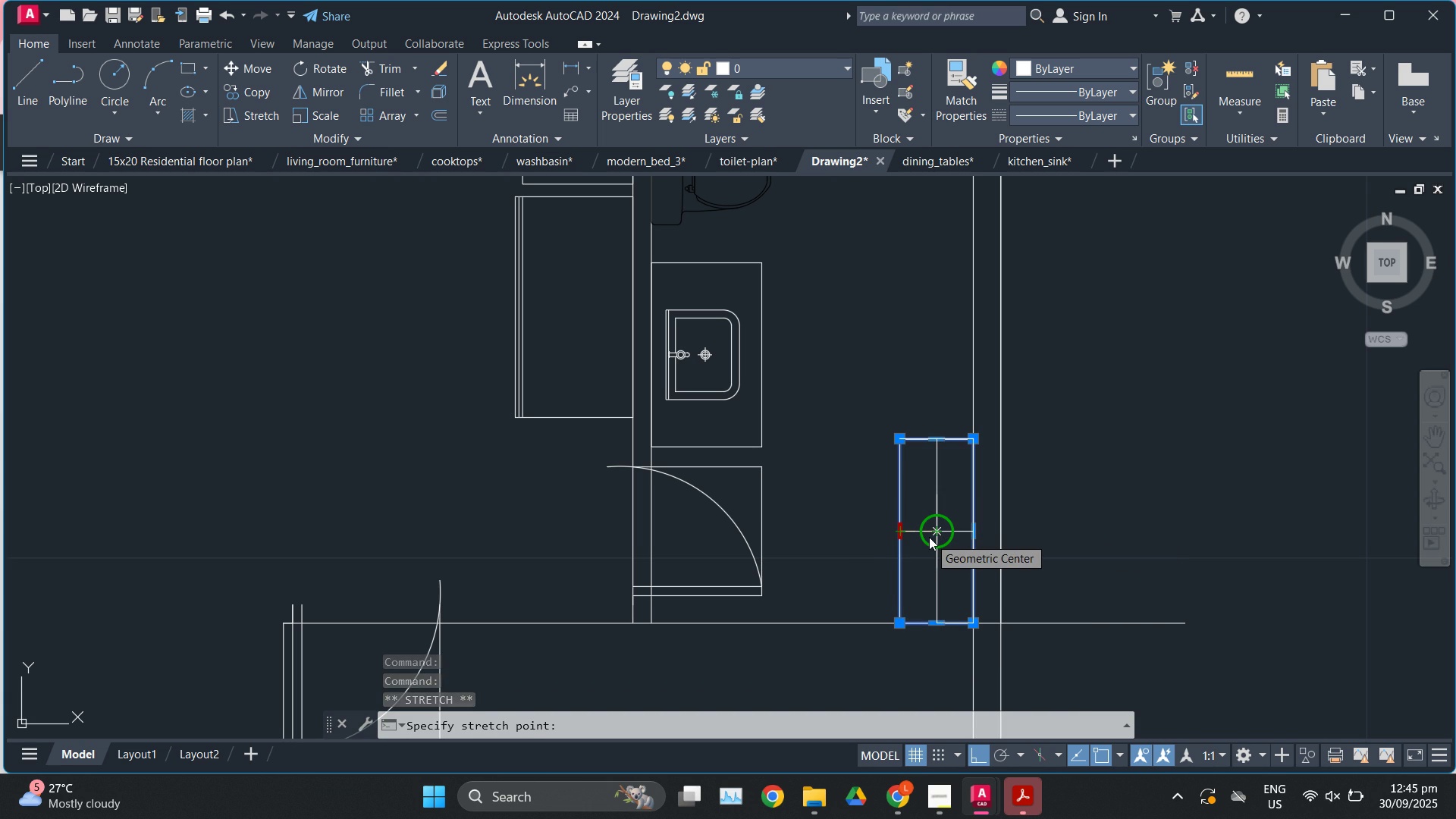 
key(Numpad0)
 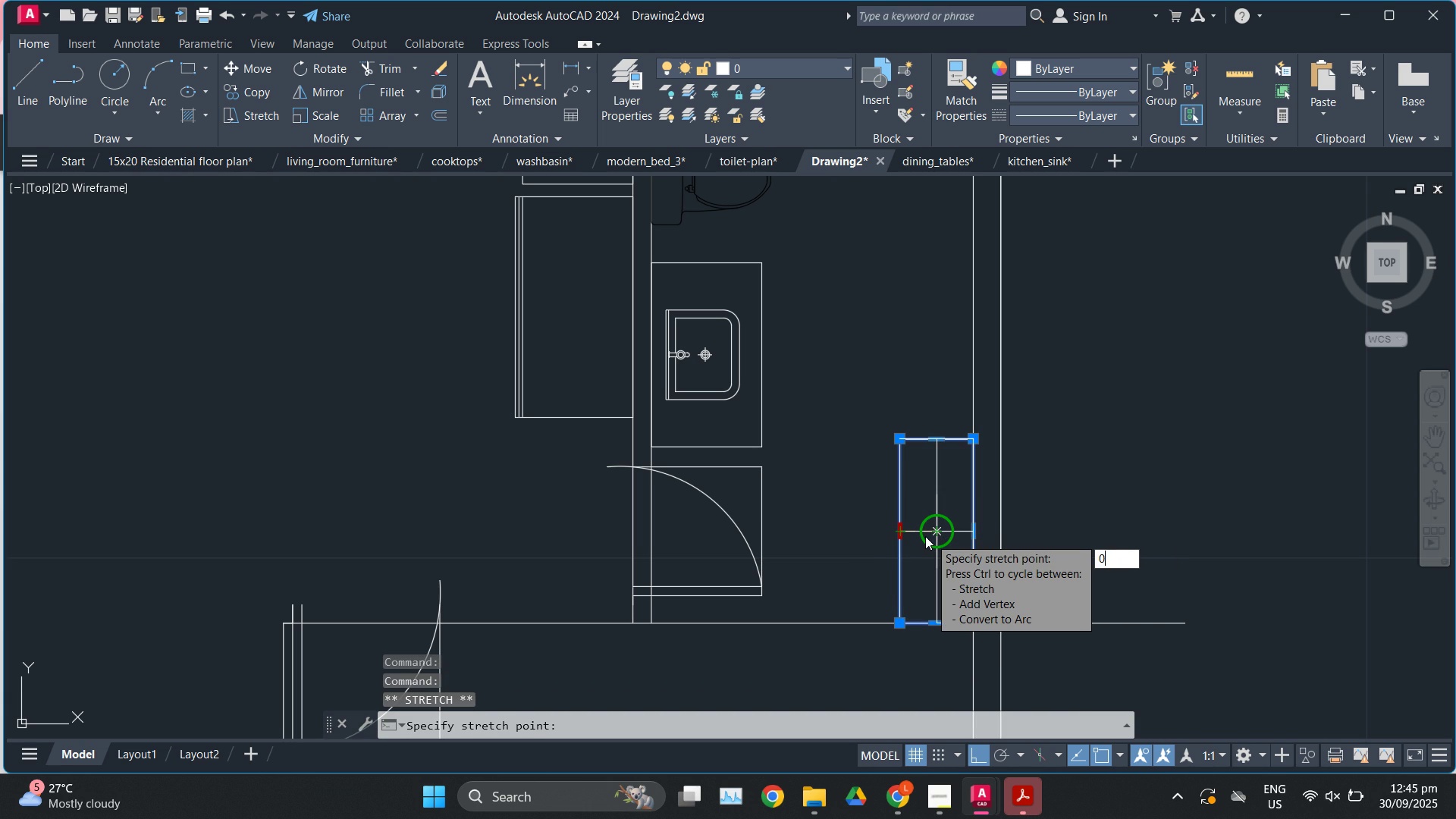 
key(NumpadDecimal)
 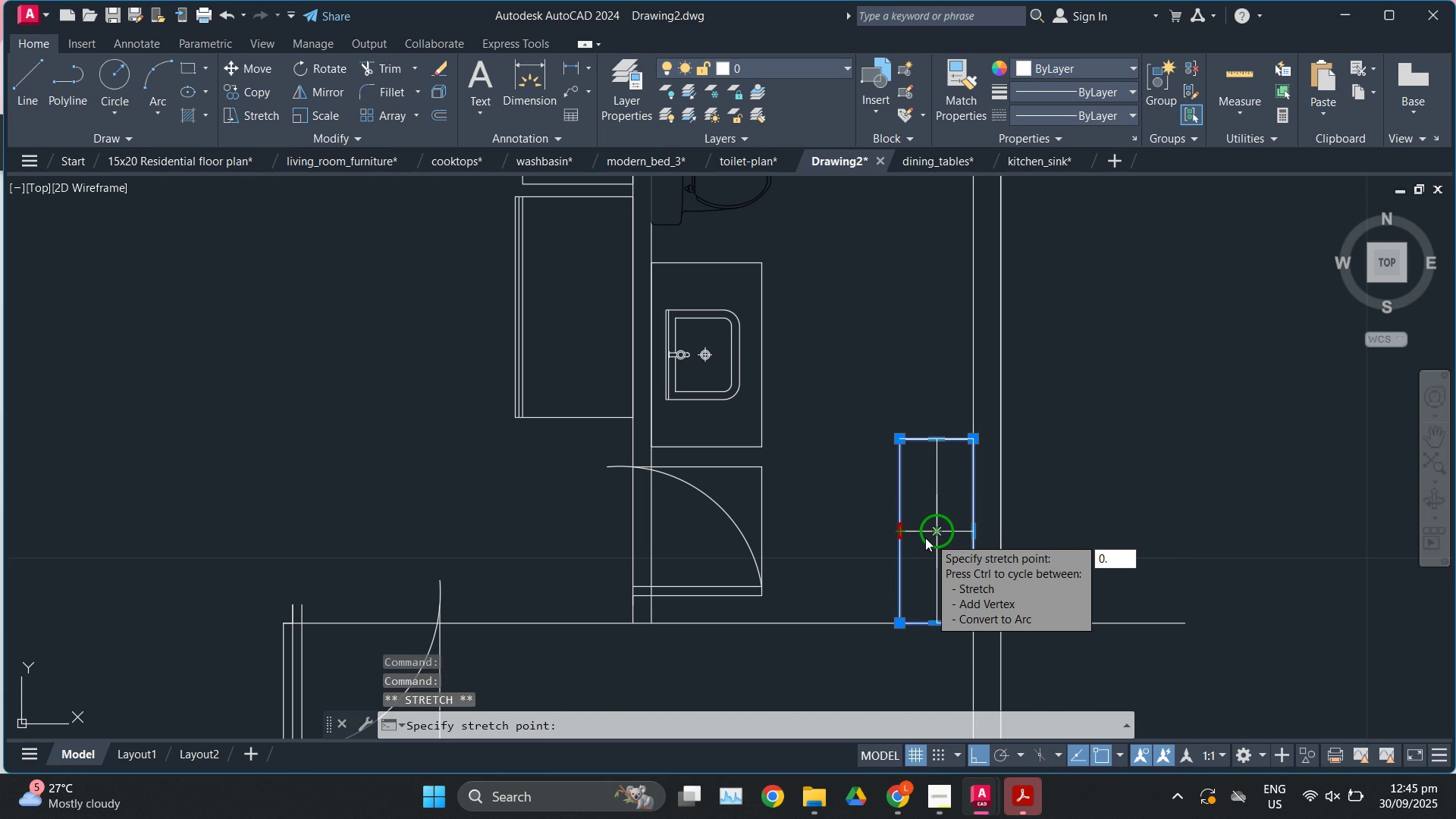 
key(Numpad2)
 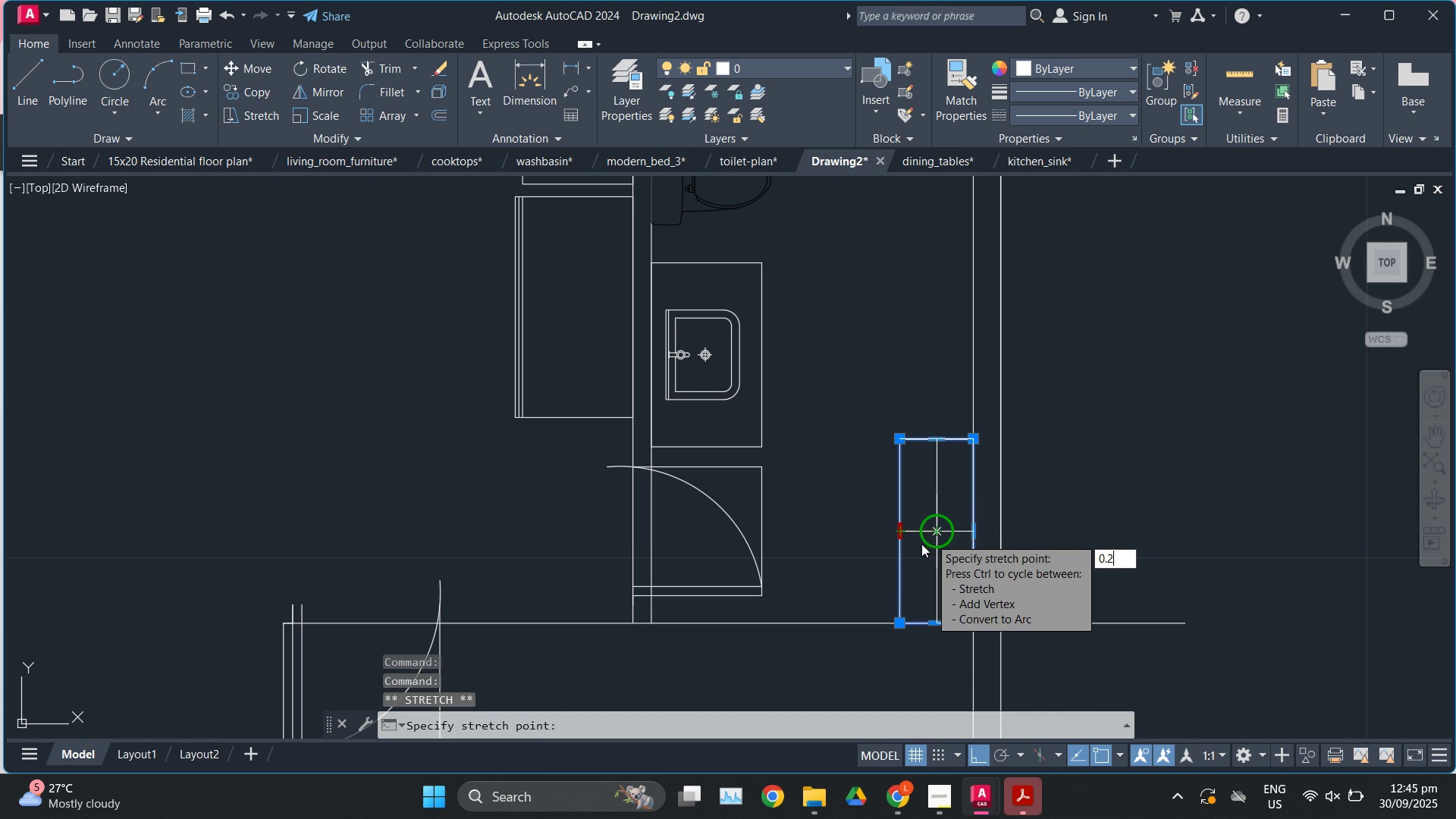 
key(Enter)
 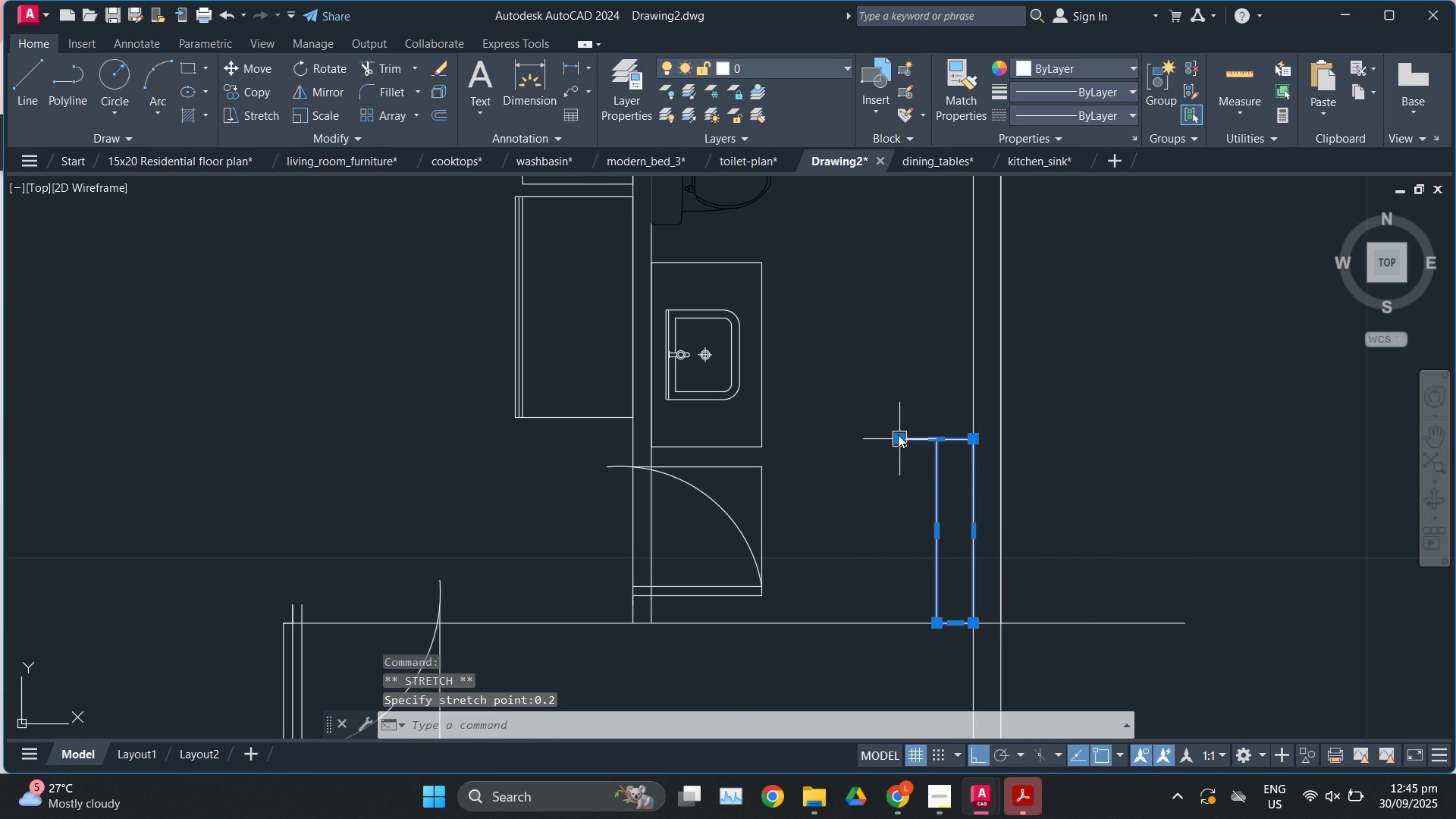 
left_click([898, 435])
 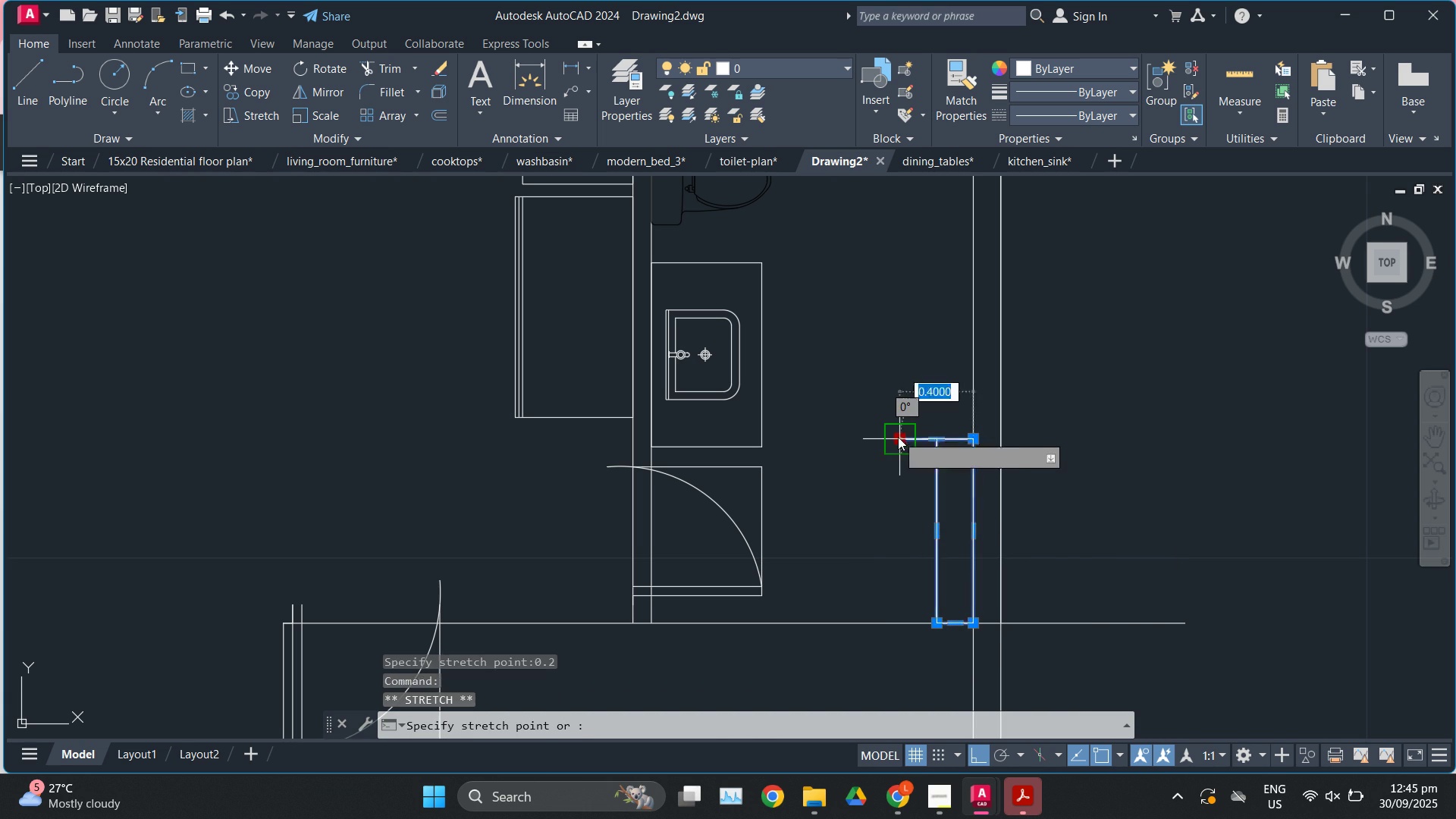 
scroll: coordinate [961, 445], scroll_direction: up, amount: 4.0
 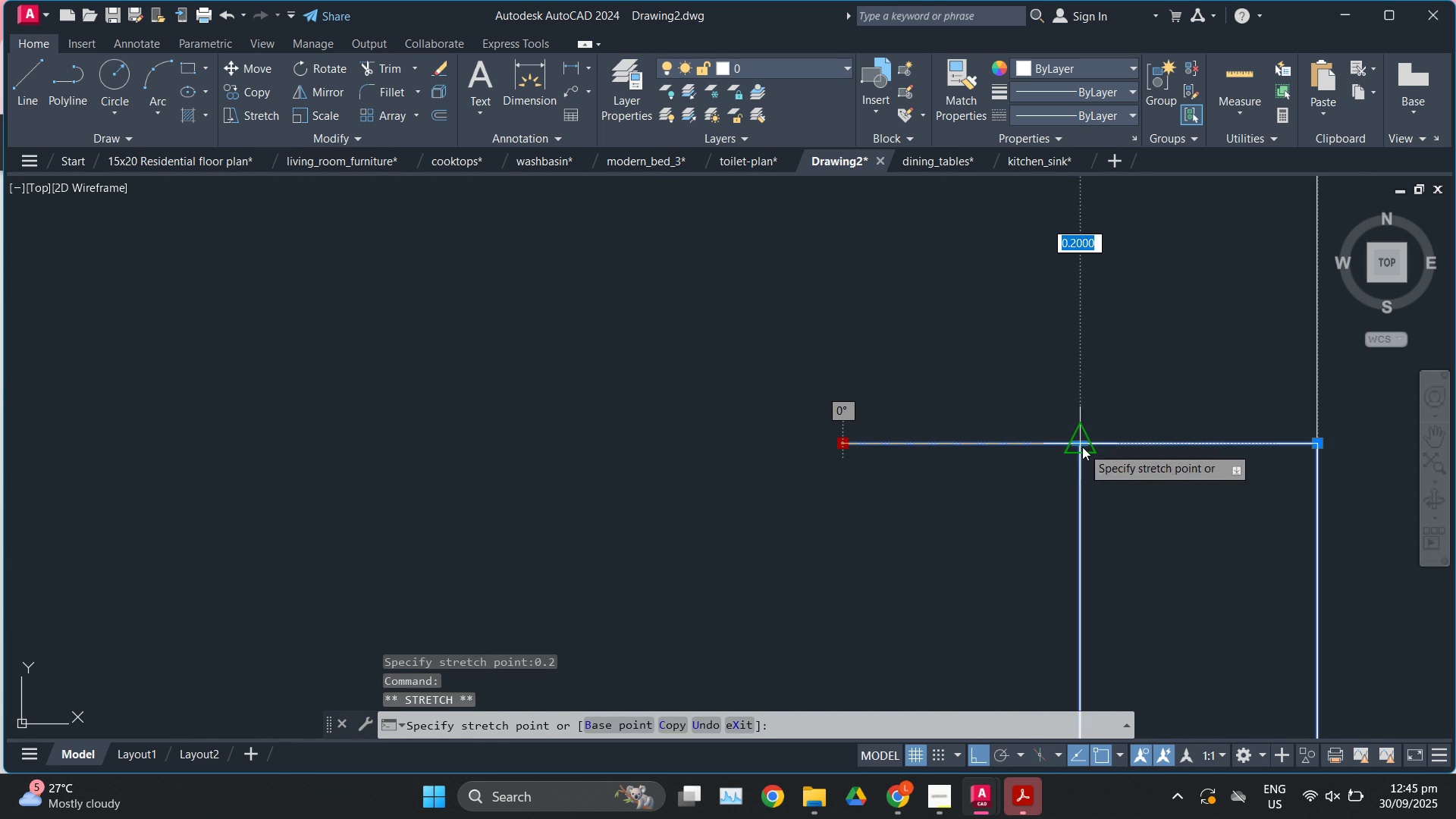 
left_click([1082, 447])
 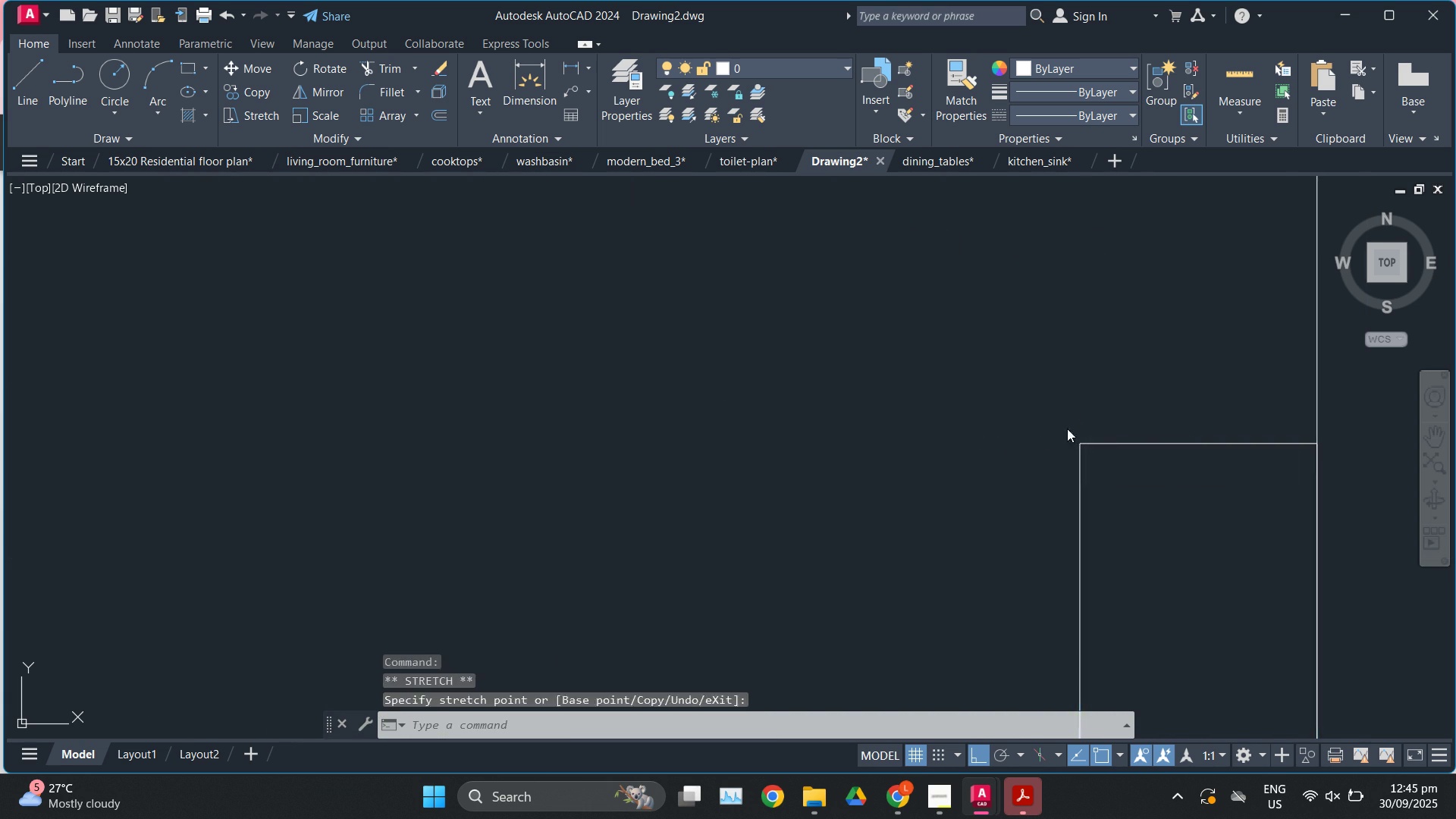 
key(Escape)
 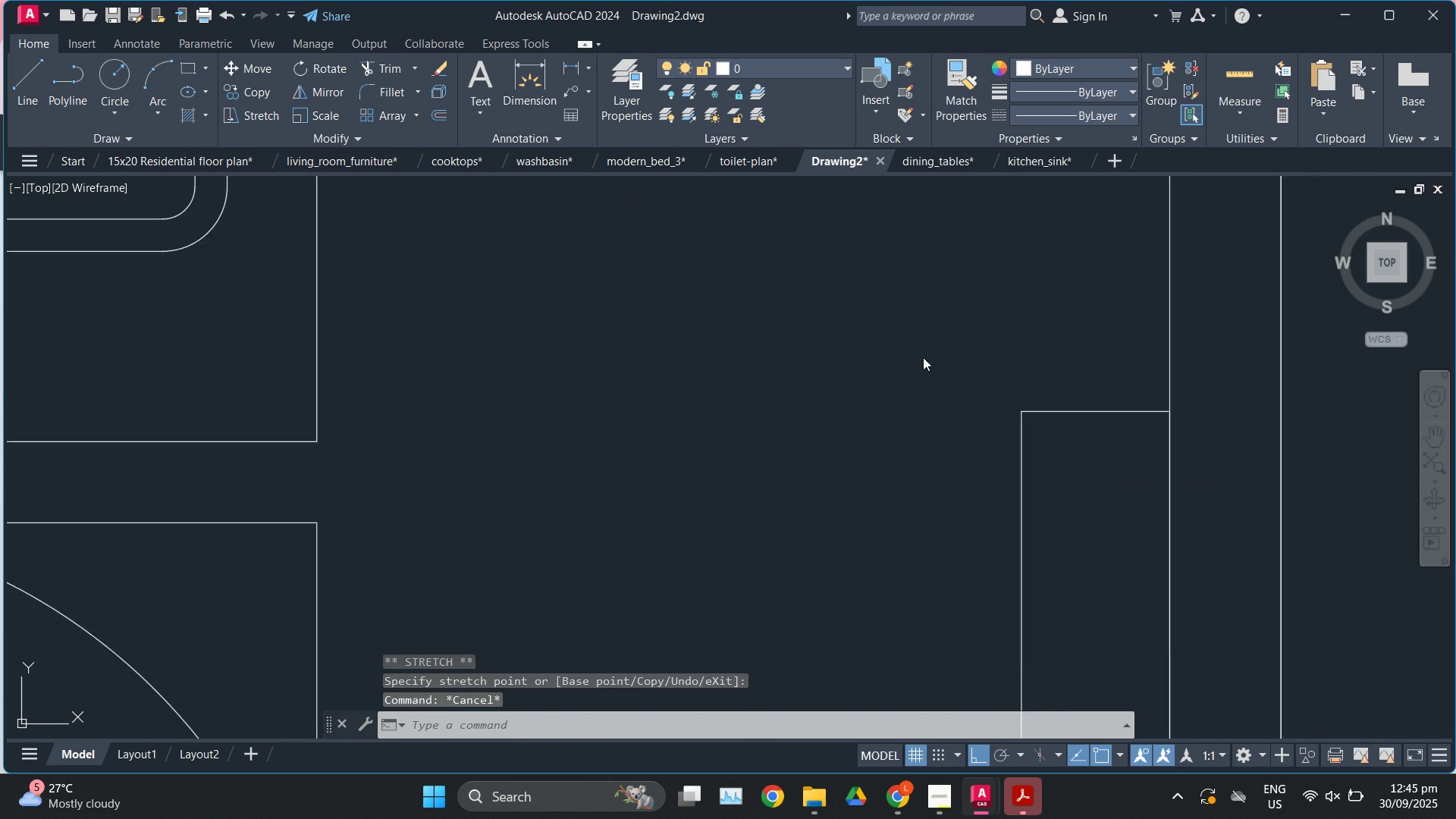 
scroll: coordinate [1052, 452], scroll_direction: down, amount: 8.0
 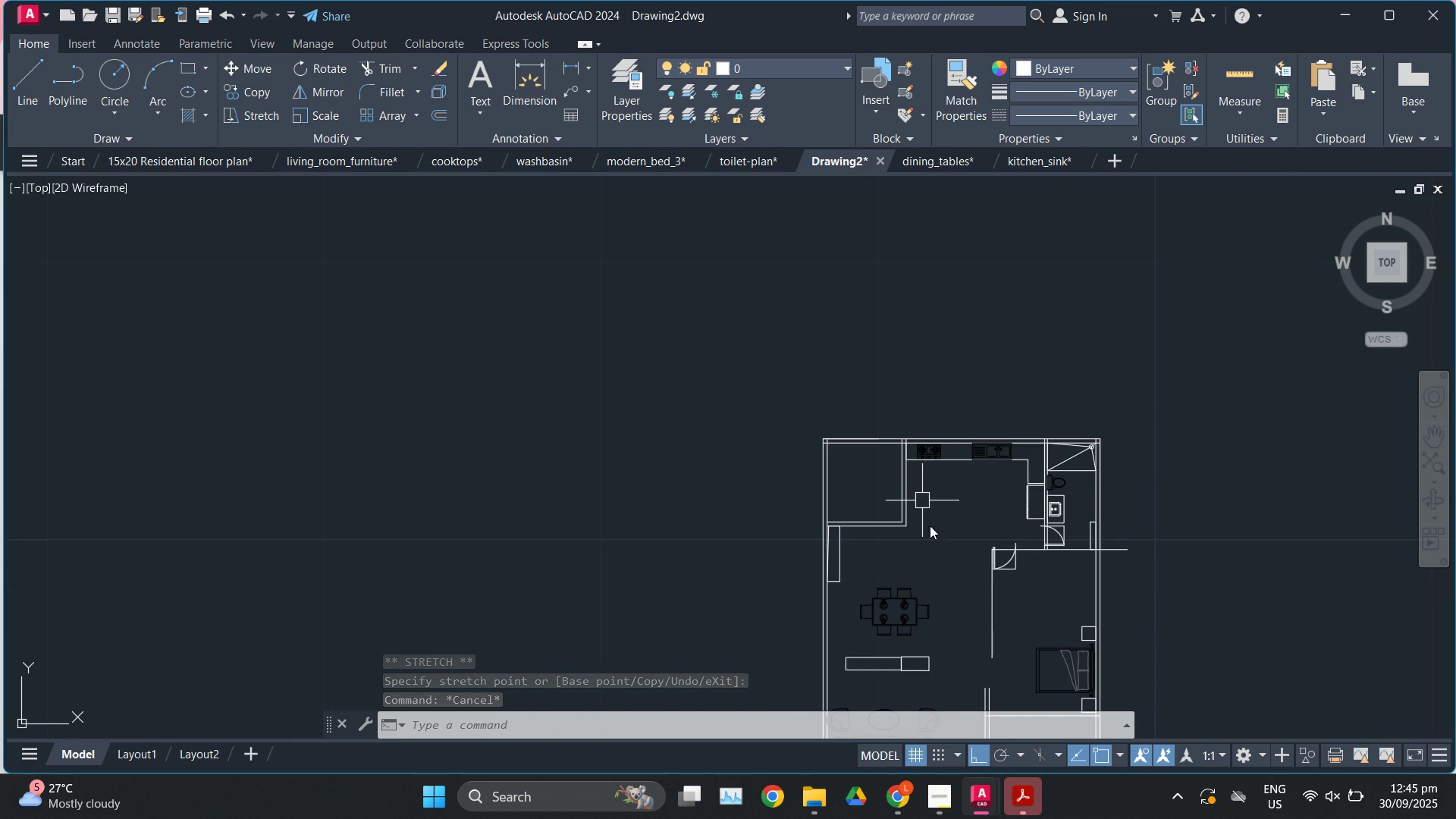 
scroll: coordinate [922, 628], scroll_direction: up, amount: 1.0
 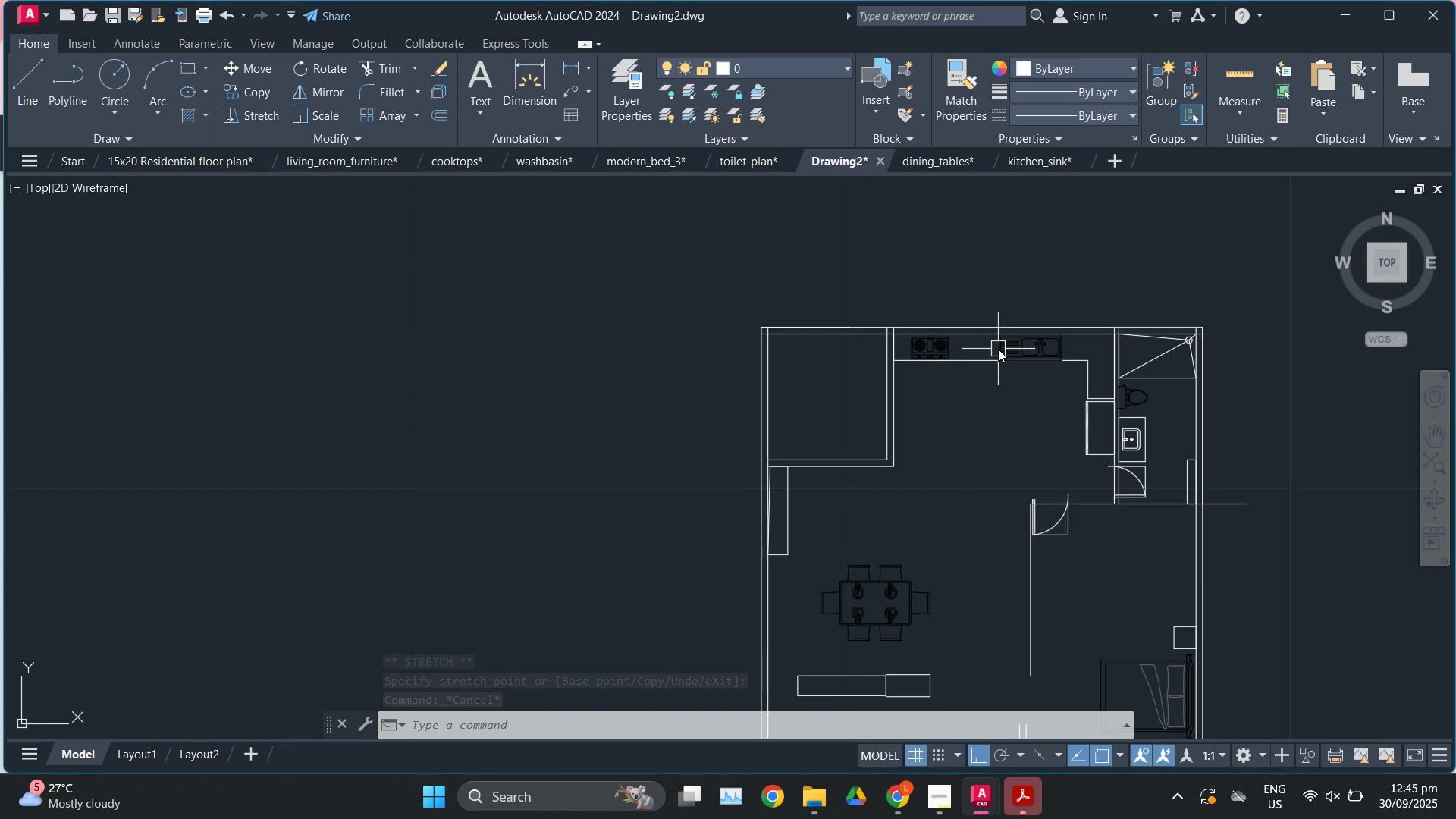 
scroll: coordinate [1002, 354], scroll_direction: down, amount: 2.0
 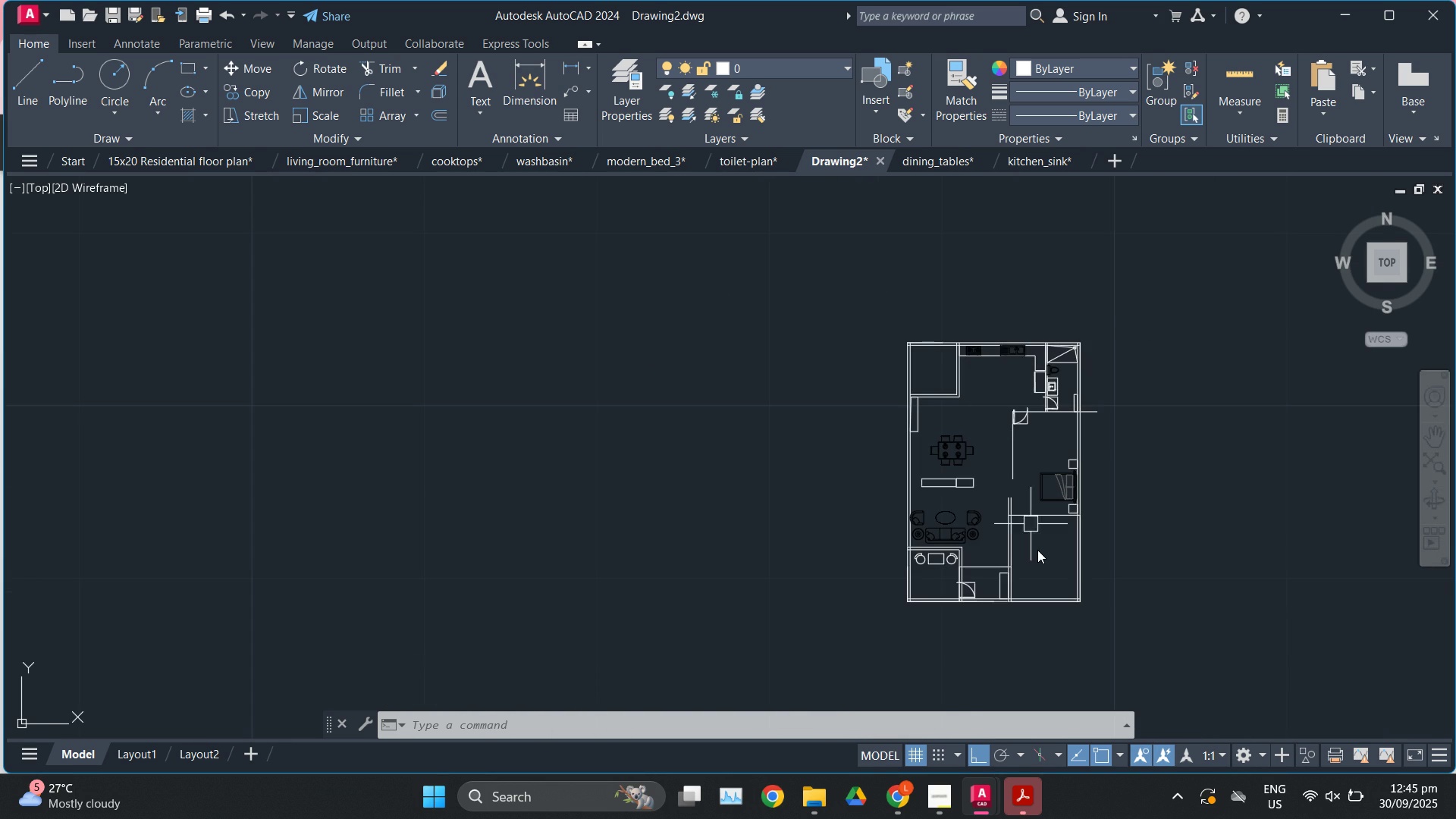 
scroll: coordinate [1040, 429], scroll_direction: up, amount: 2.0
 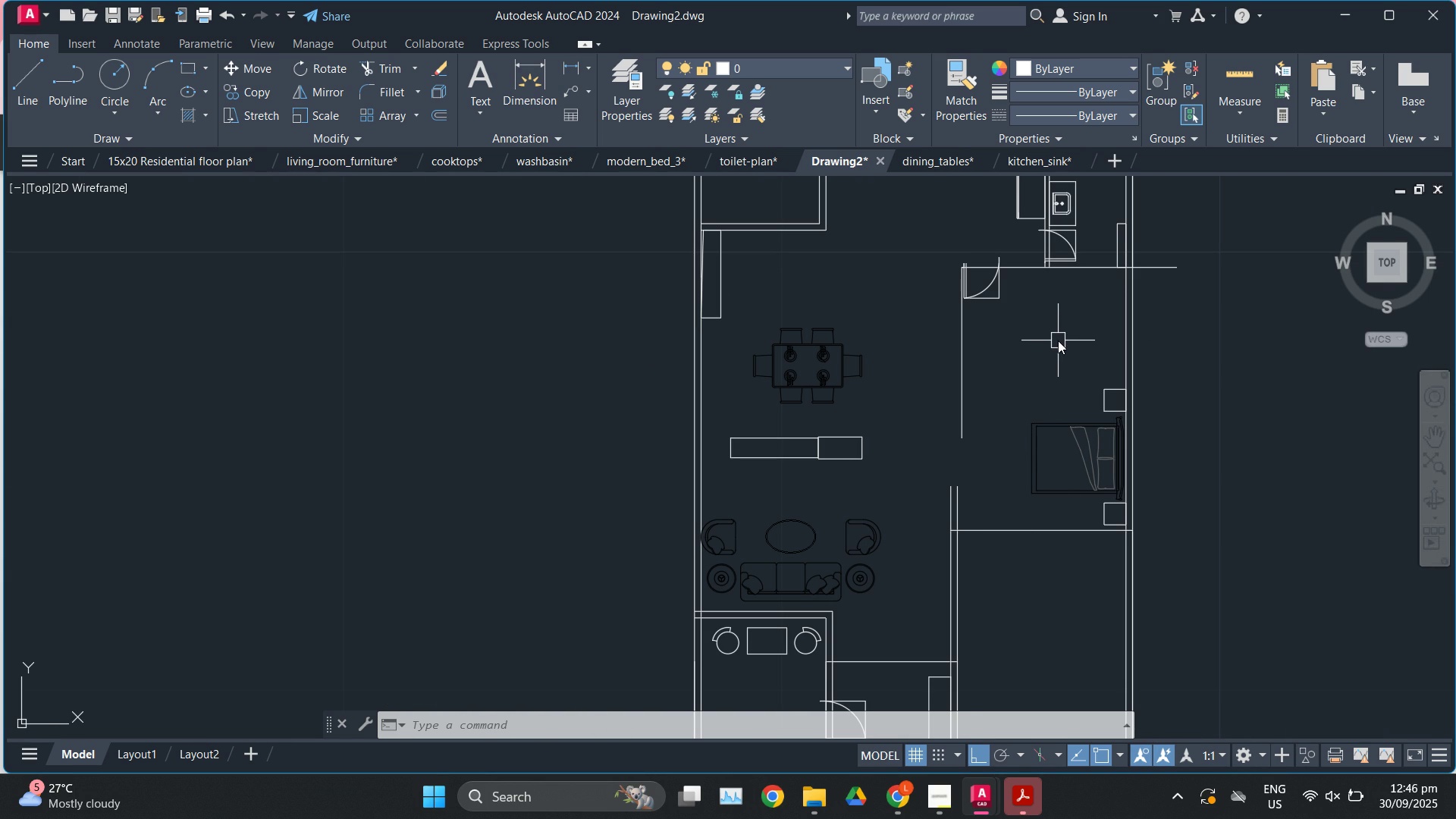 
type(pl)
 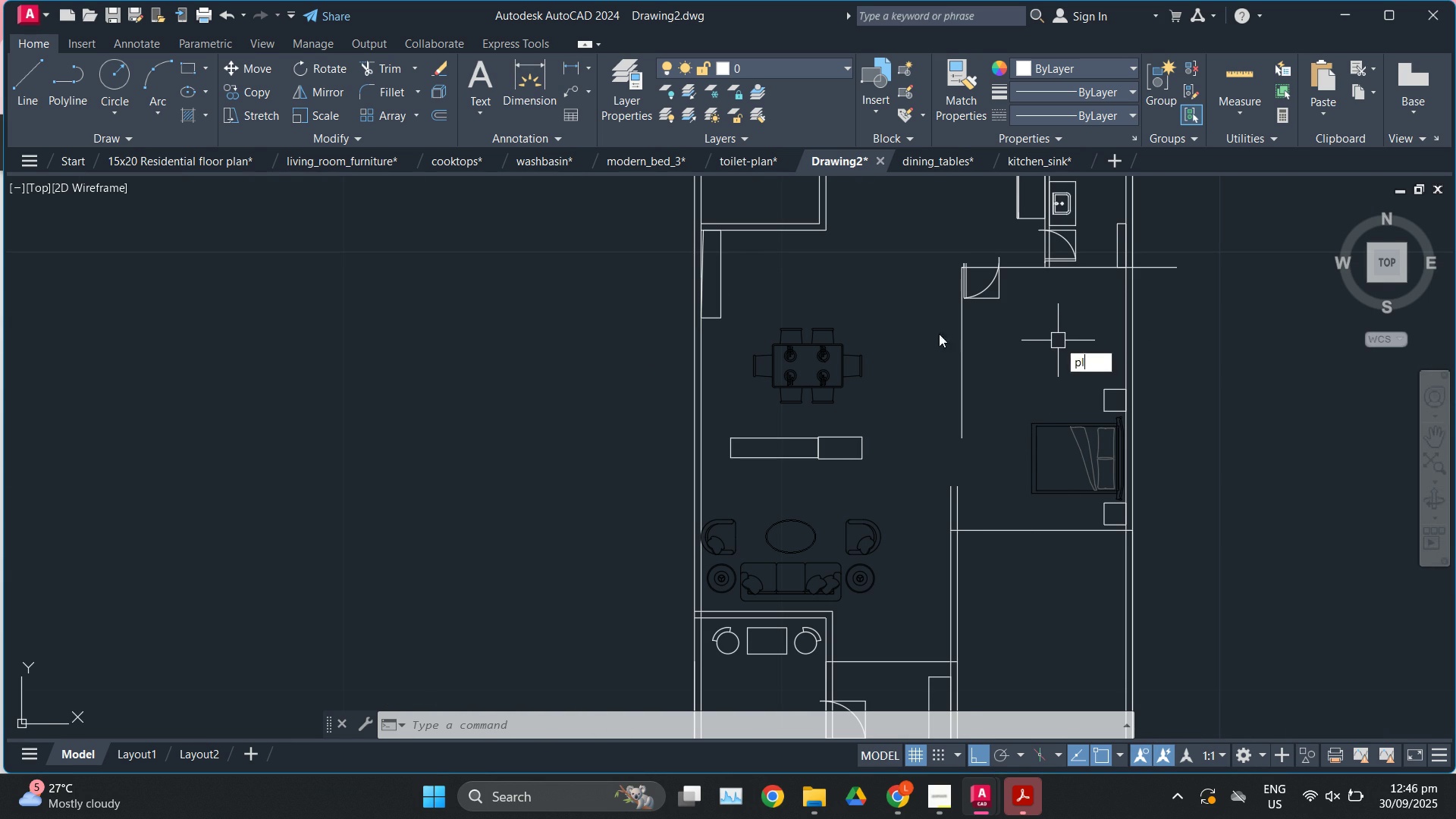 
key(Enter)
 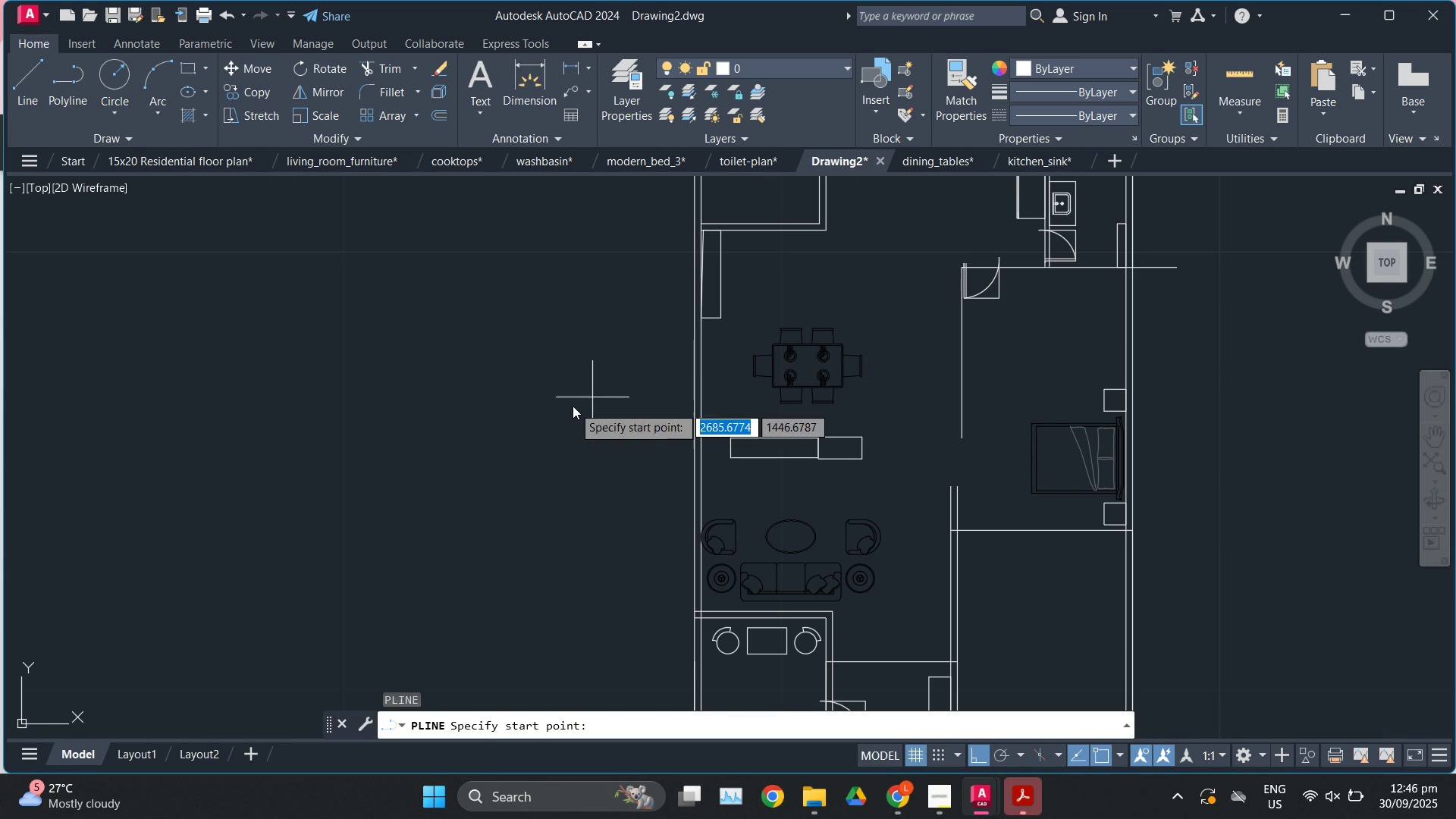 
left_click([573, 406])
 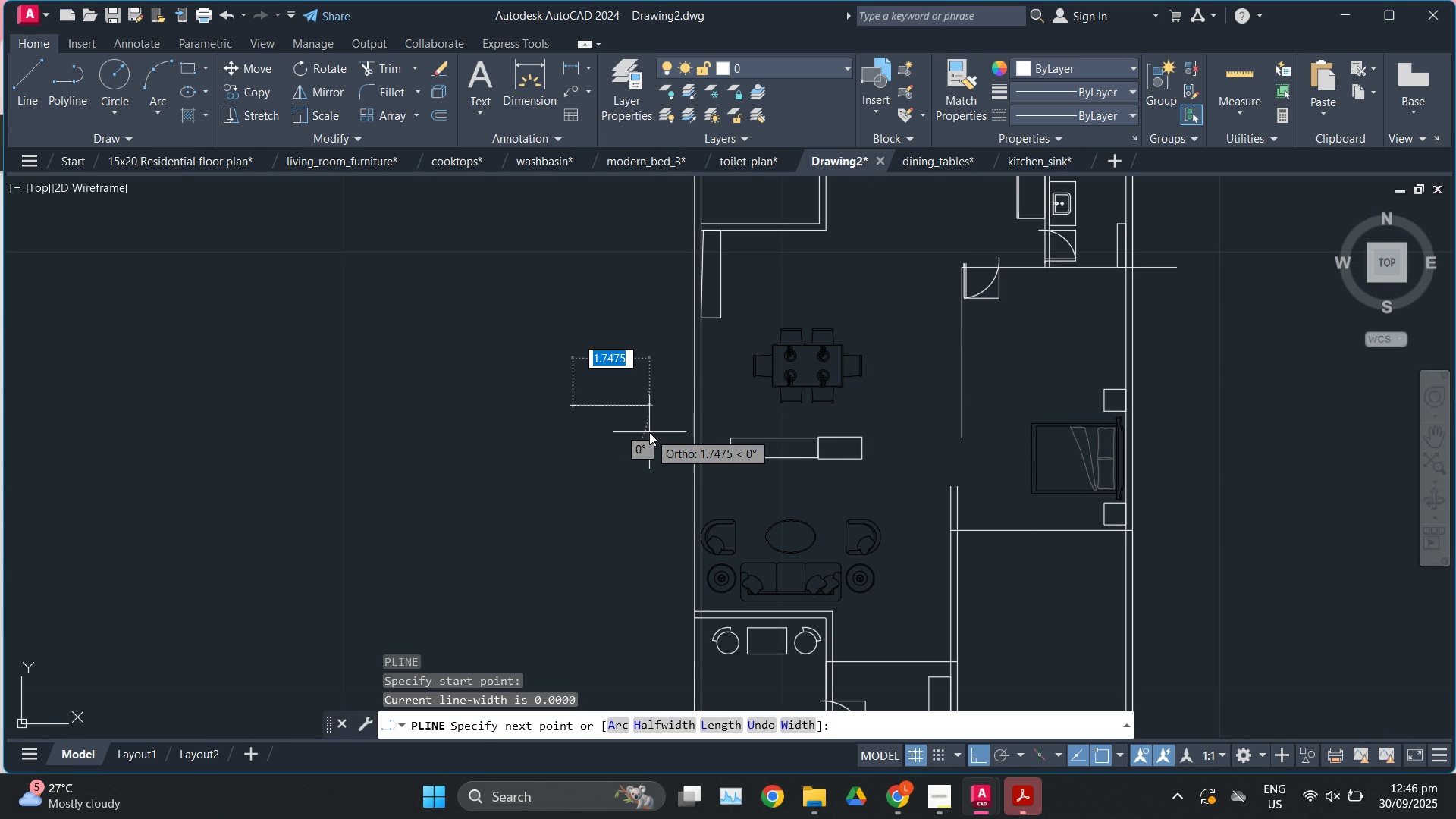 
key(Numpad0)
 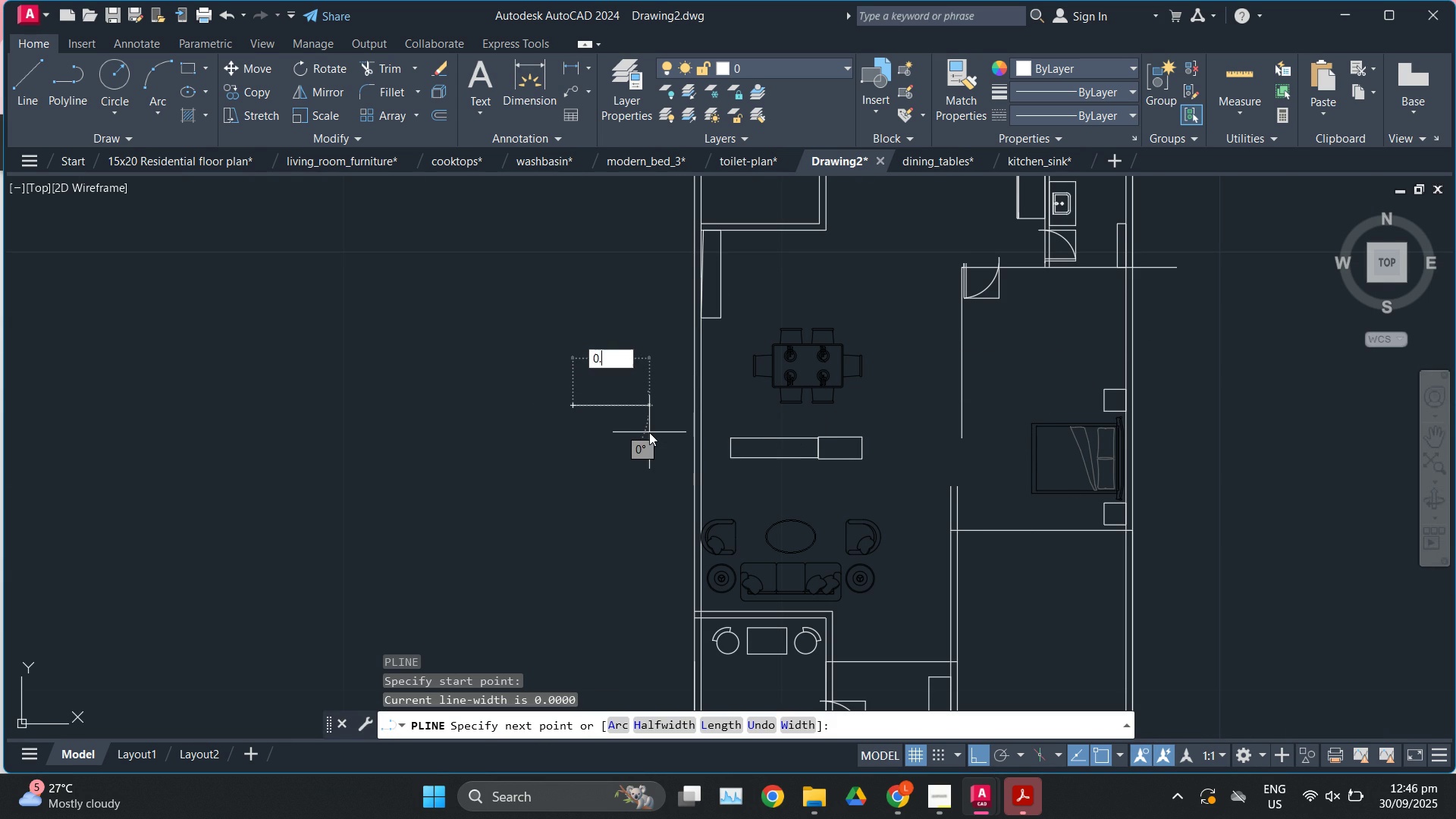 
key(NumpadDecimal)
 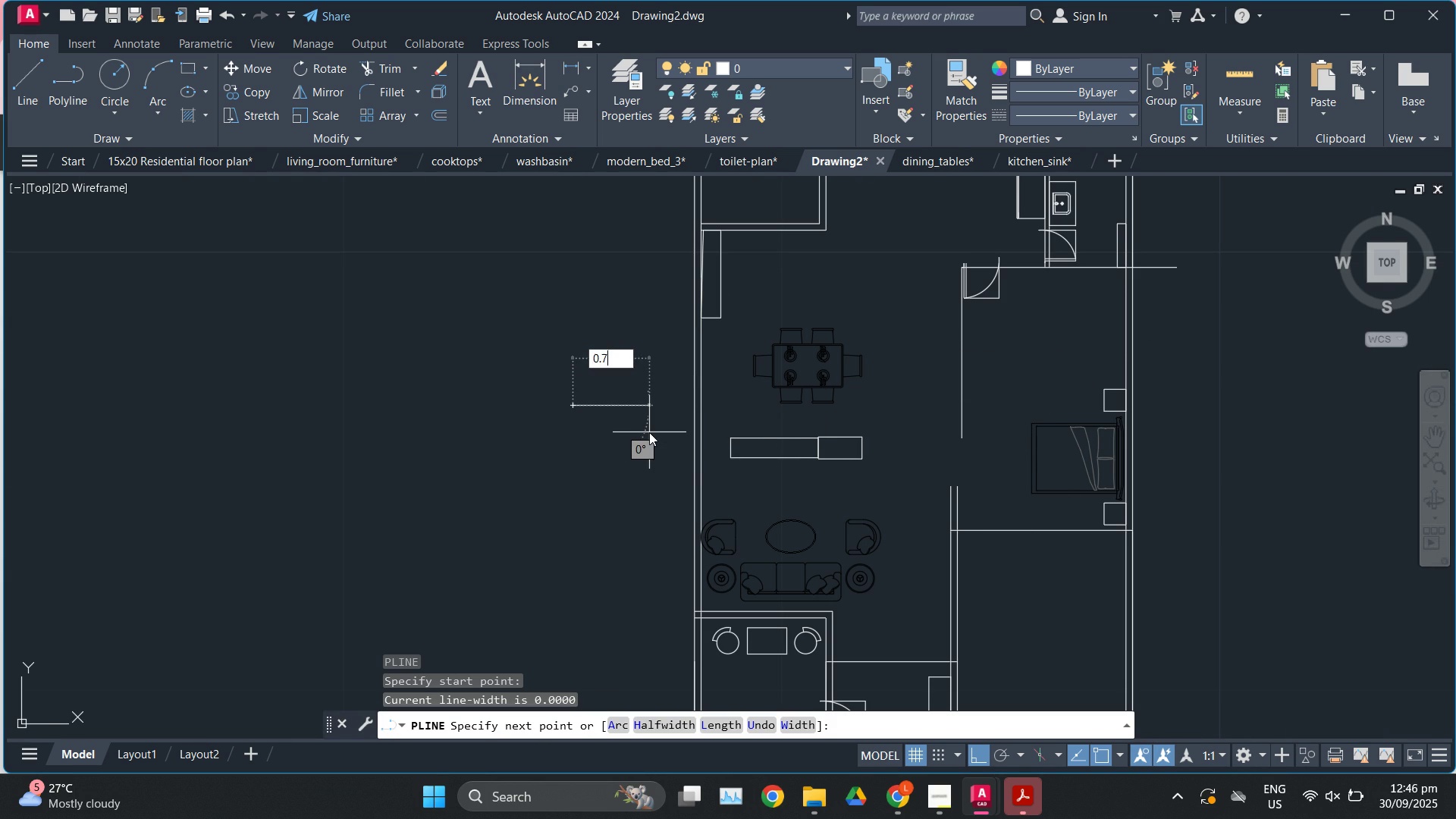 
key(Numpad7)
 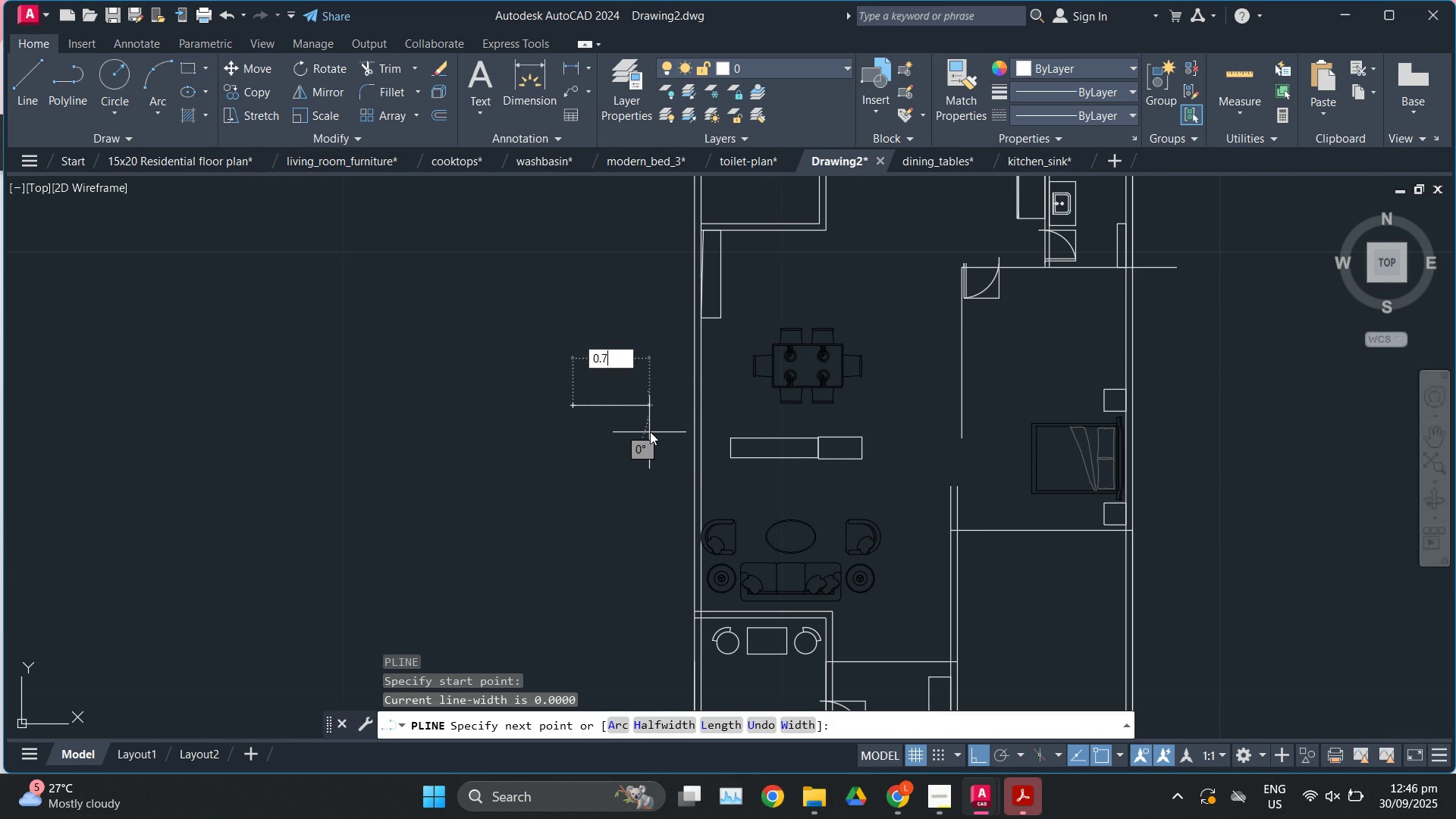 
key(Enter)
 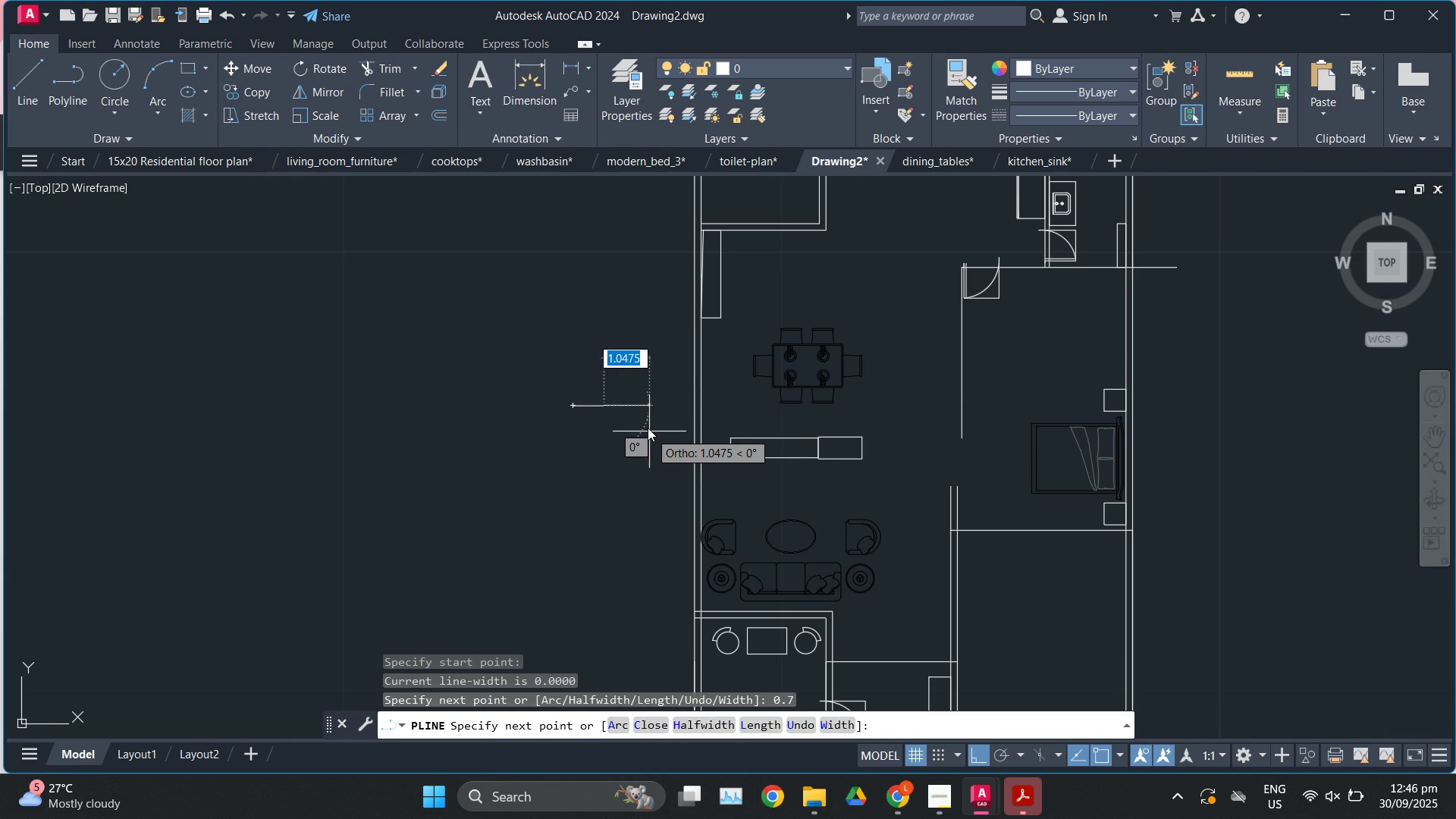 
key(Control+ControlLeft)
 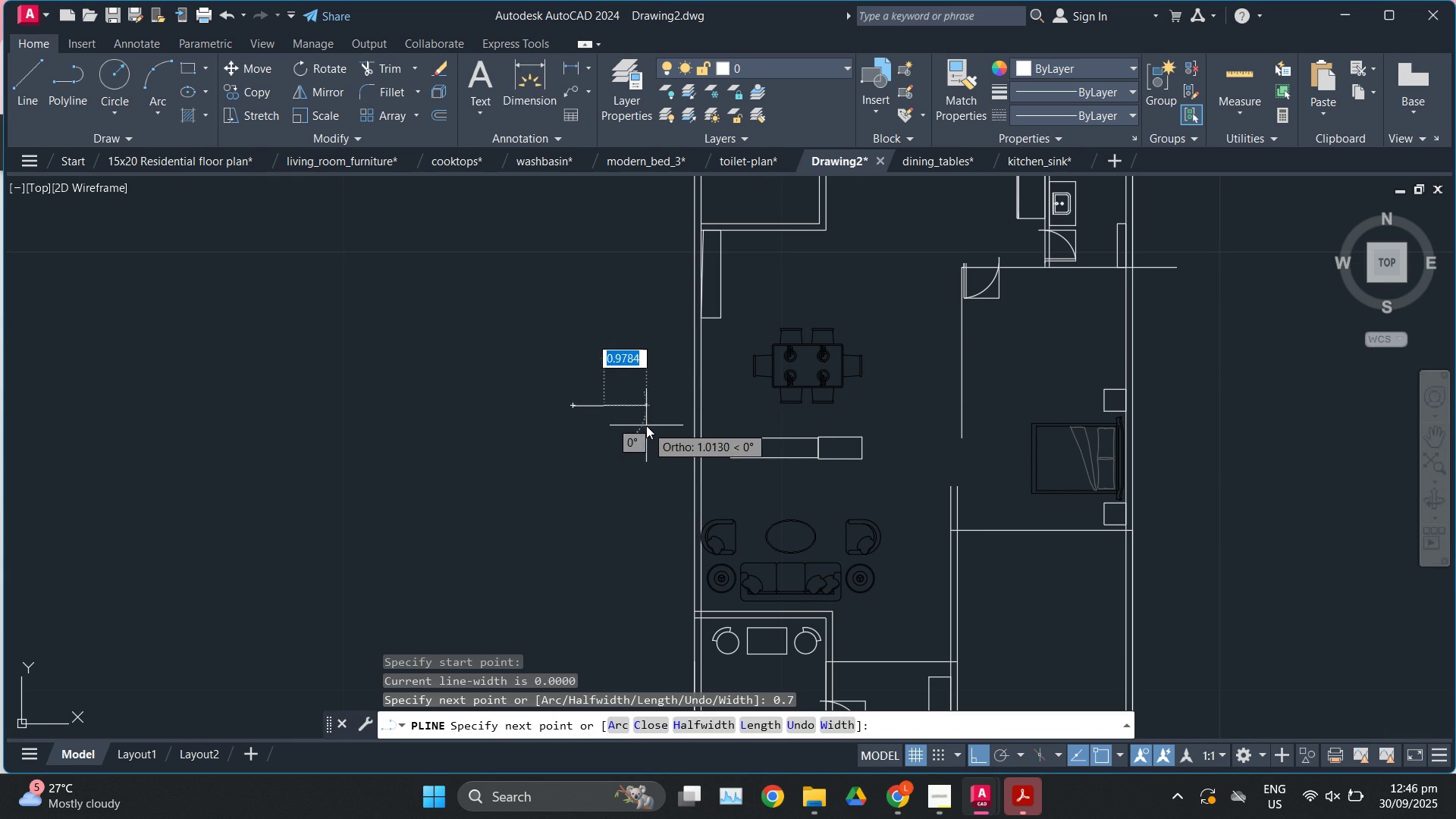 
key(Control+Z)
 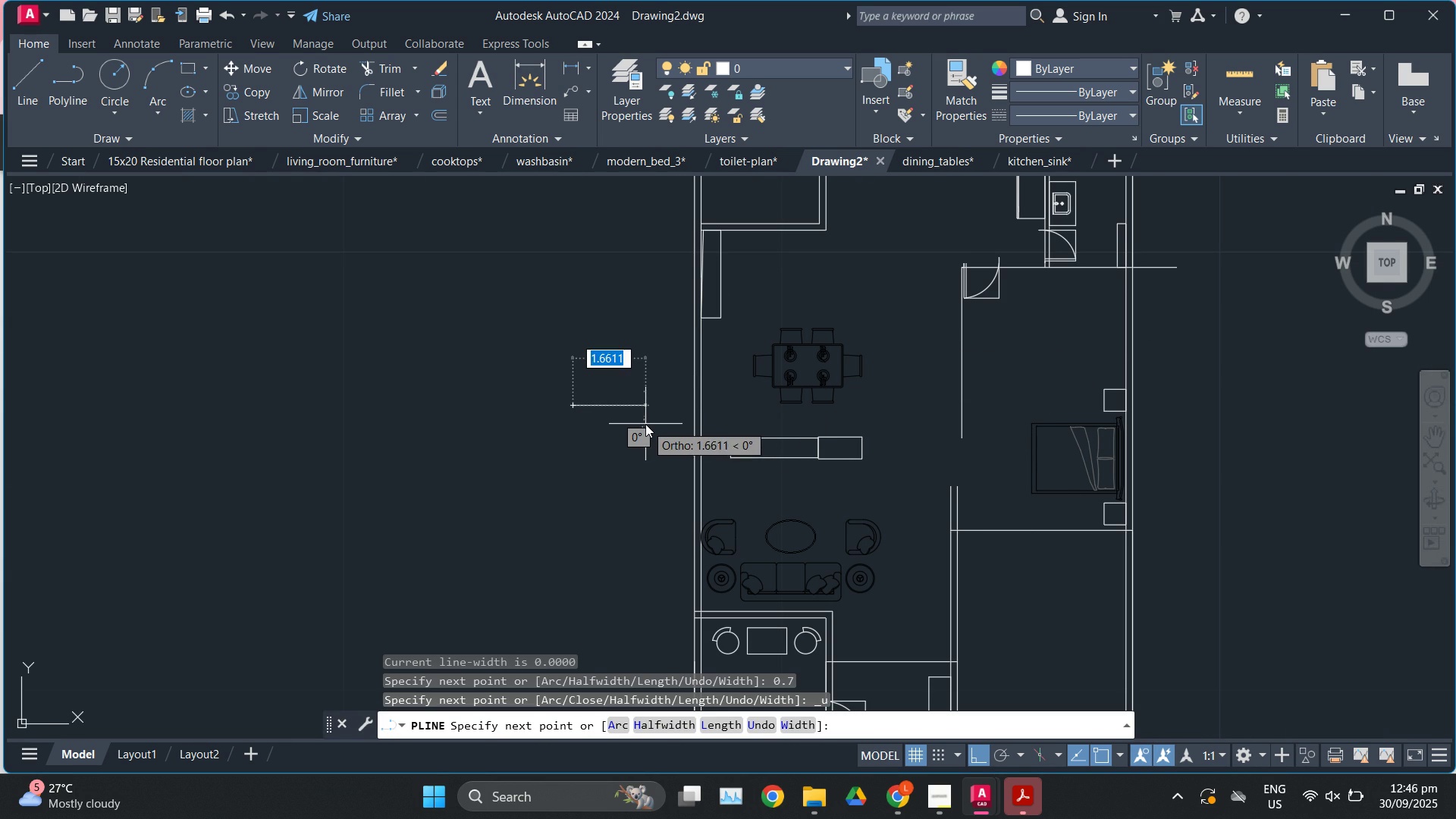 
key(Numpad1)
 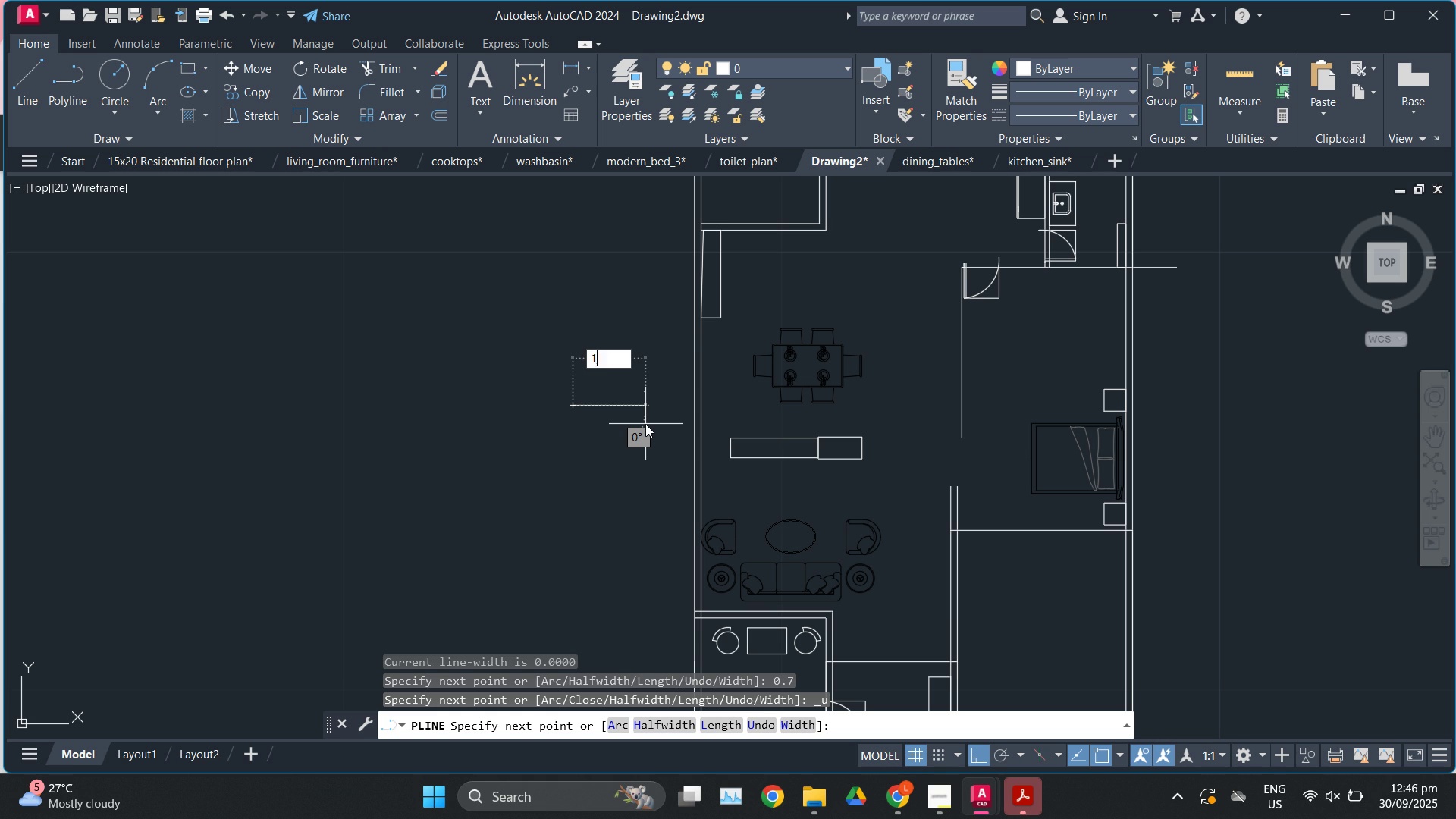 
key(NumpadDecimal)
 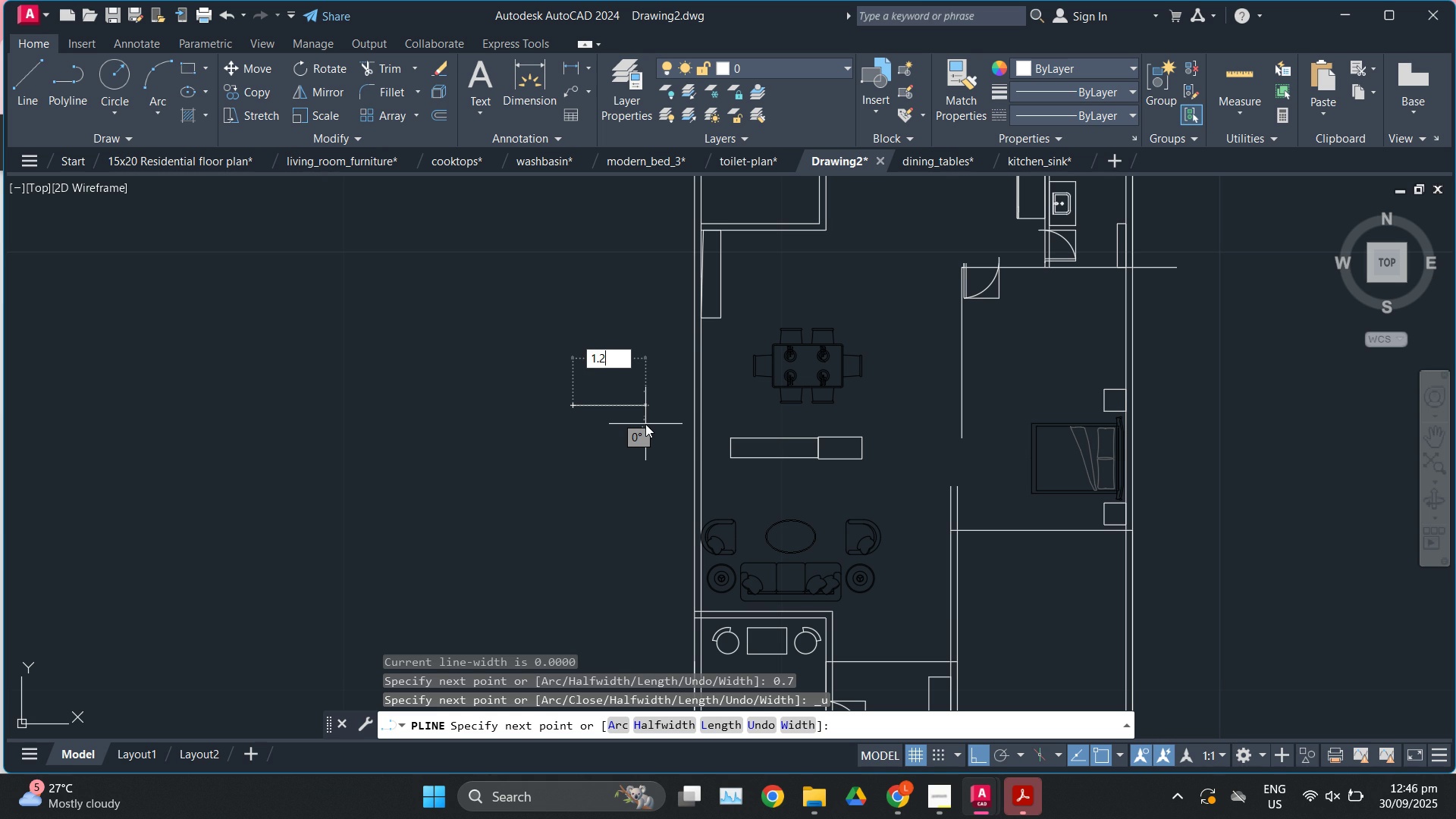 
key(Numpad2)
 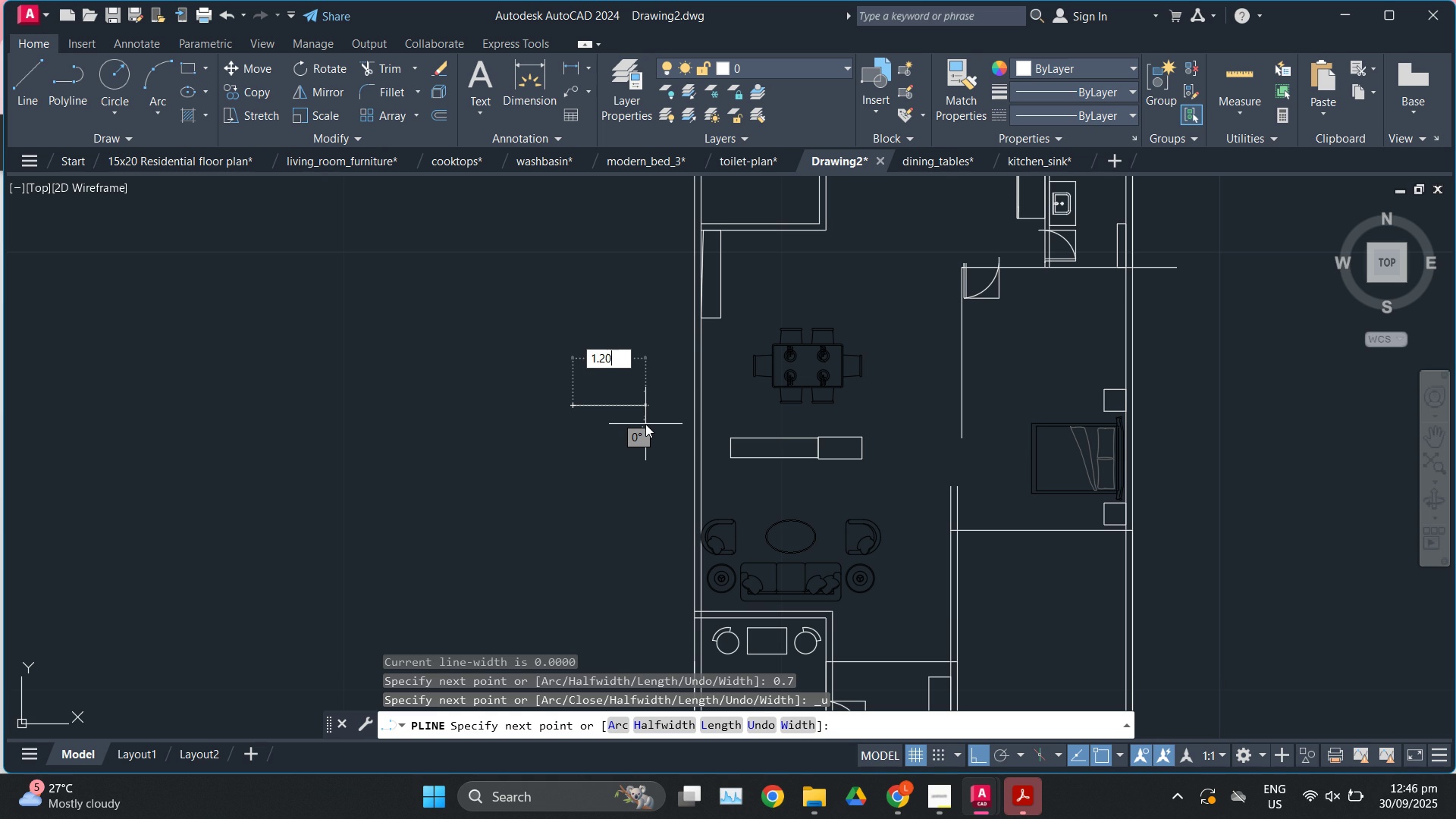 
key(Numpad0)
 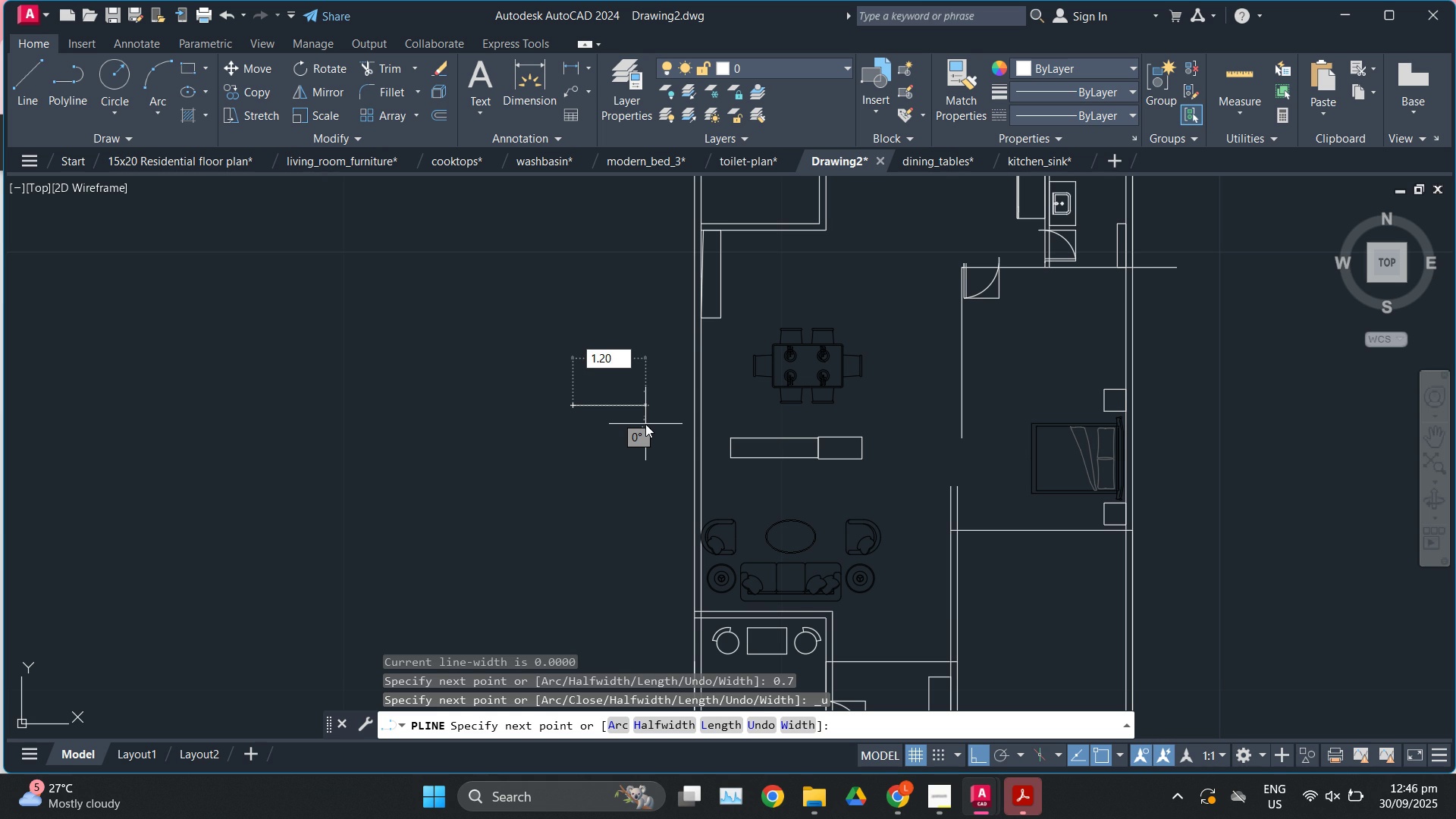 
key(Enter)
 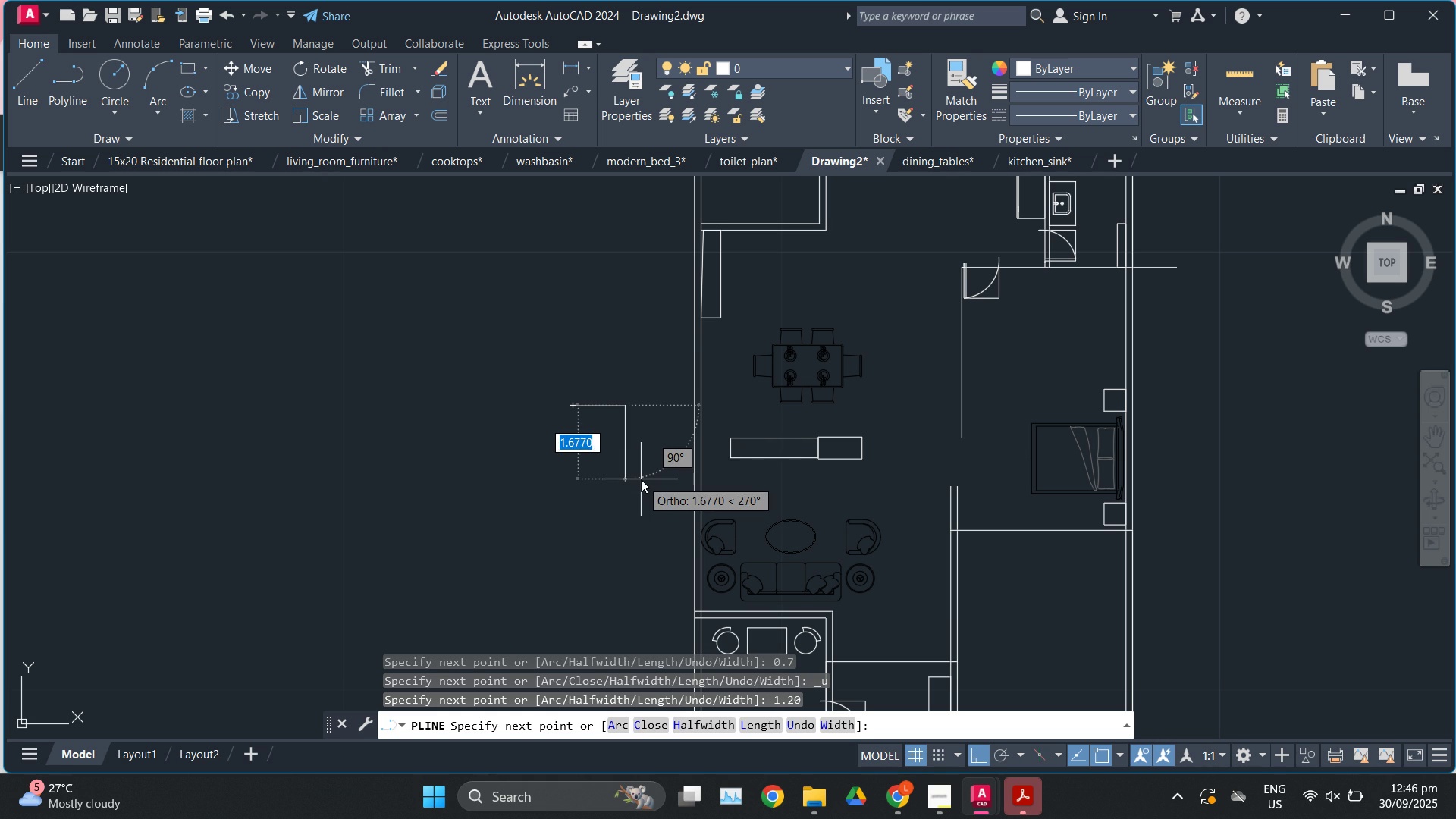 
key(Numpad0)
 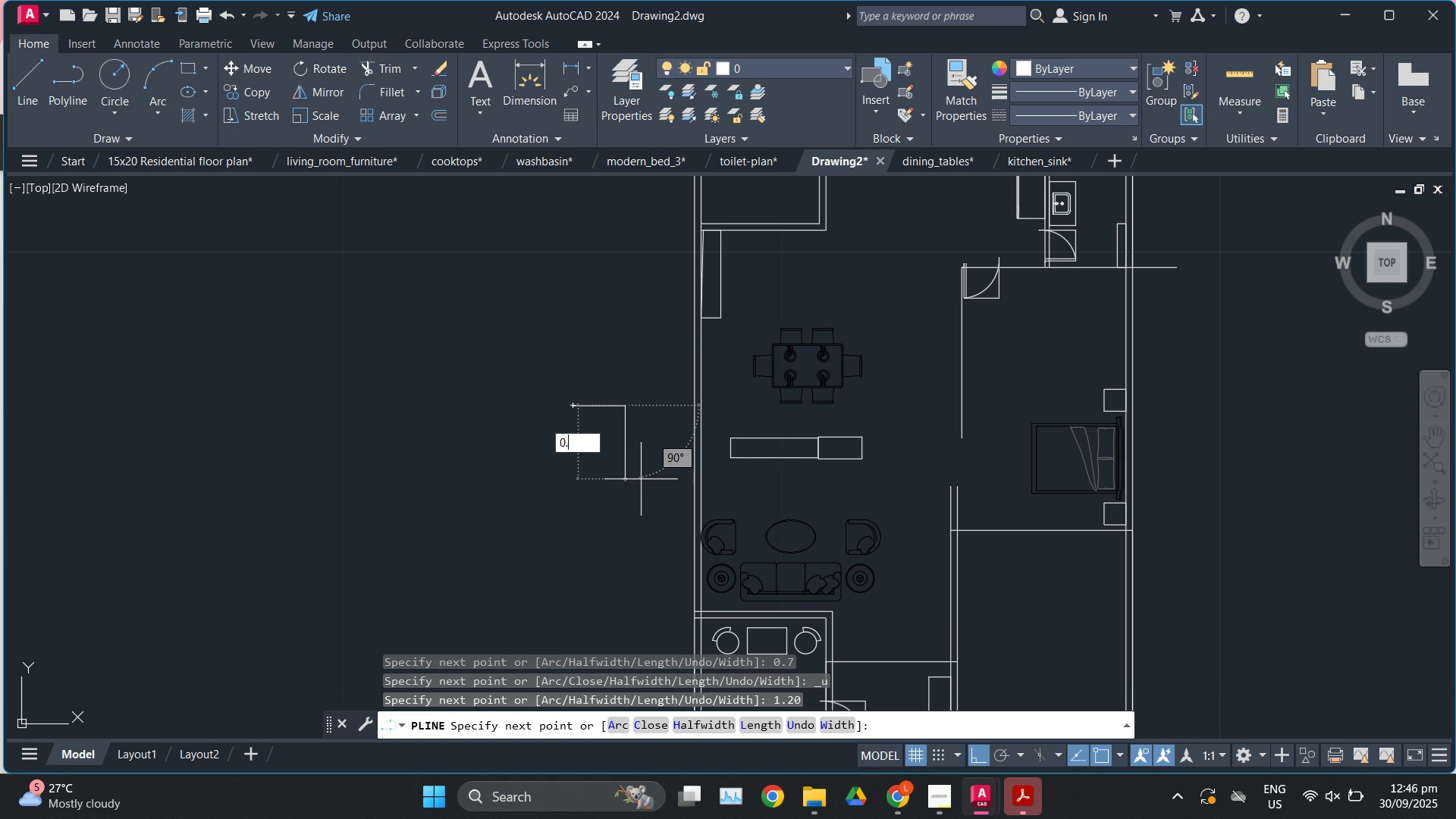 
key(NumpadDecimal)
 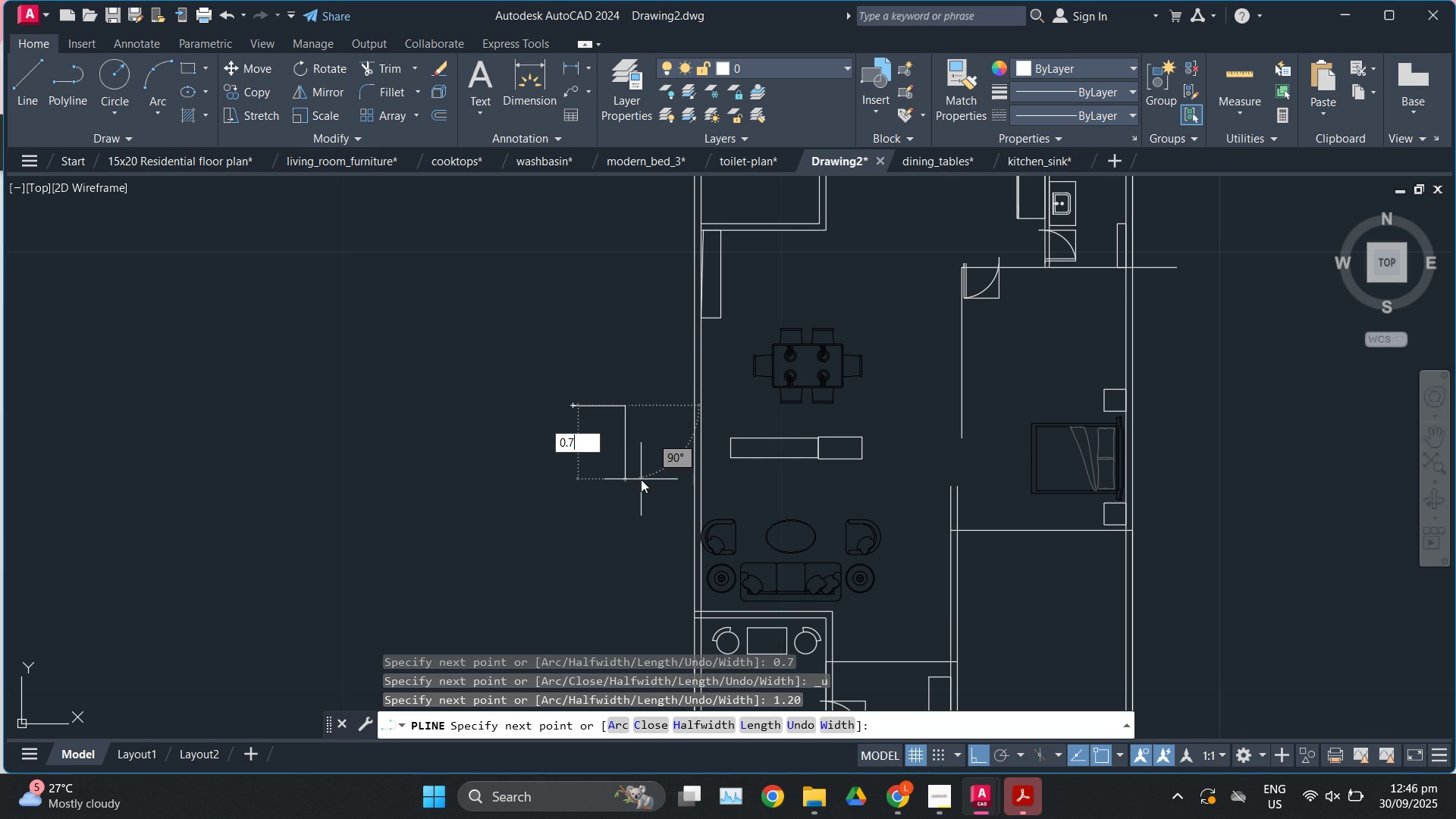 
key(Numpad7)
 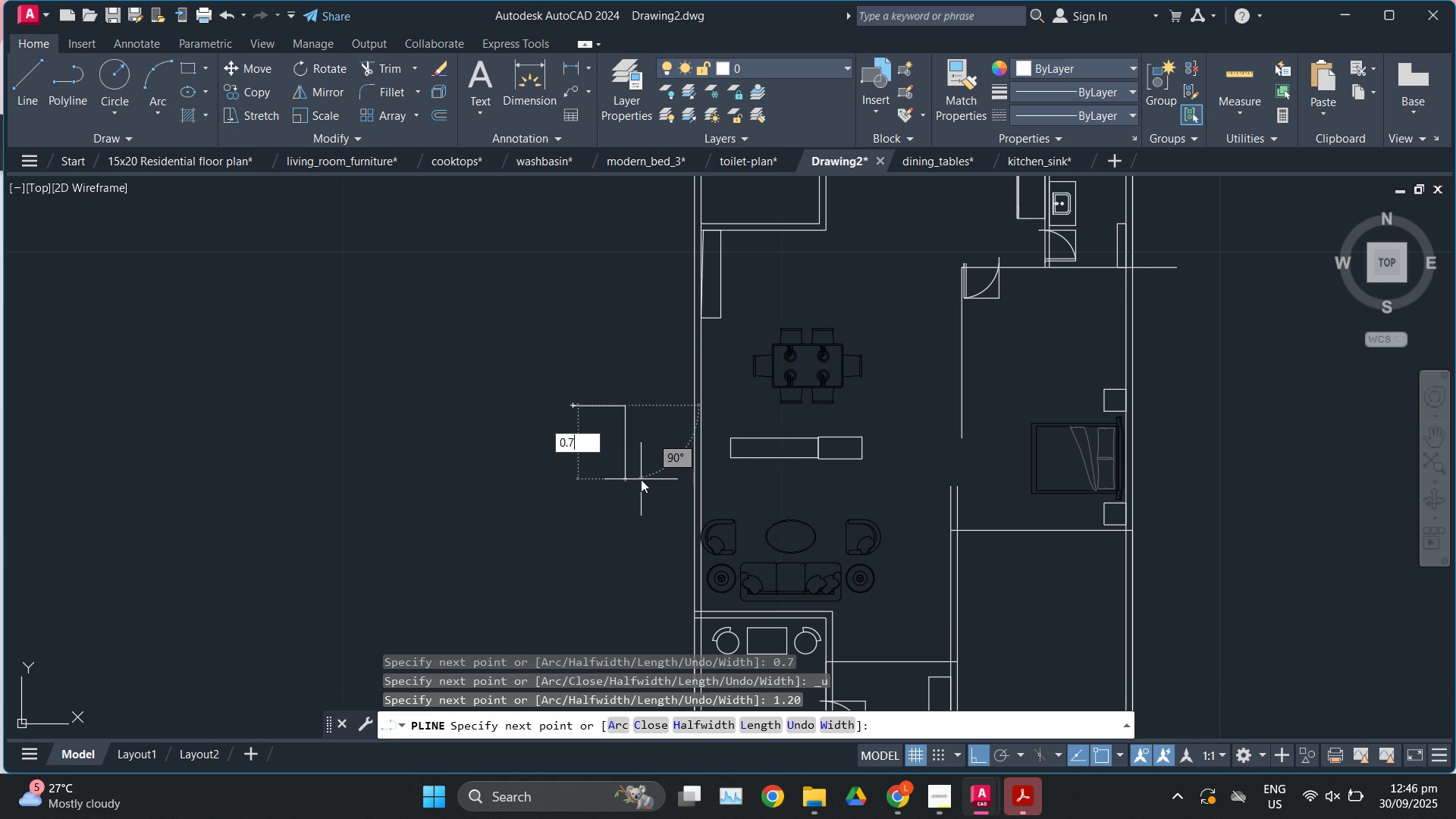 
key(Enter)
 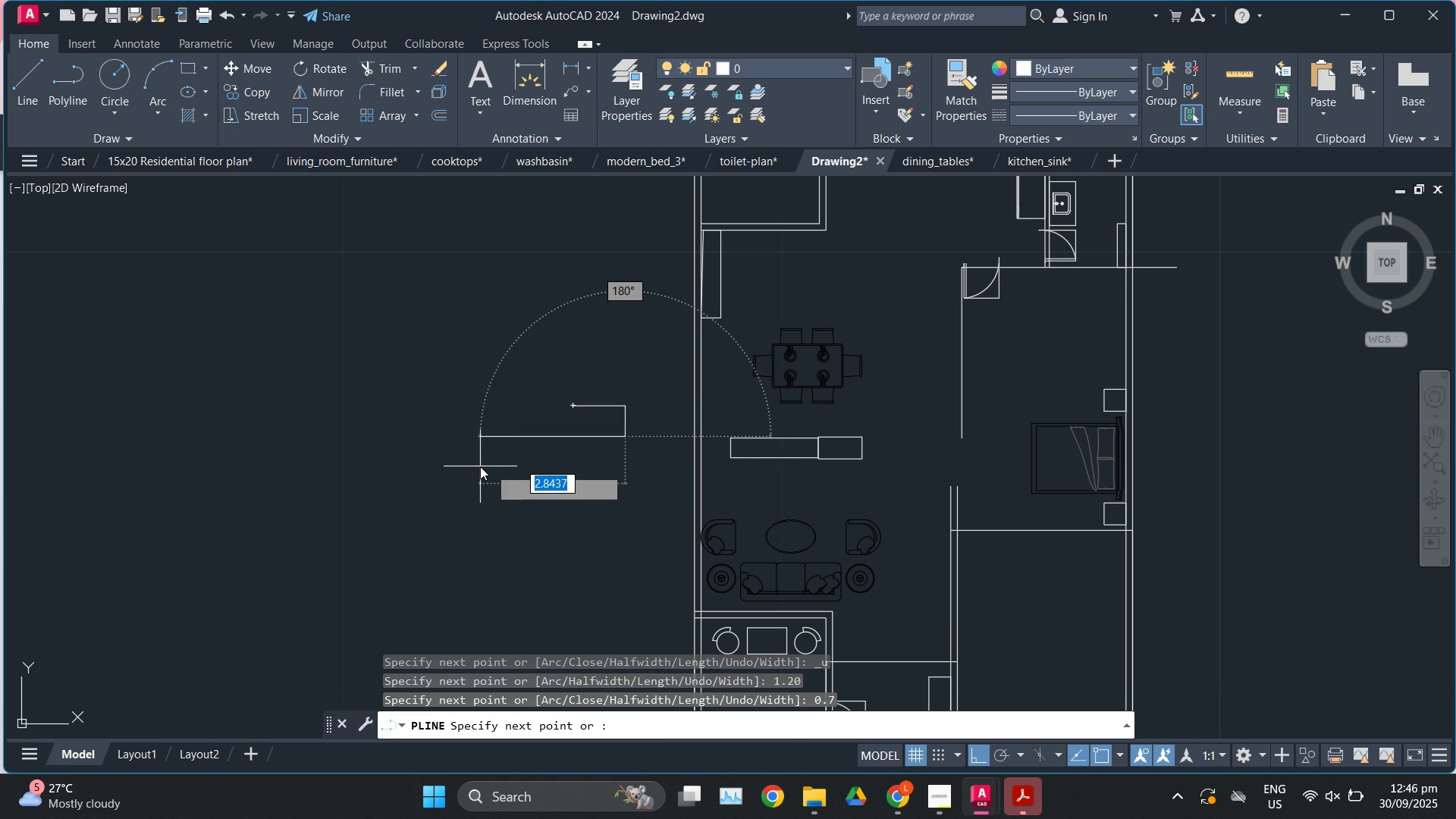 
key(Numpad1)
 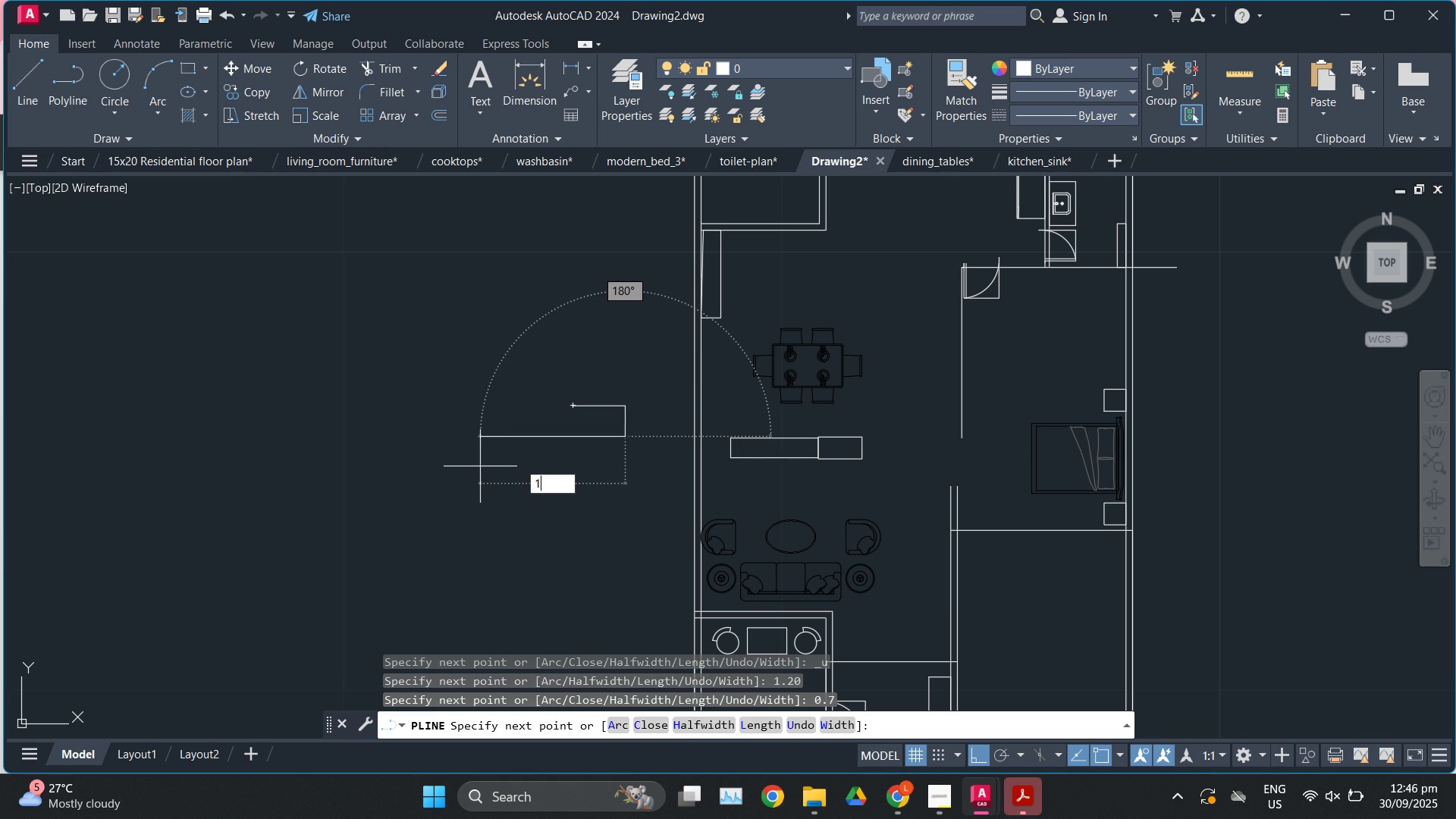 
key(NumpadDecimal)
 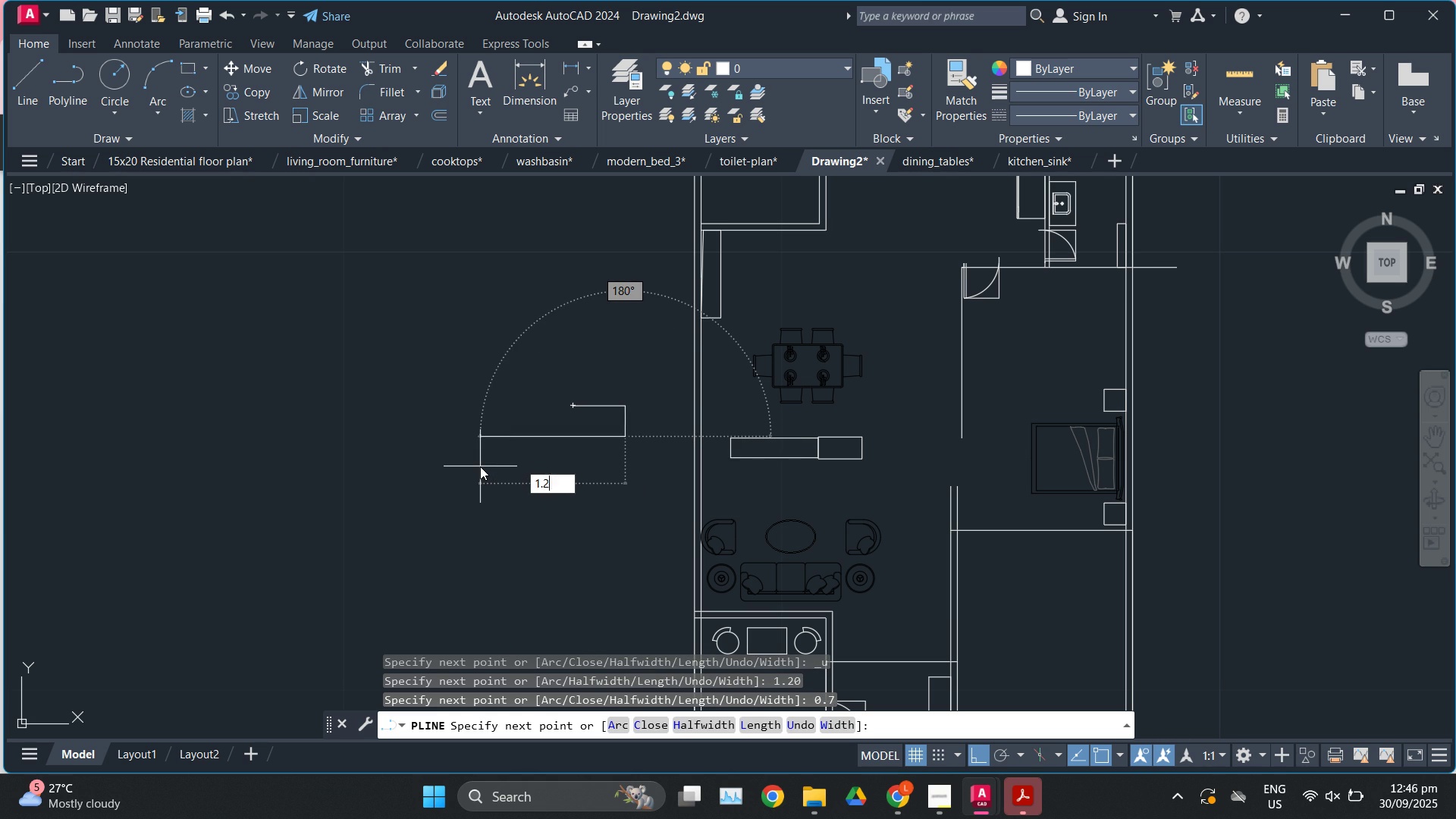 
key(Numpad2)
 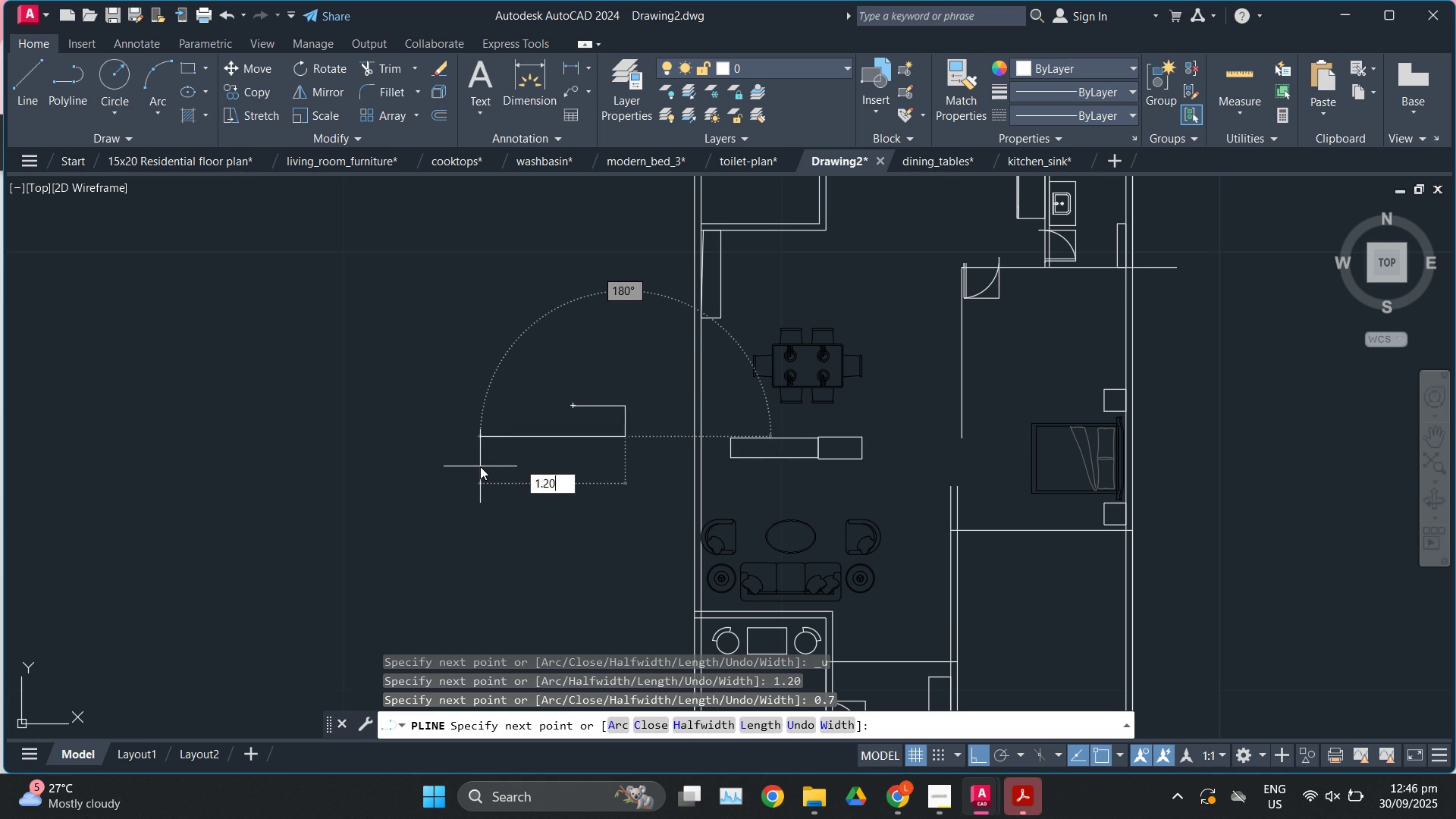 
key(Numpad0)
 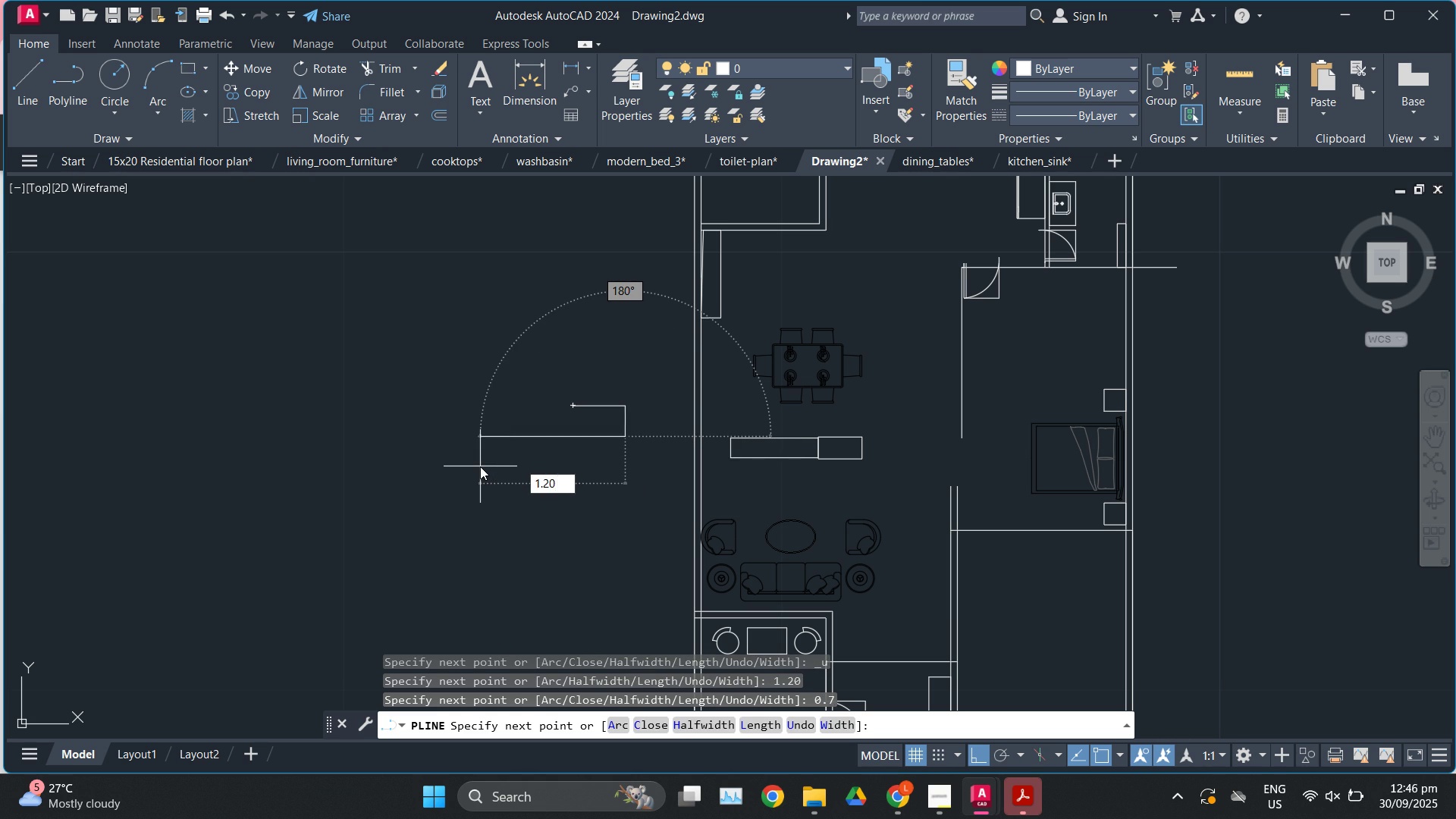 
key(Enter)
 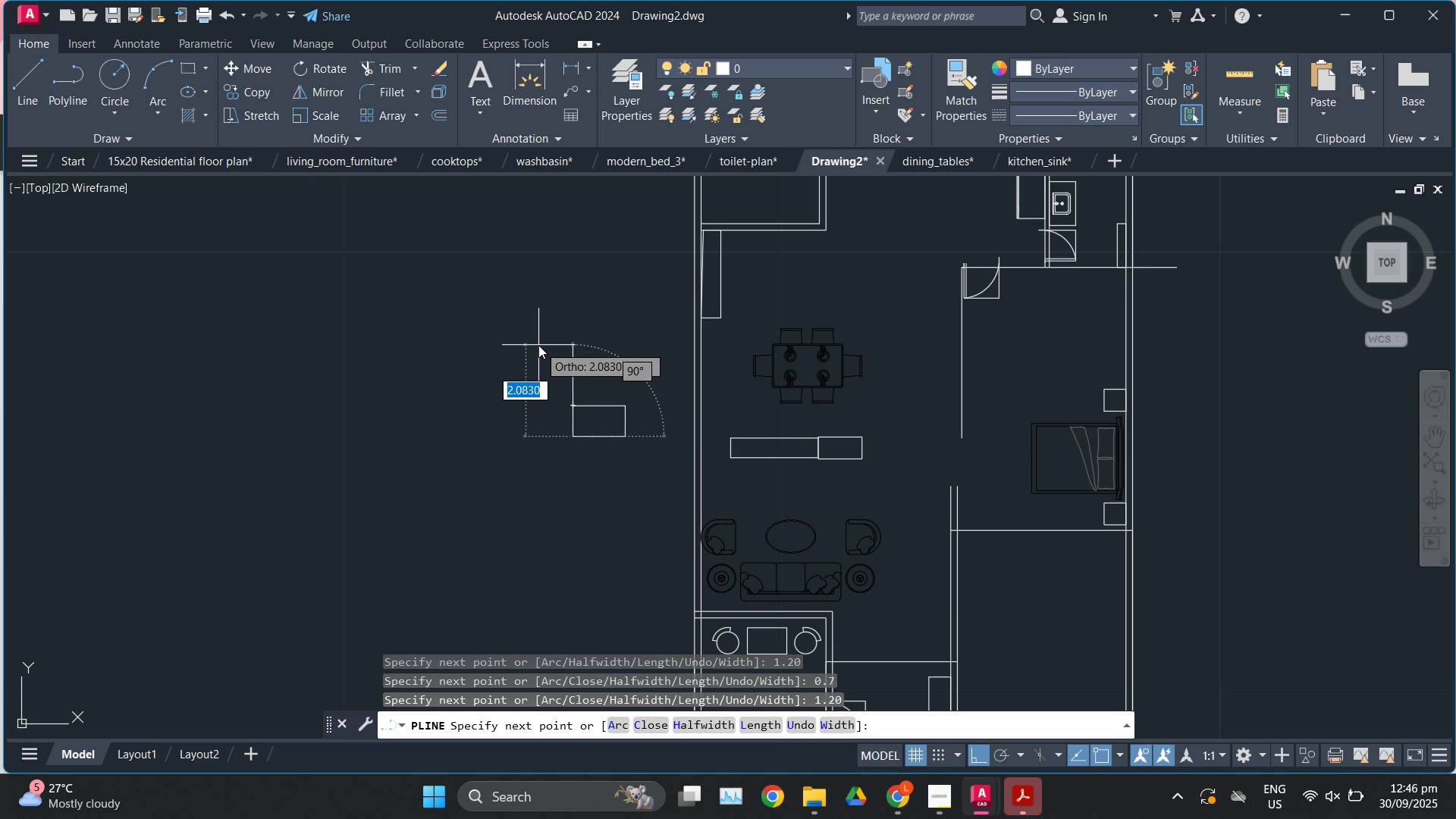 
key(Numpad0)
 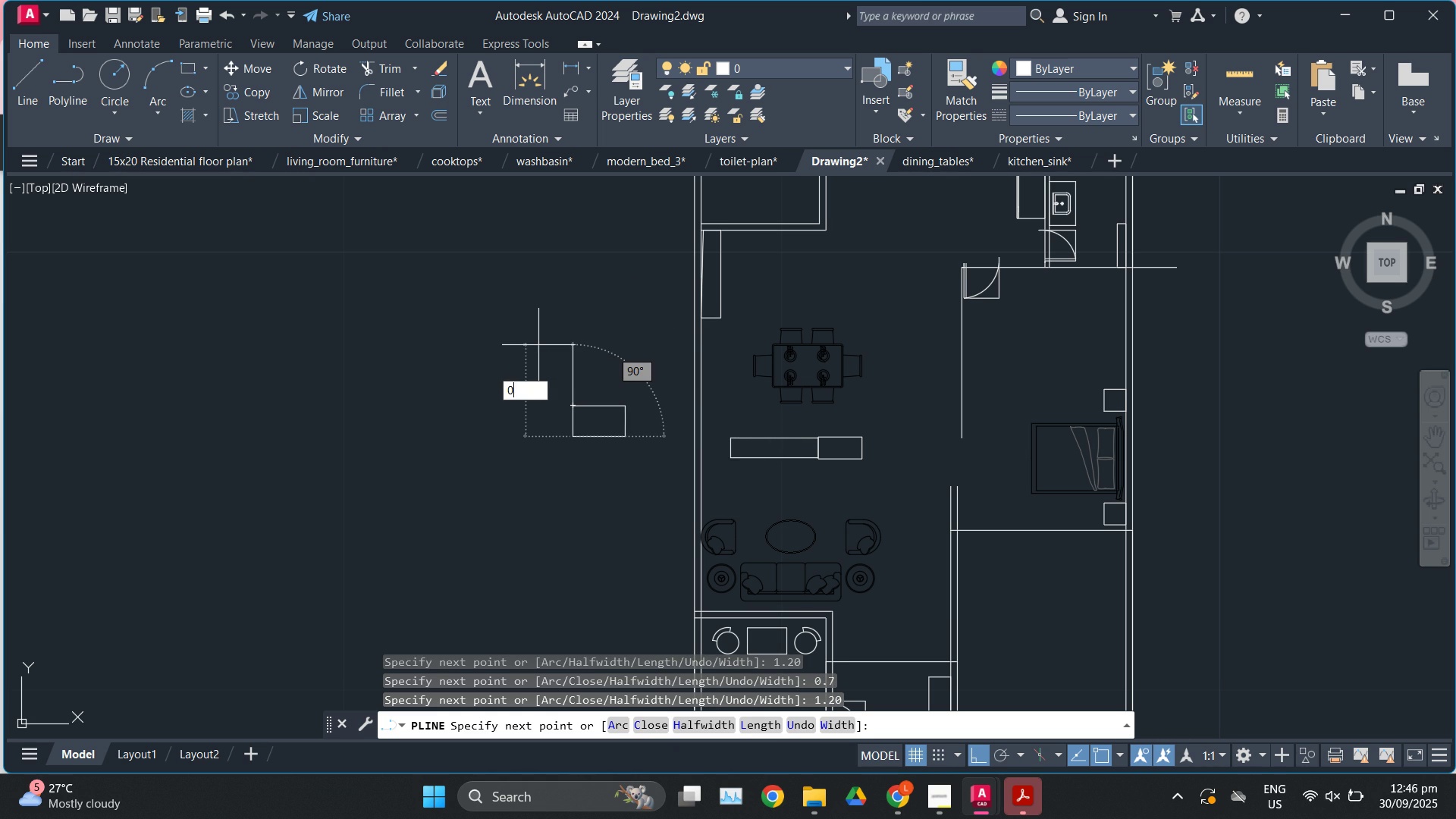 
key(NumpadDecimal)
 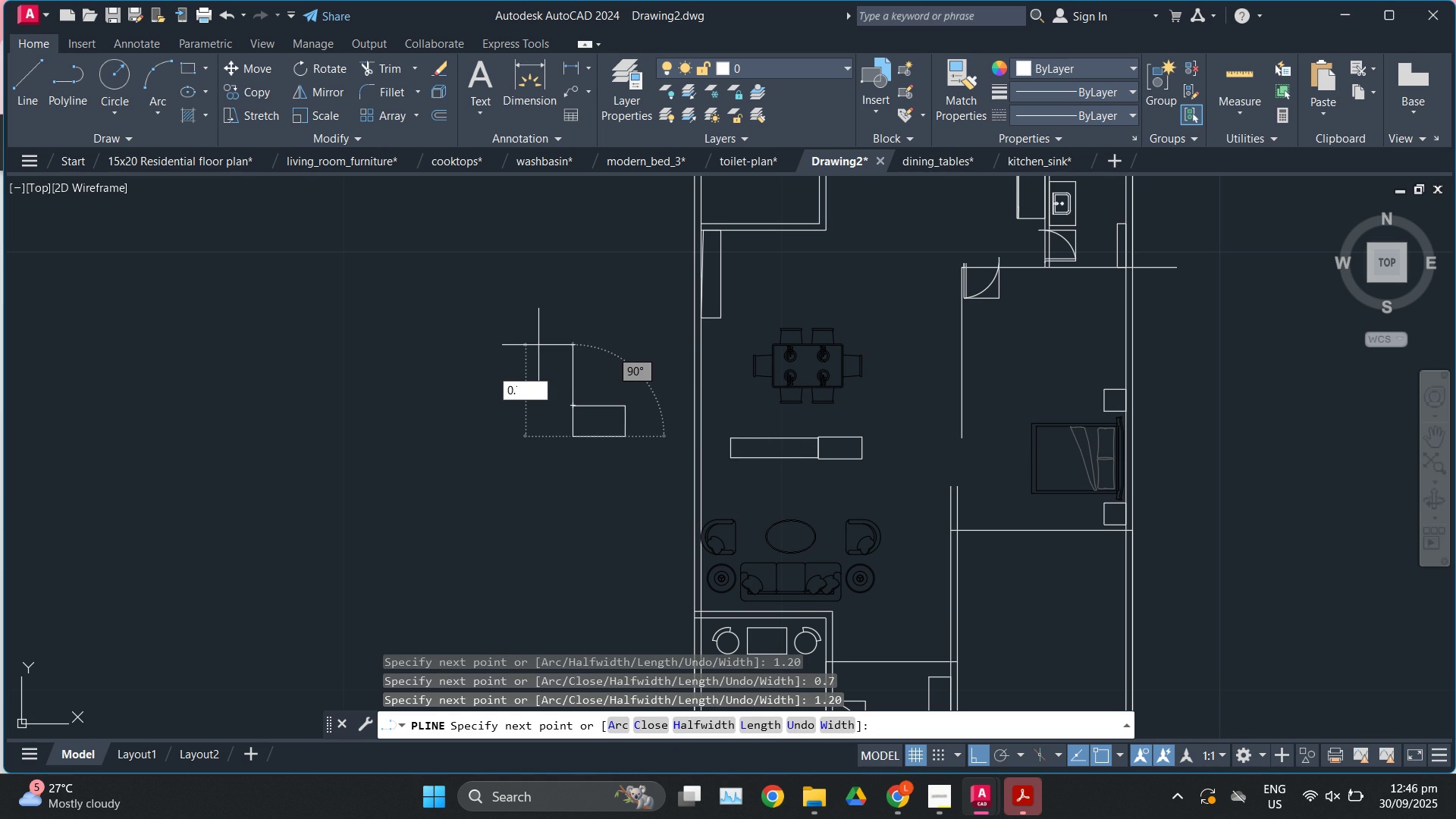 
key(Numpad7)
 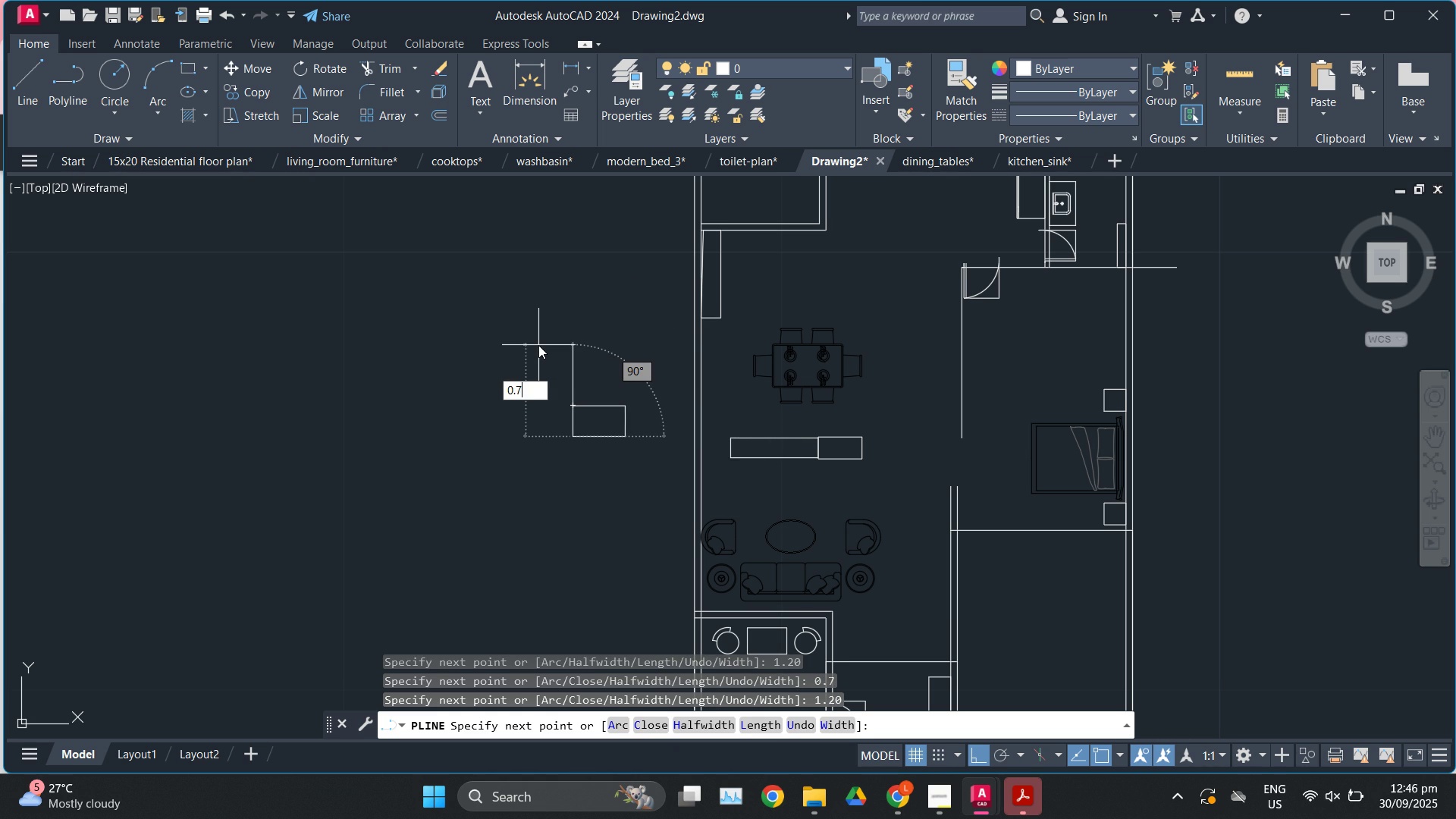 
key(Enter)
 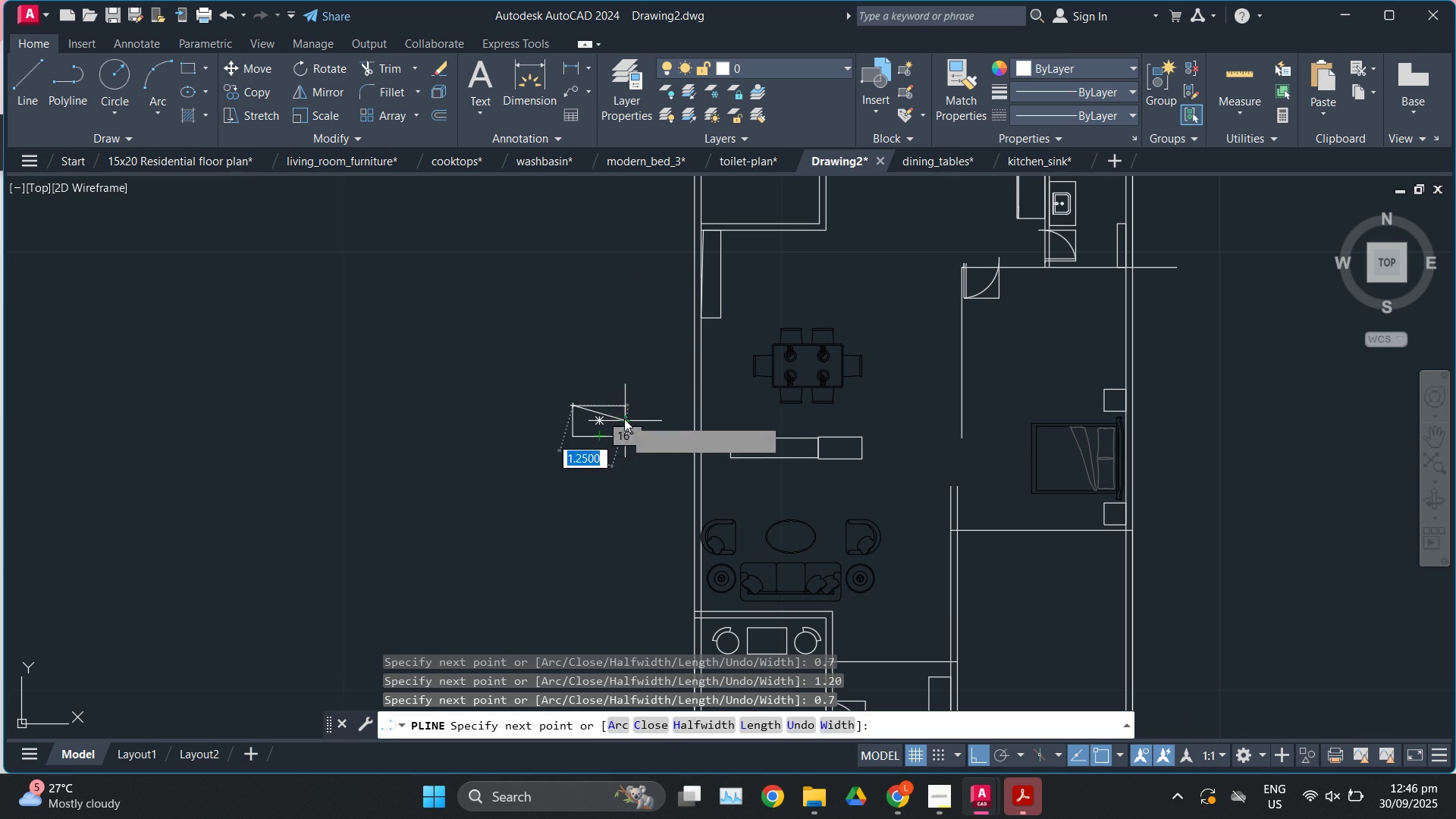 
key(Escape)
 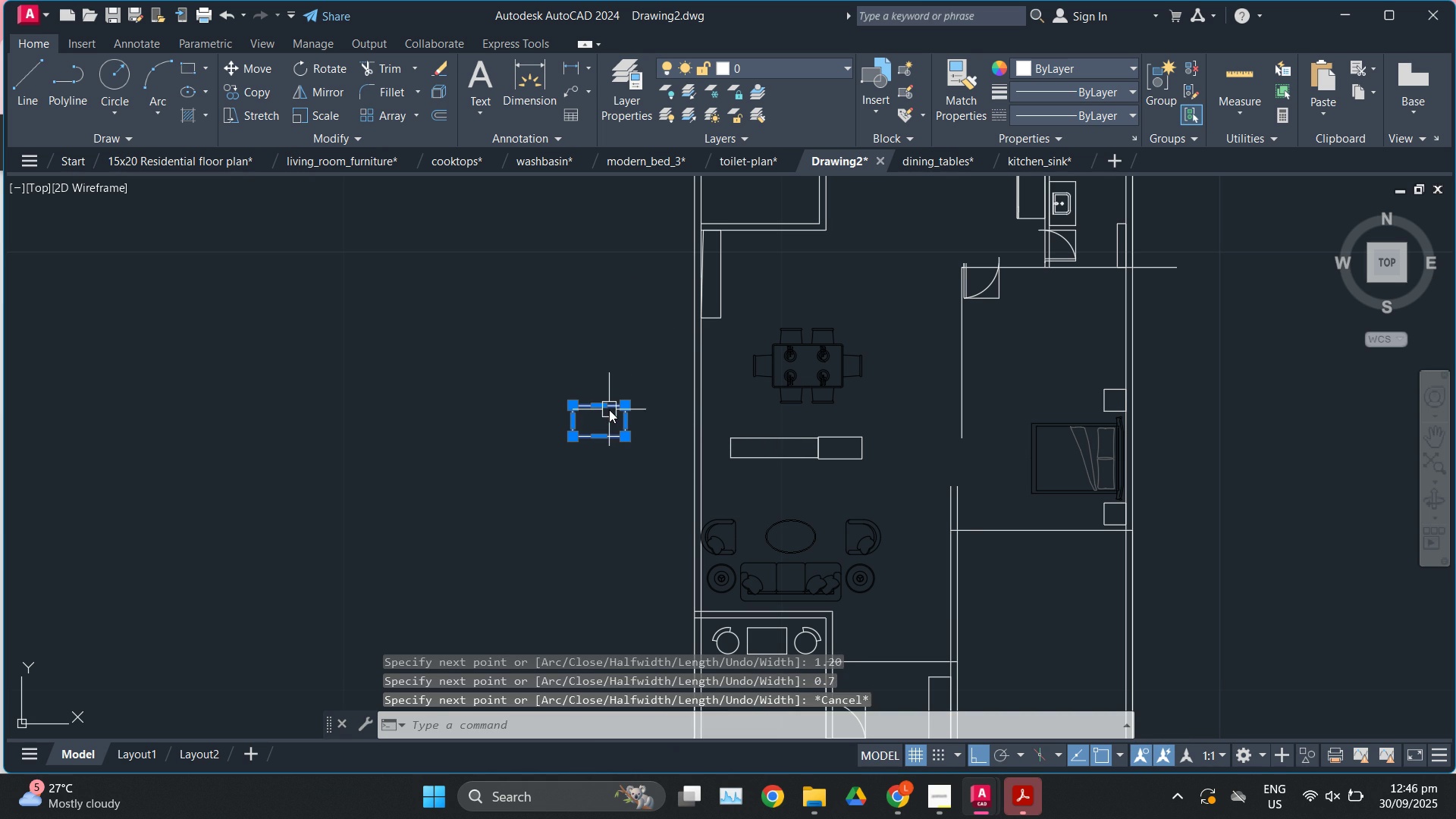 
left_click([609, 410])
 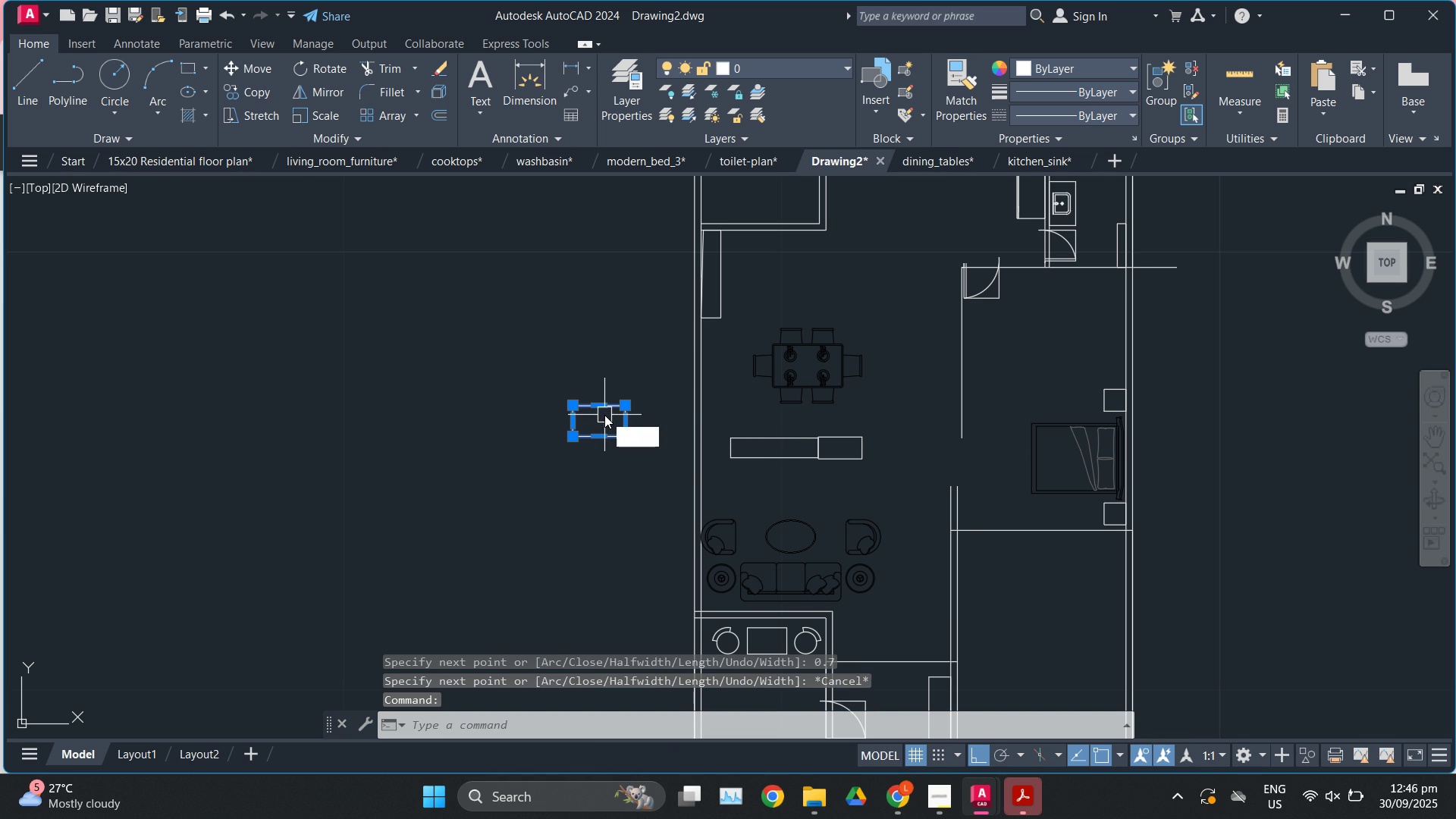 
type(ro)
 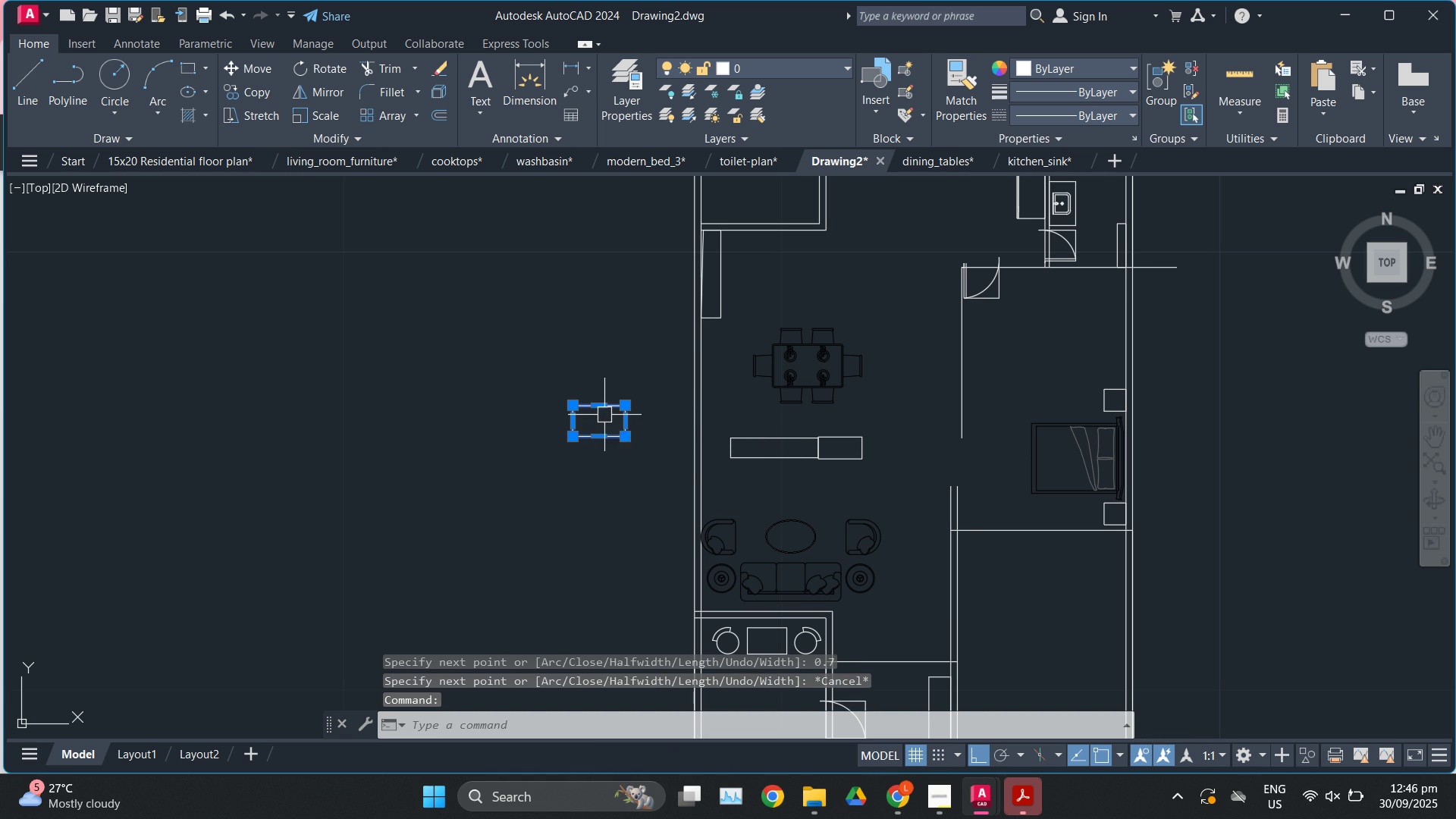 
key(Enter)
 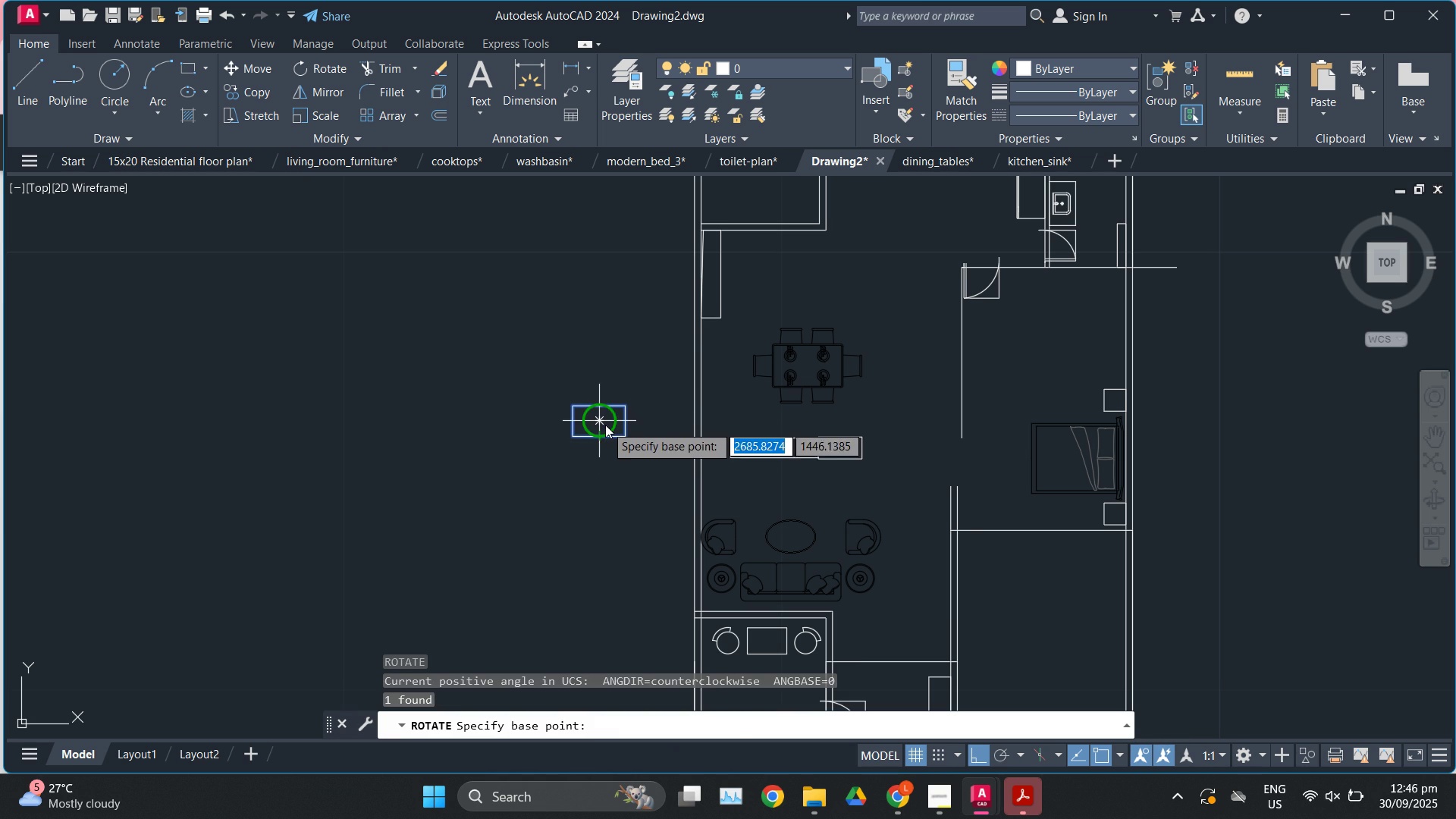 
left_click([605, 425])
 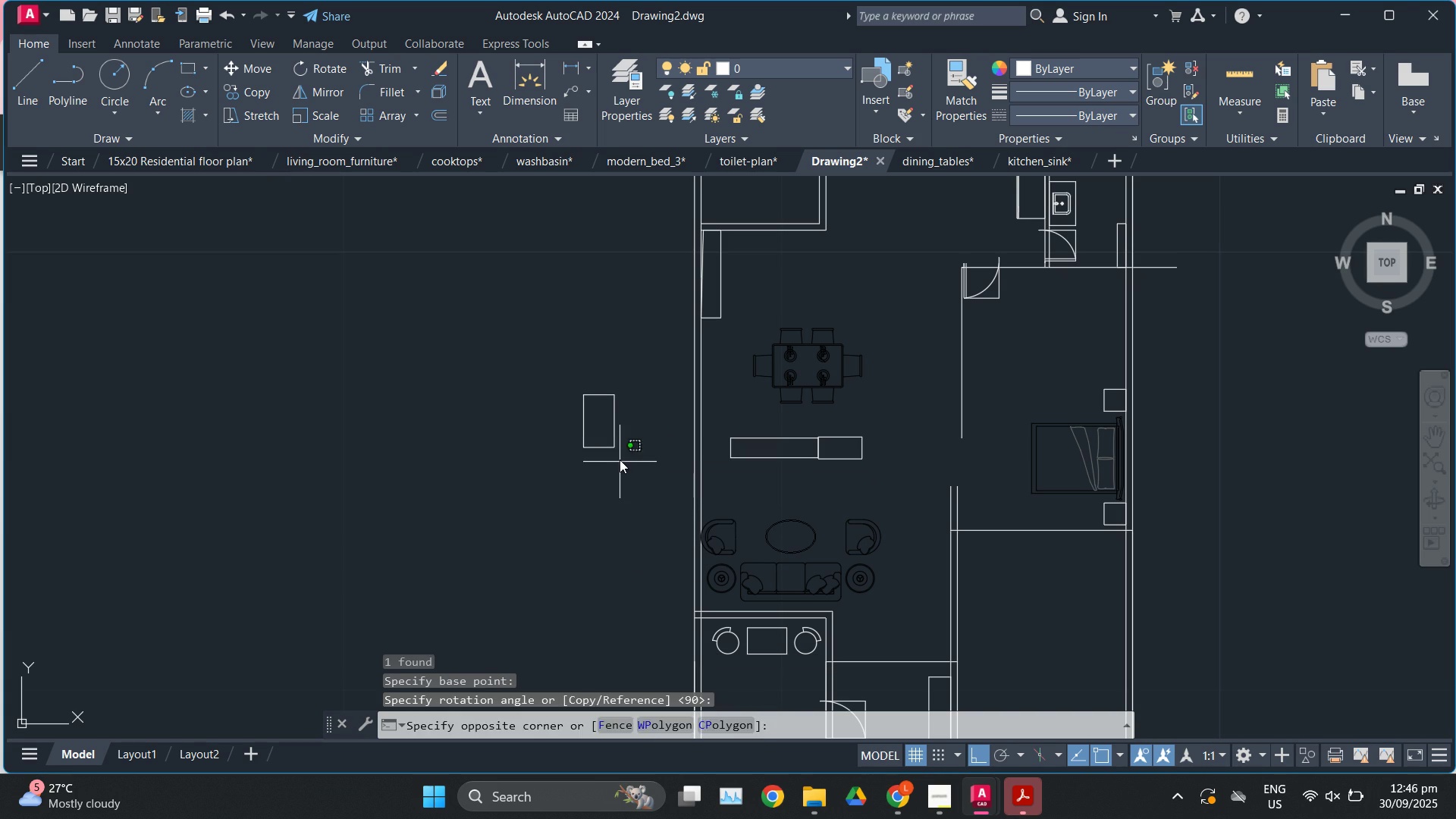 
double_click([598, 437])
 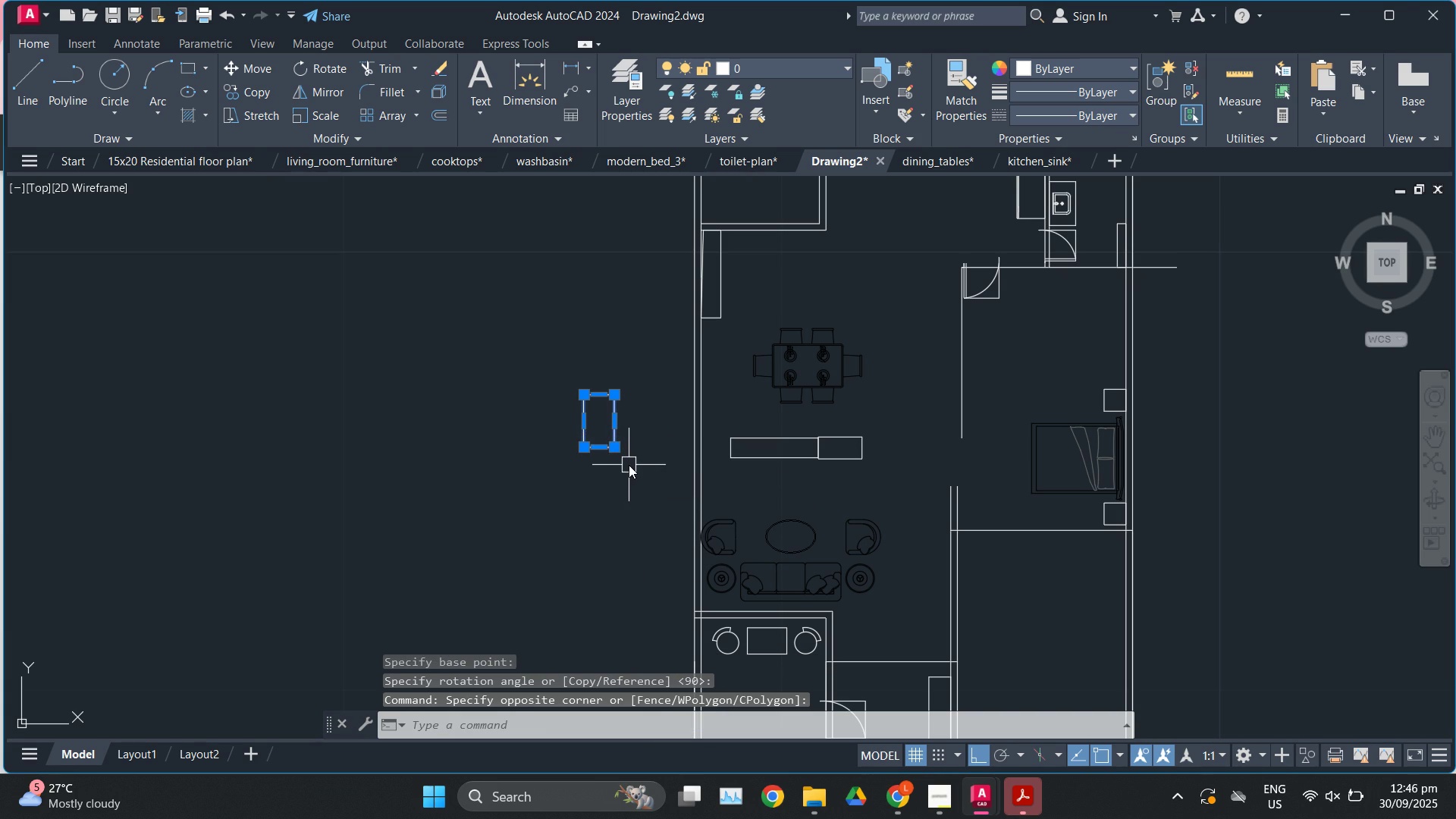 
key(M)
 